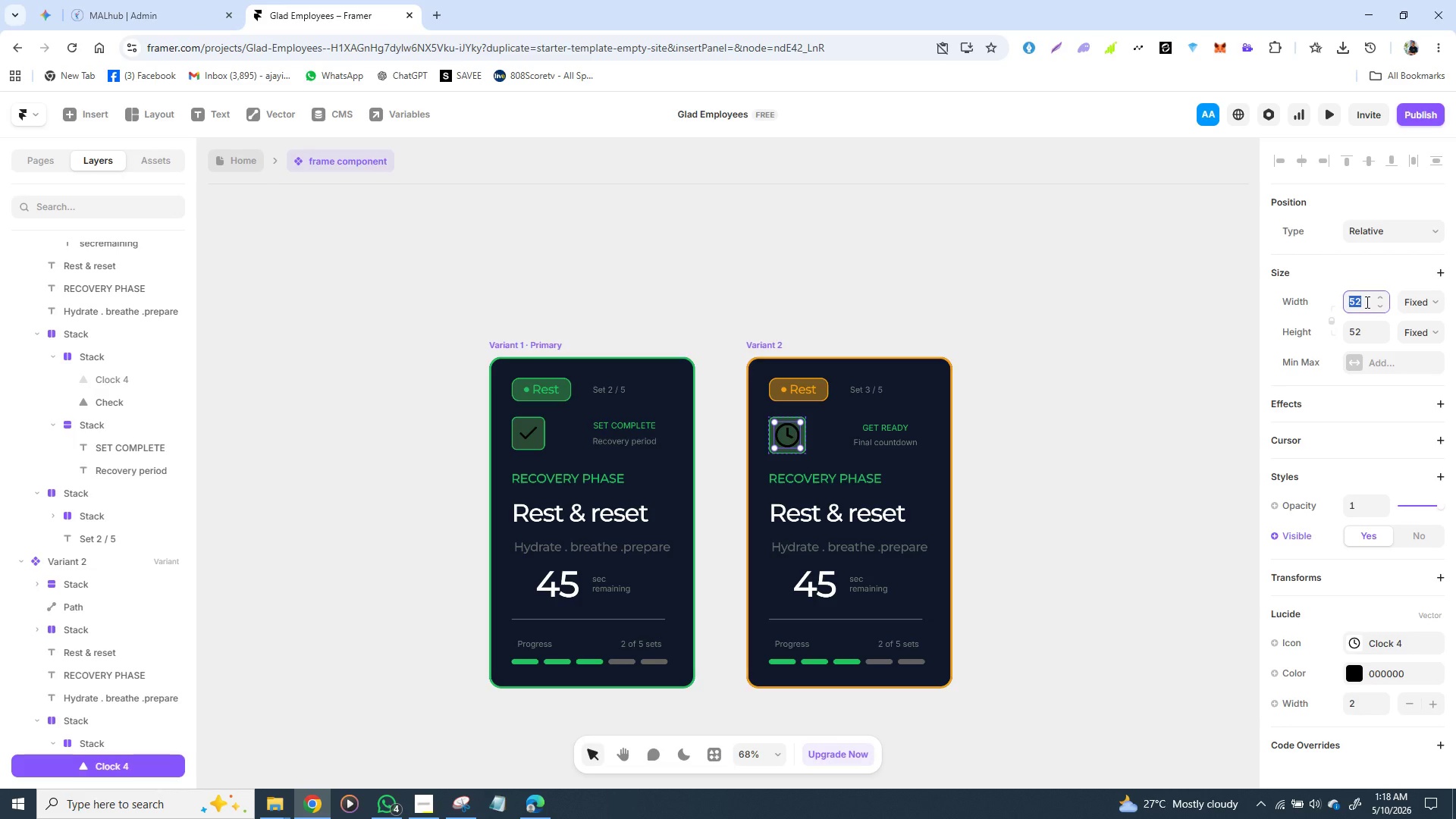 
type(45)
 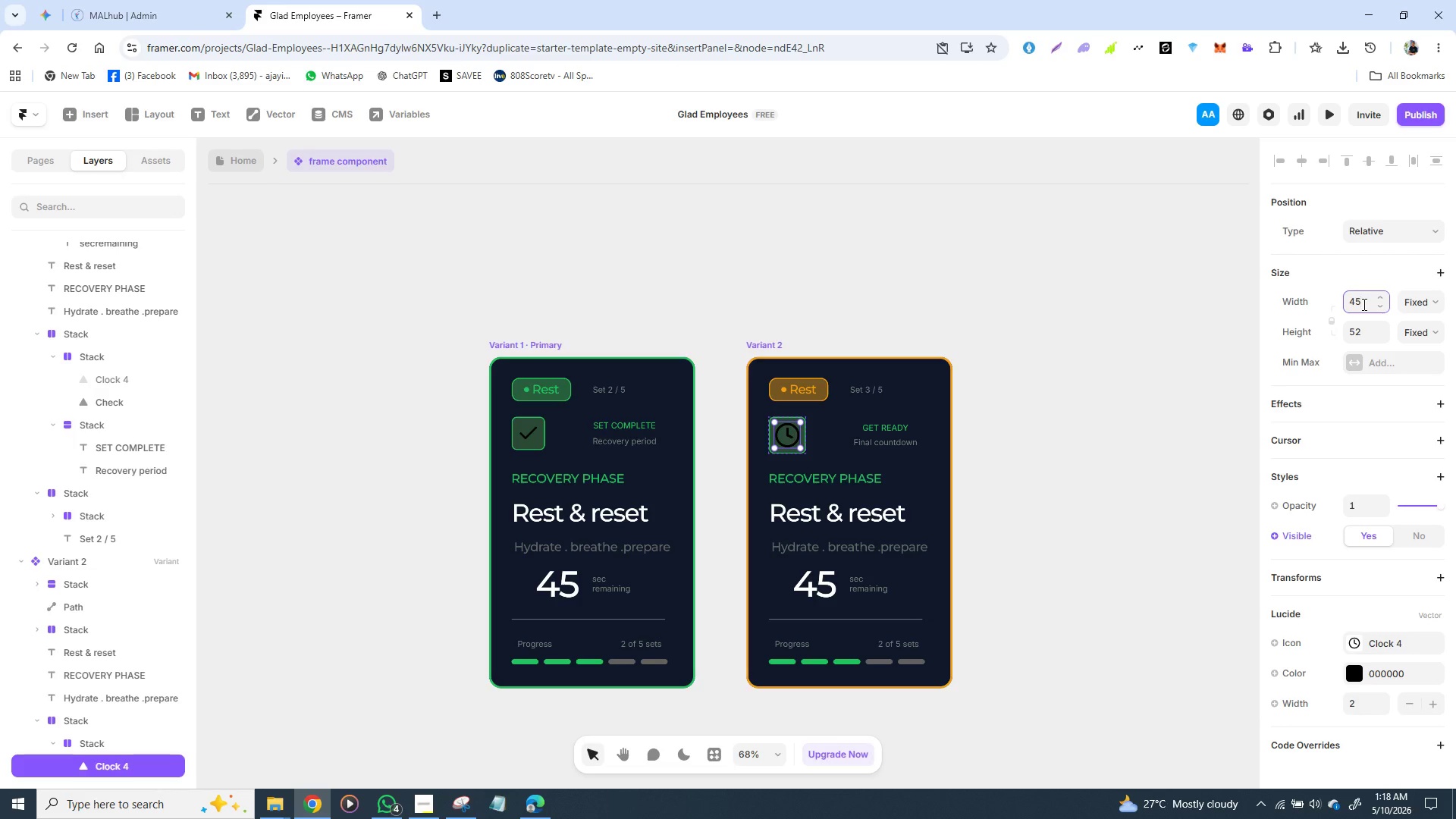 
key(Enter)
 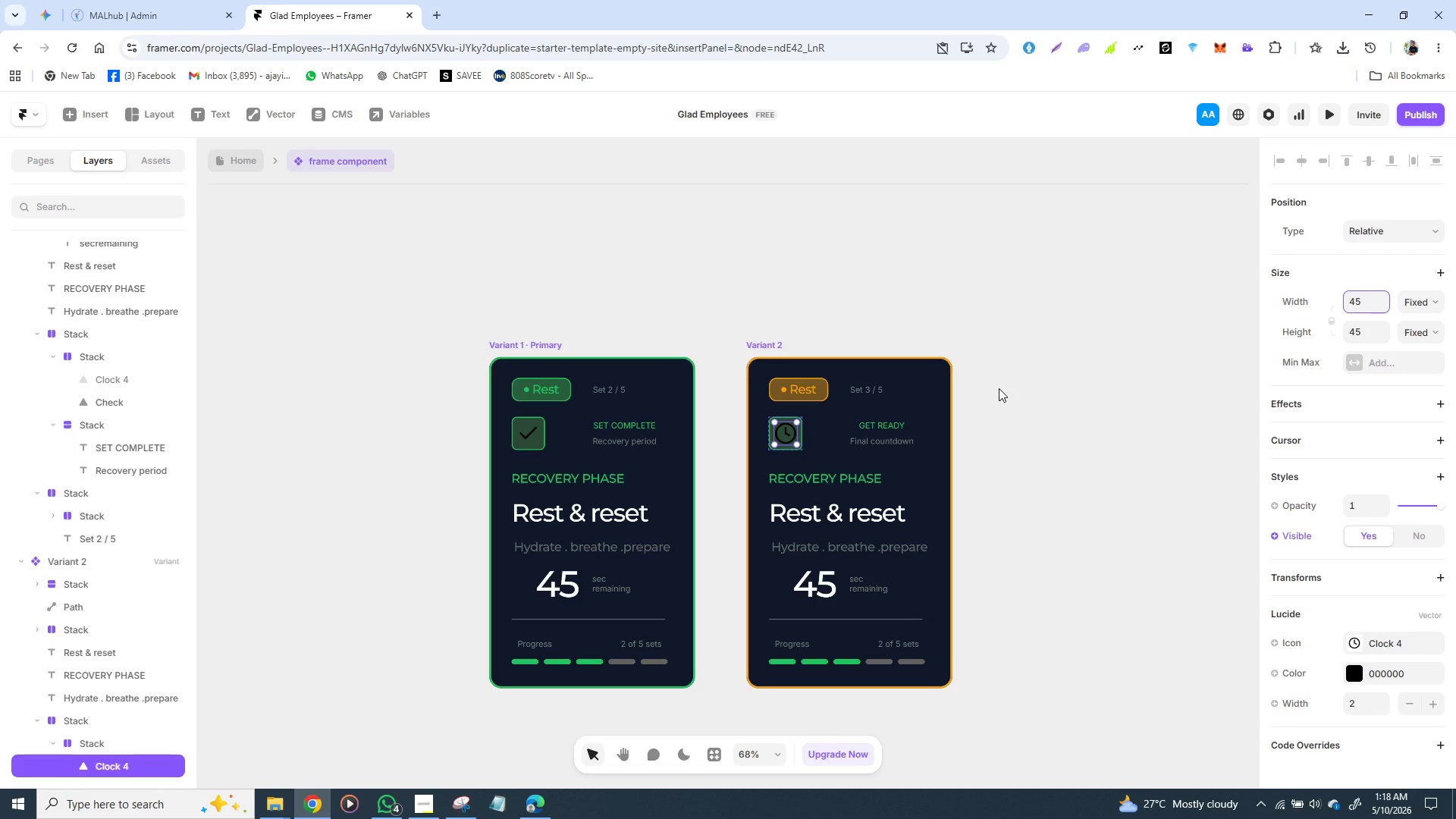 
left_click_drag(start_coordinate=[1025, 445], to_coordinate=[1034, 447])
 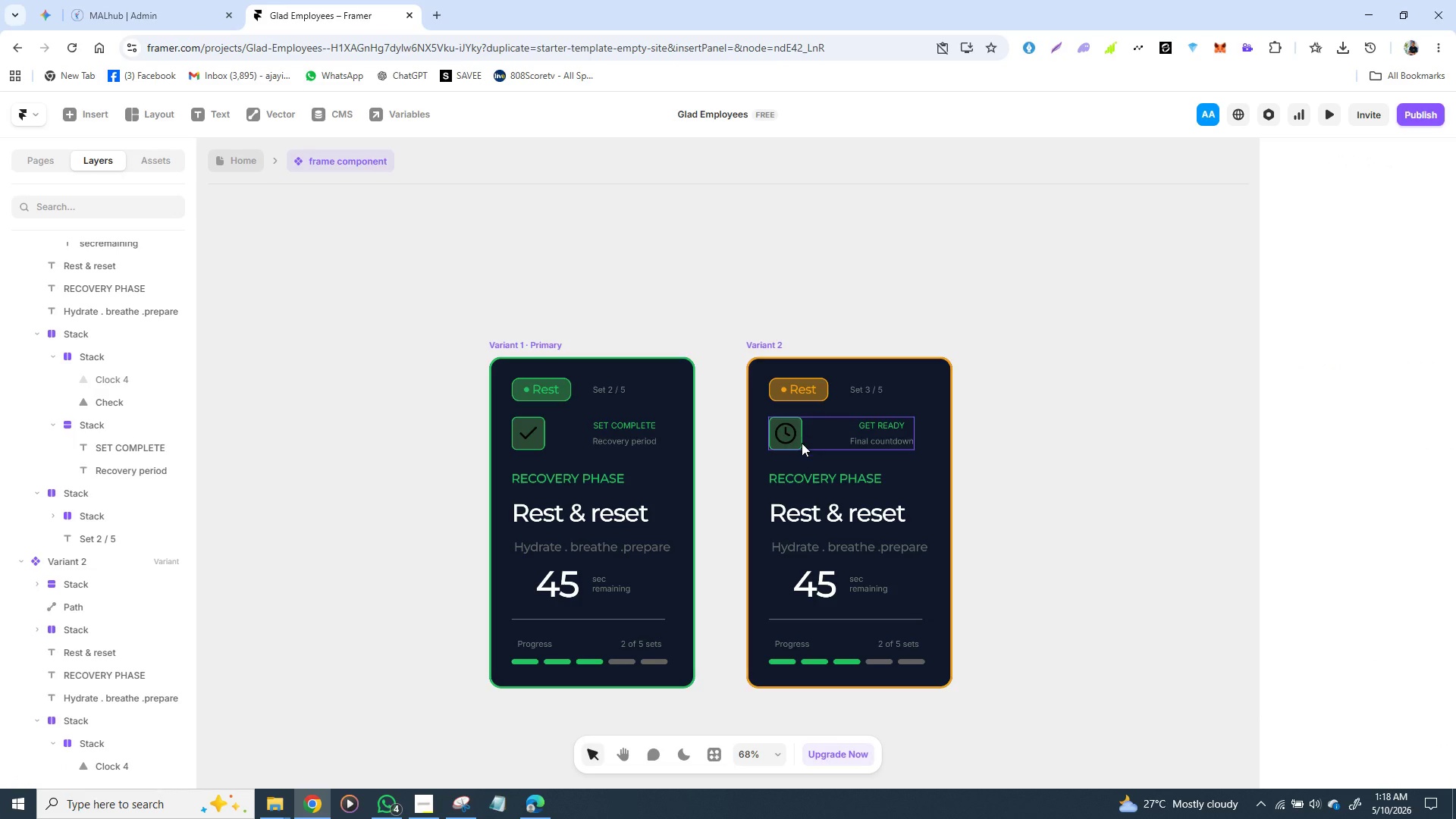 
wait(8.77)
 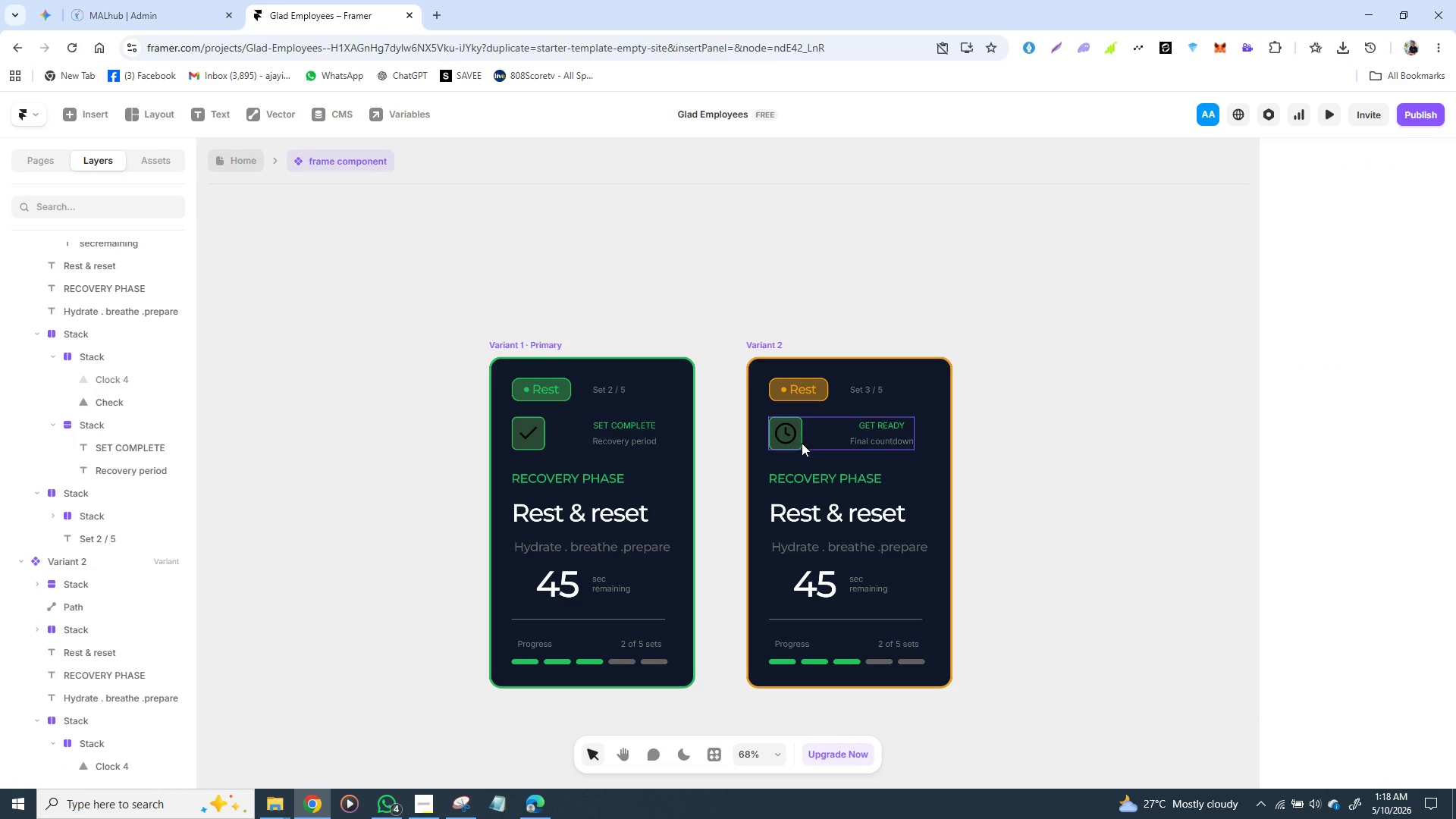 
left_click([886, 422])
 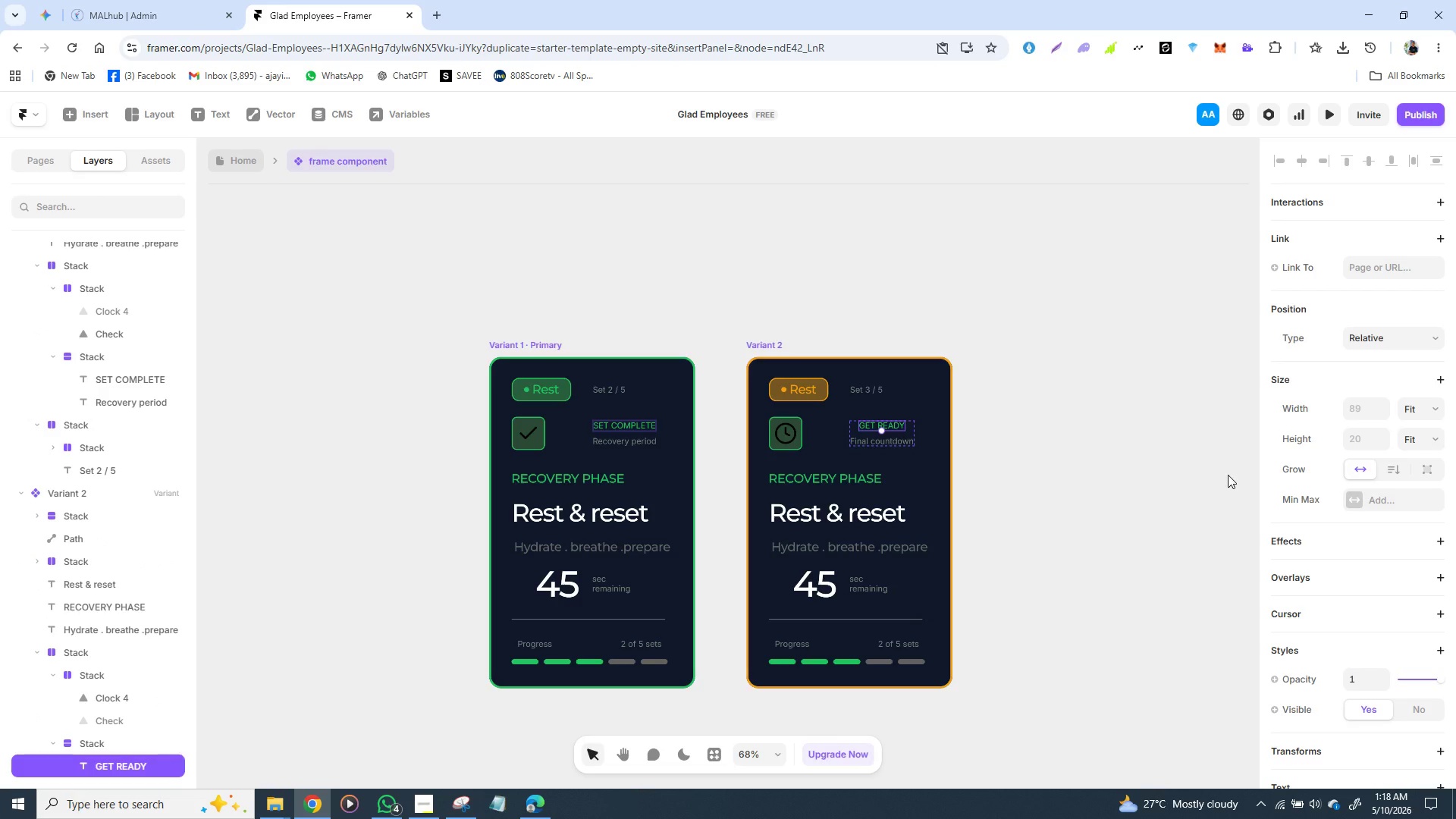 
scroll: coordinate [1263, 487], scroll_direction: down, amount: 1.0
 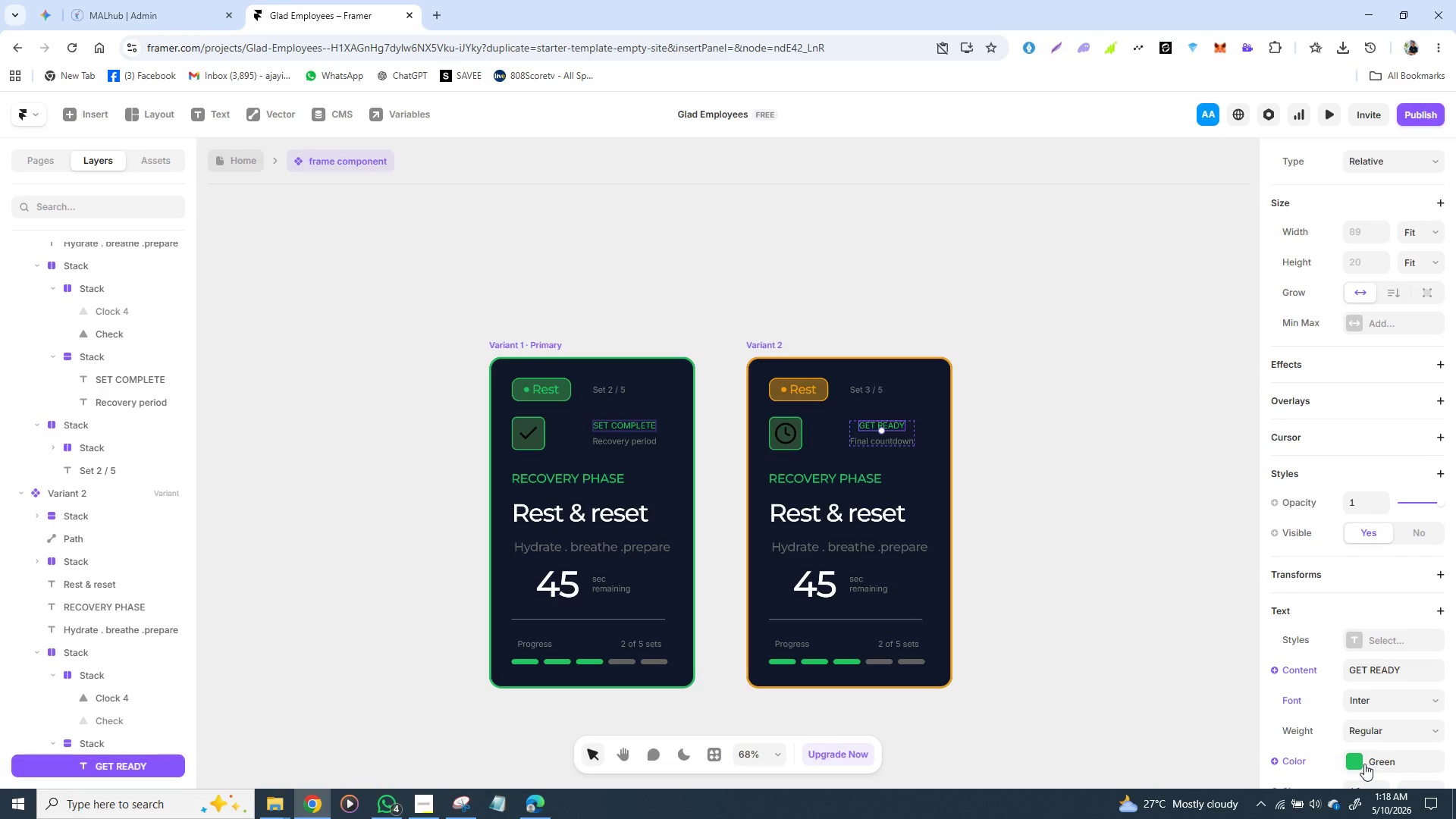 
left_click([1355, 760])
 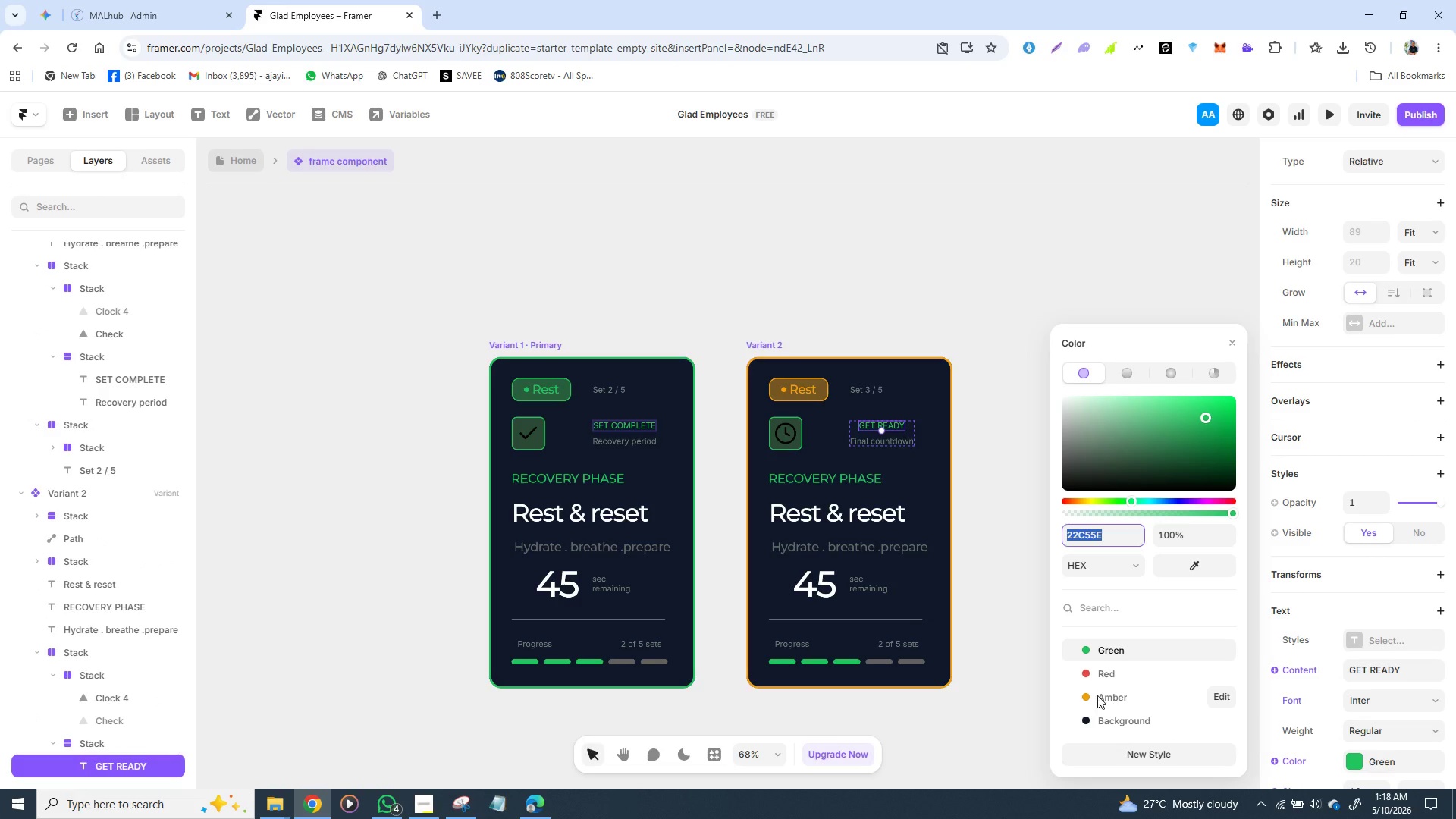 
left_click([1095, 695])
 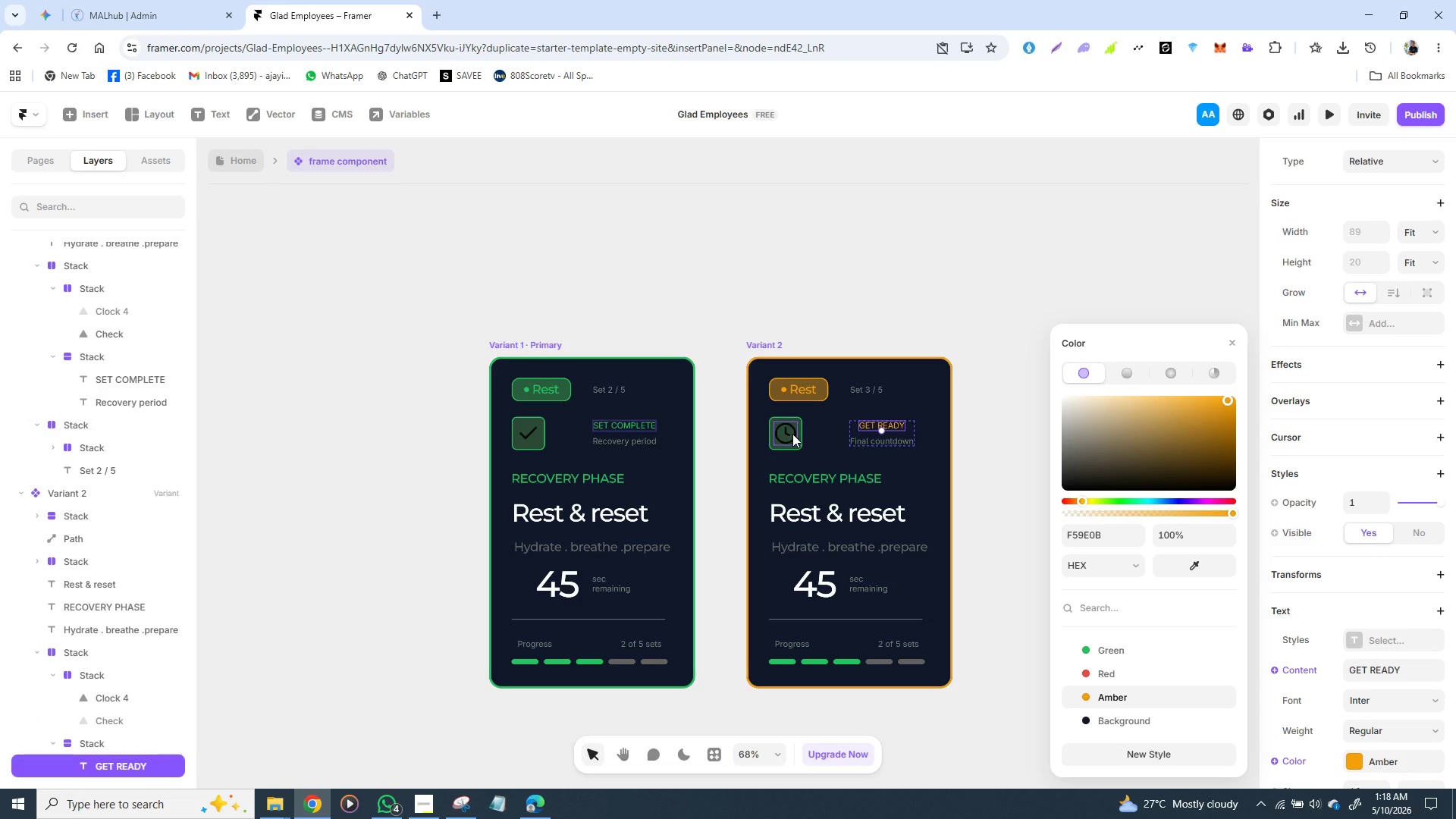 
left_click([797, 441])
 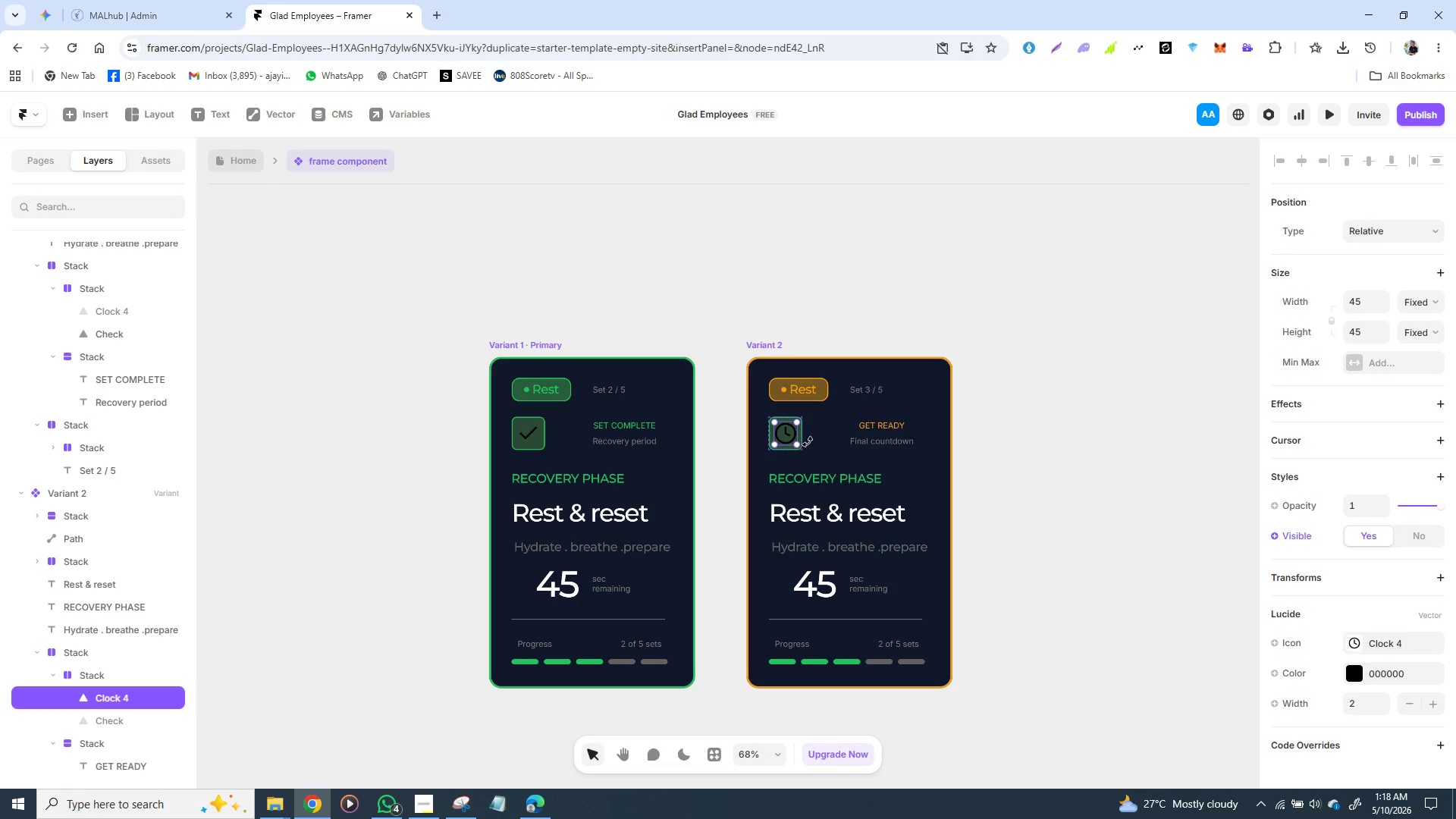 
left_click([814, 434])
 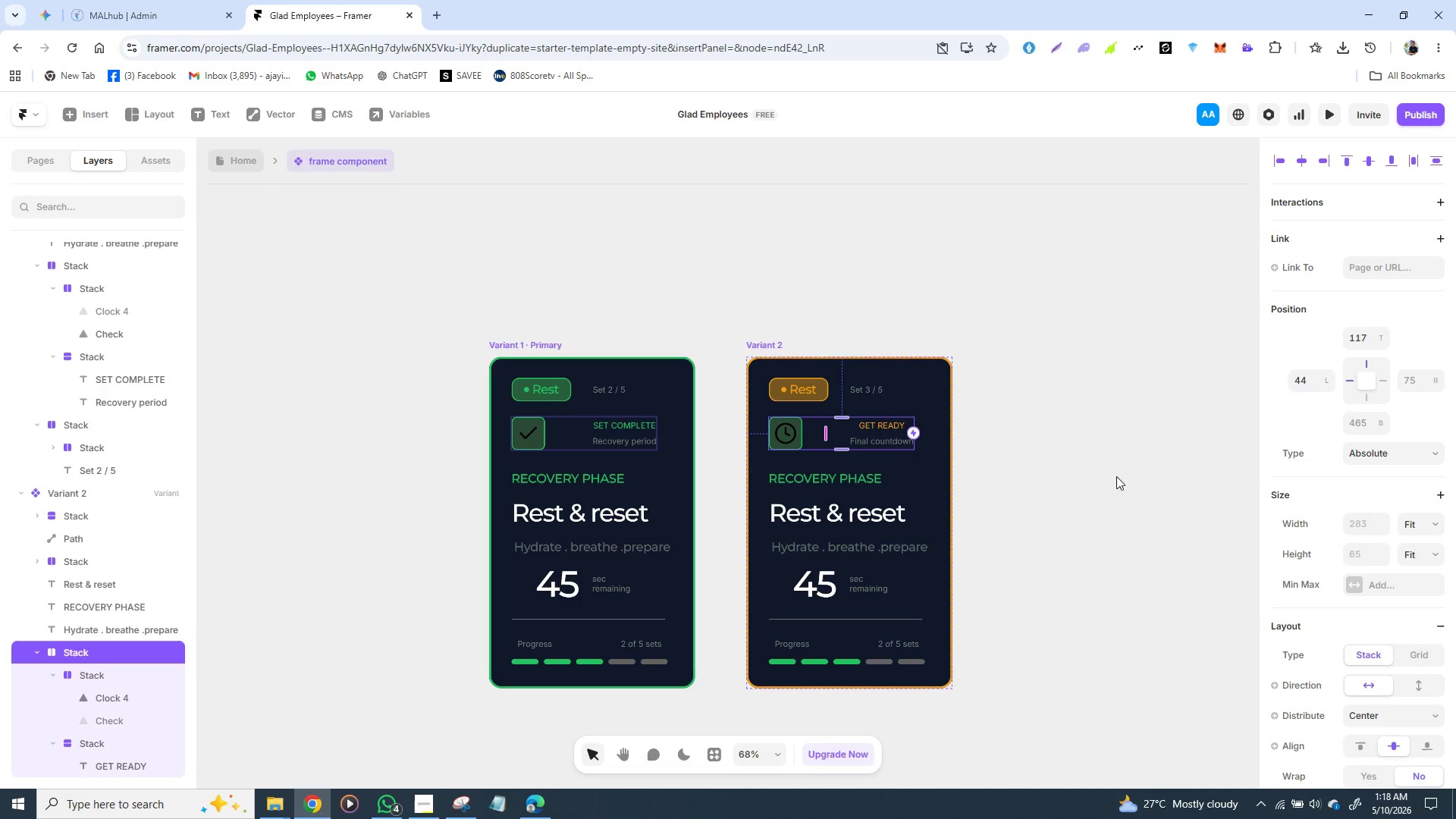 
scroll: coordinate [1282, 531], scroll_direction: down, amount: 2.0
 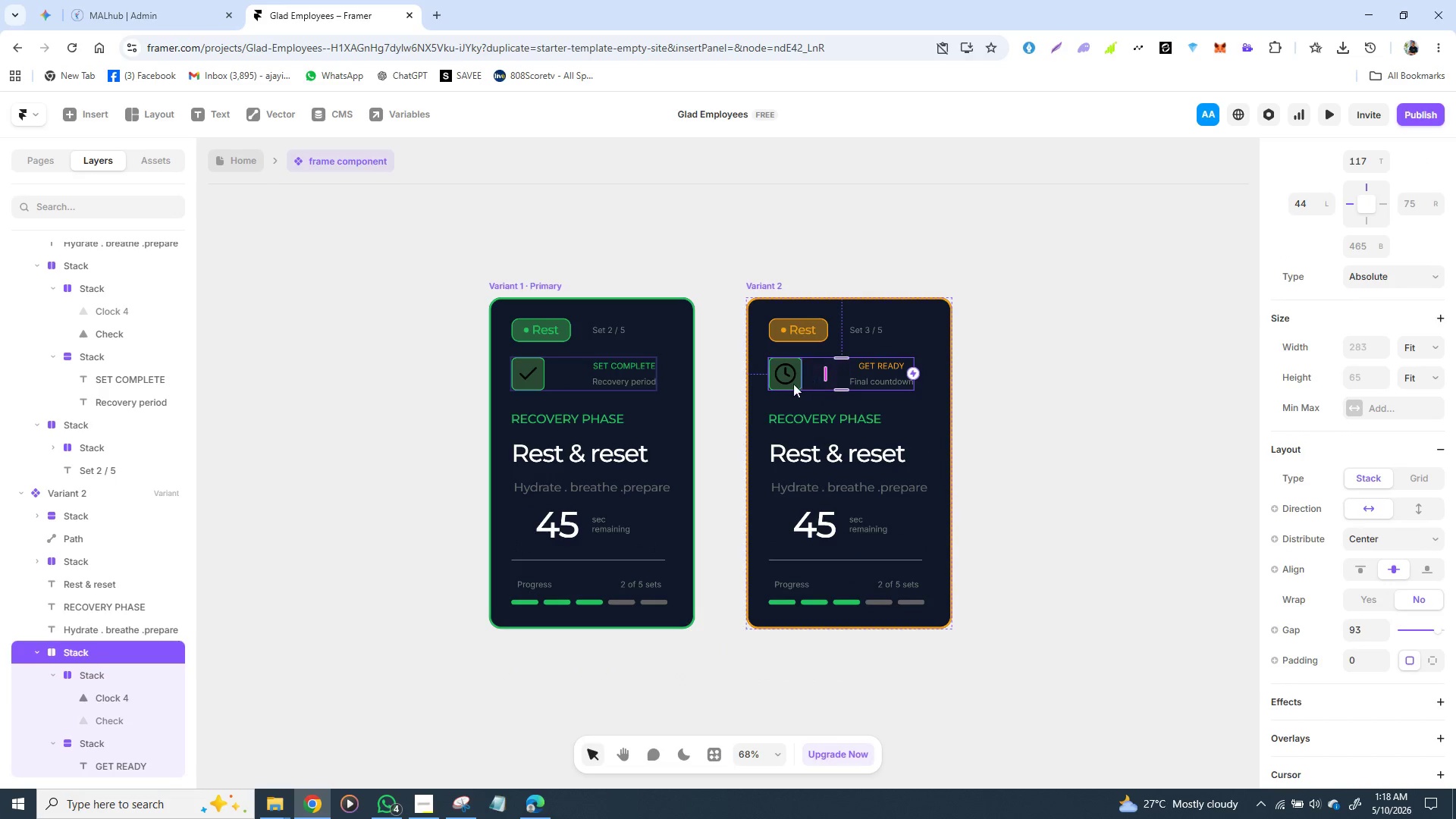 
left_click([792, 384])
 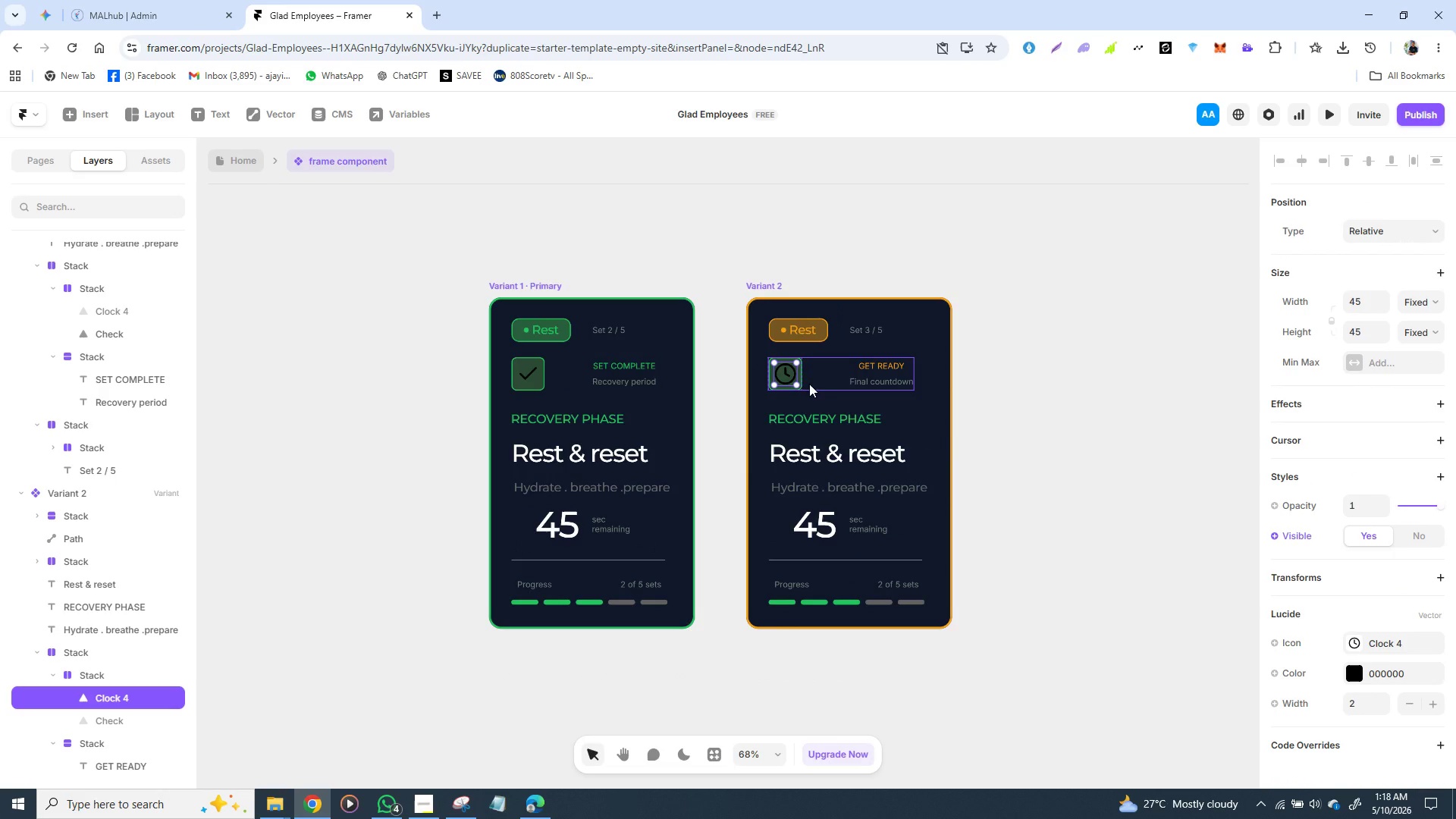 
left_click([809, 384])
 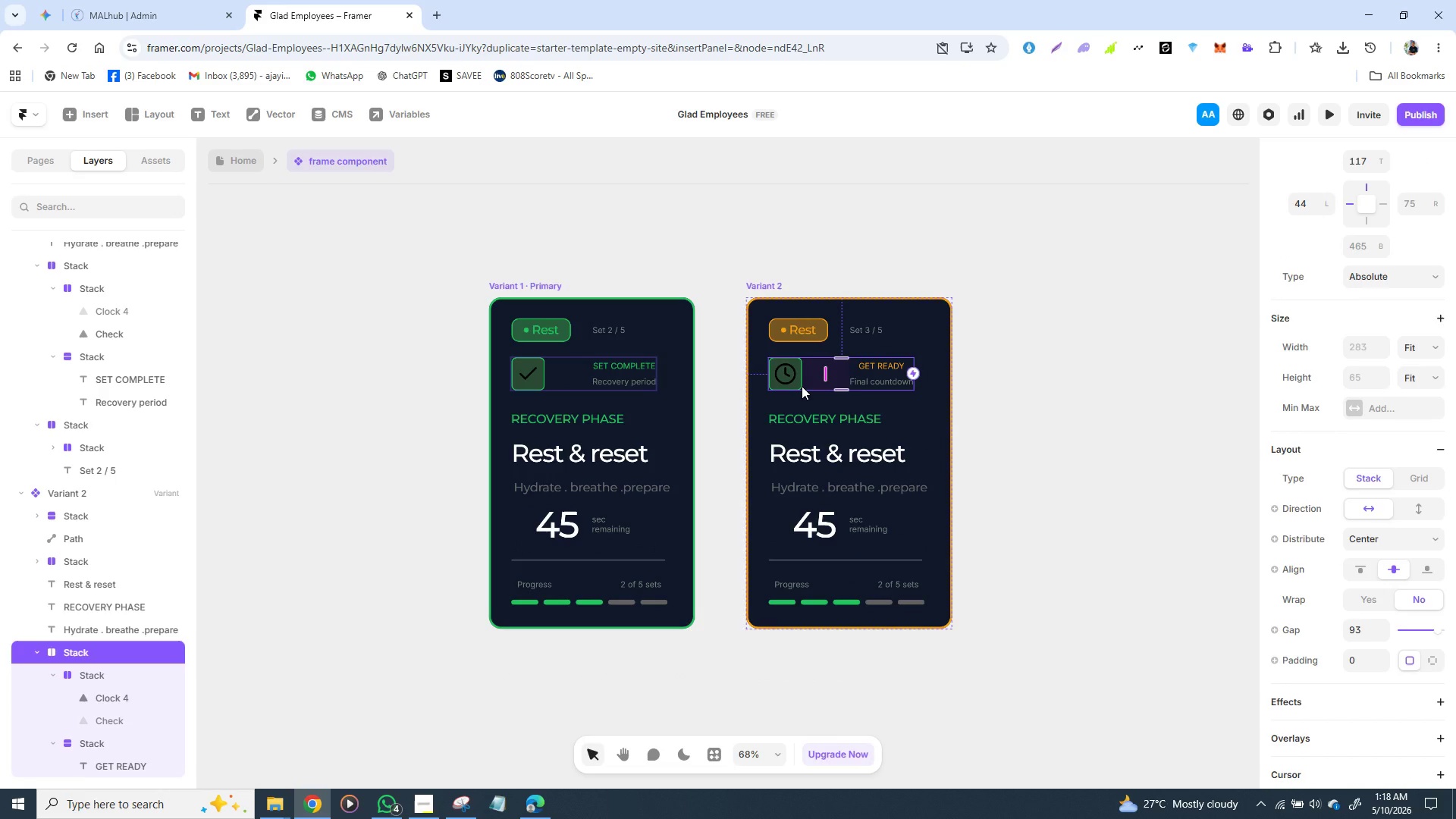 
left_click([802, 386])
 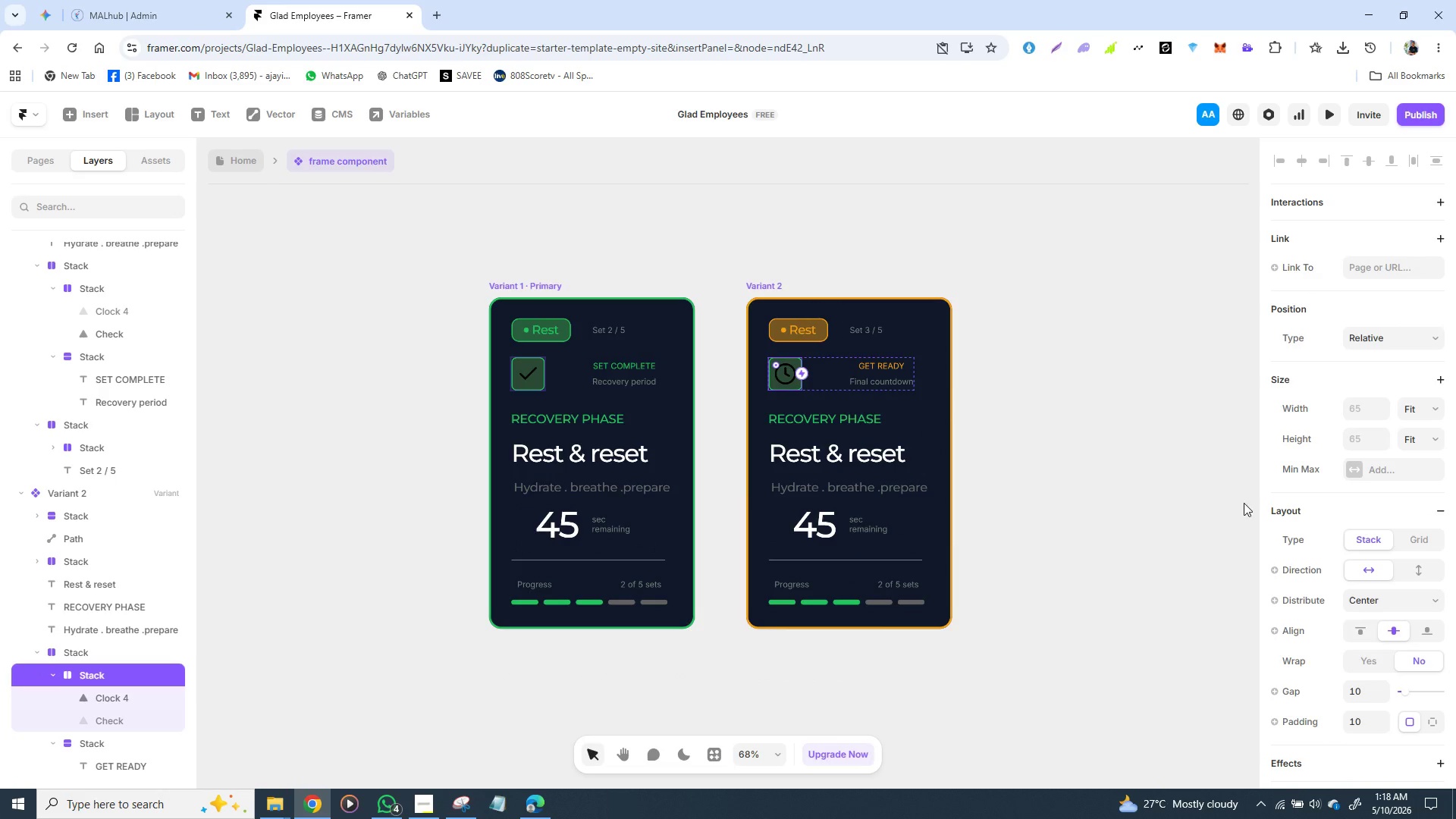 
scroll: coordinate [1279, 537], scroll_direction: down, amount: 2.0
 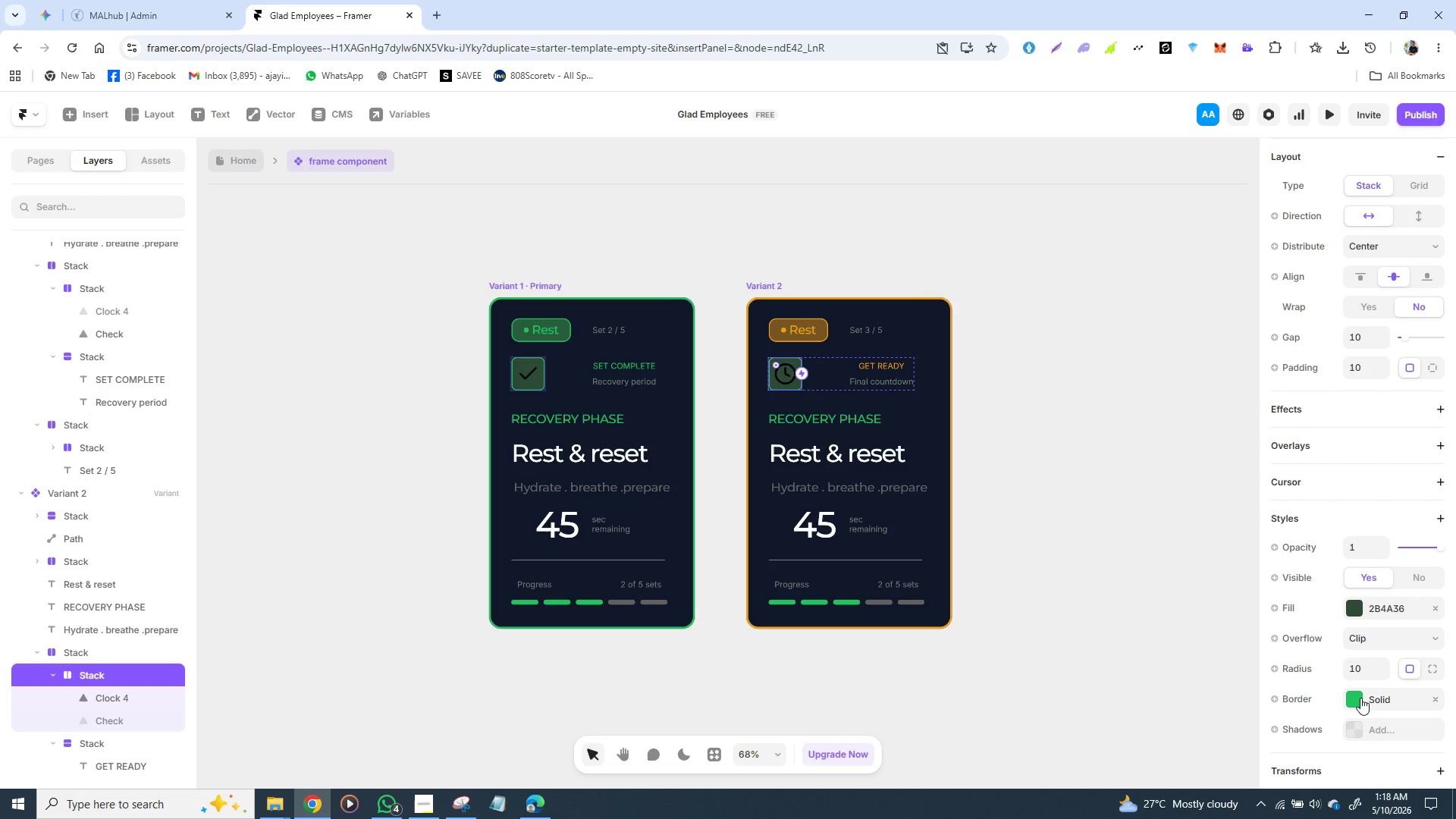 
left_click([1358, 700])
 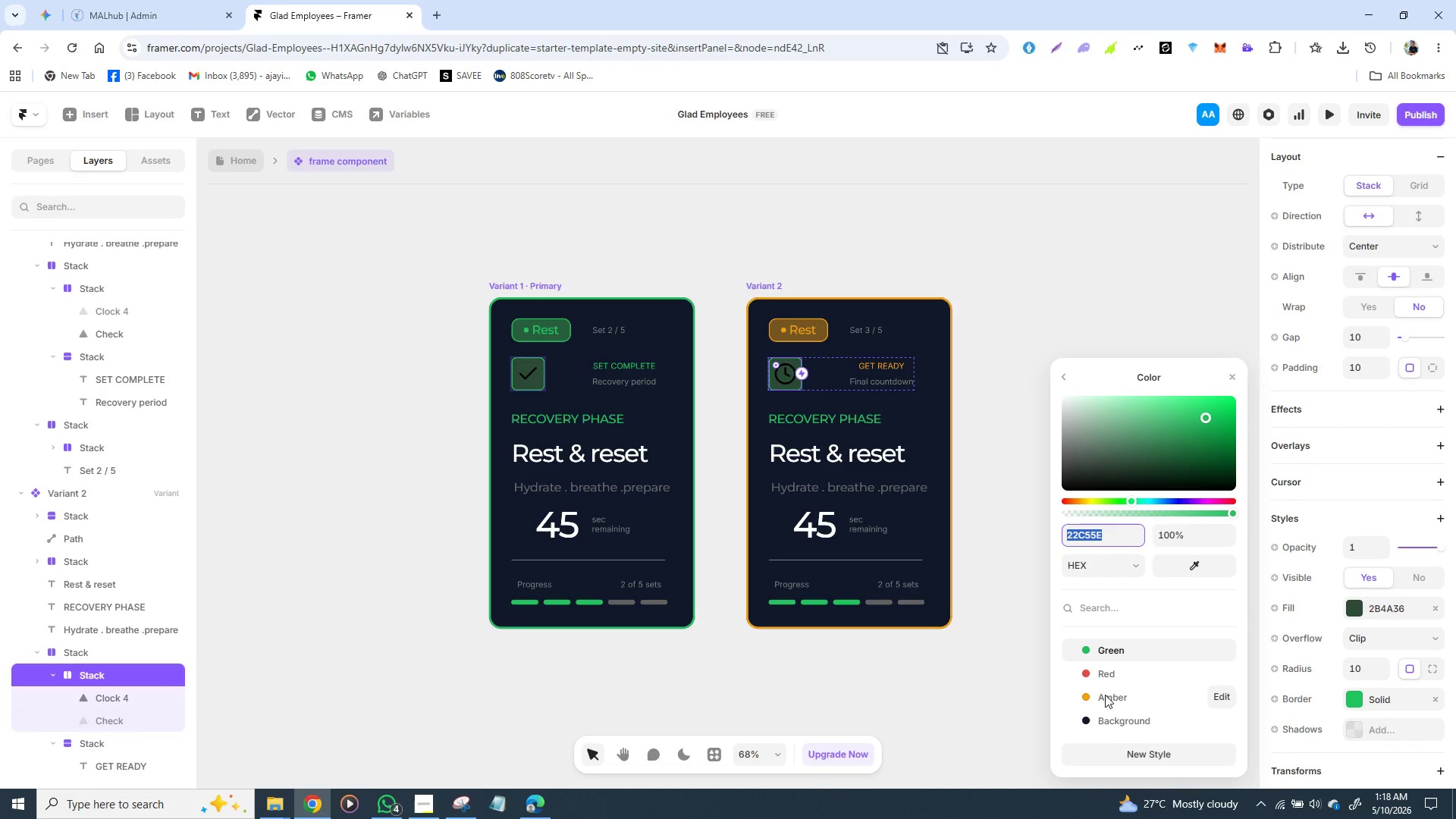 
left_click([1083, 698])
 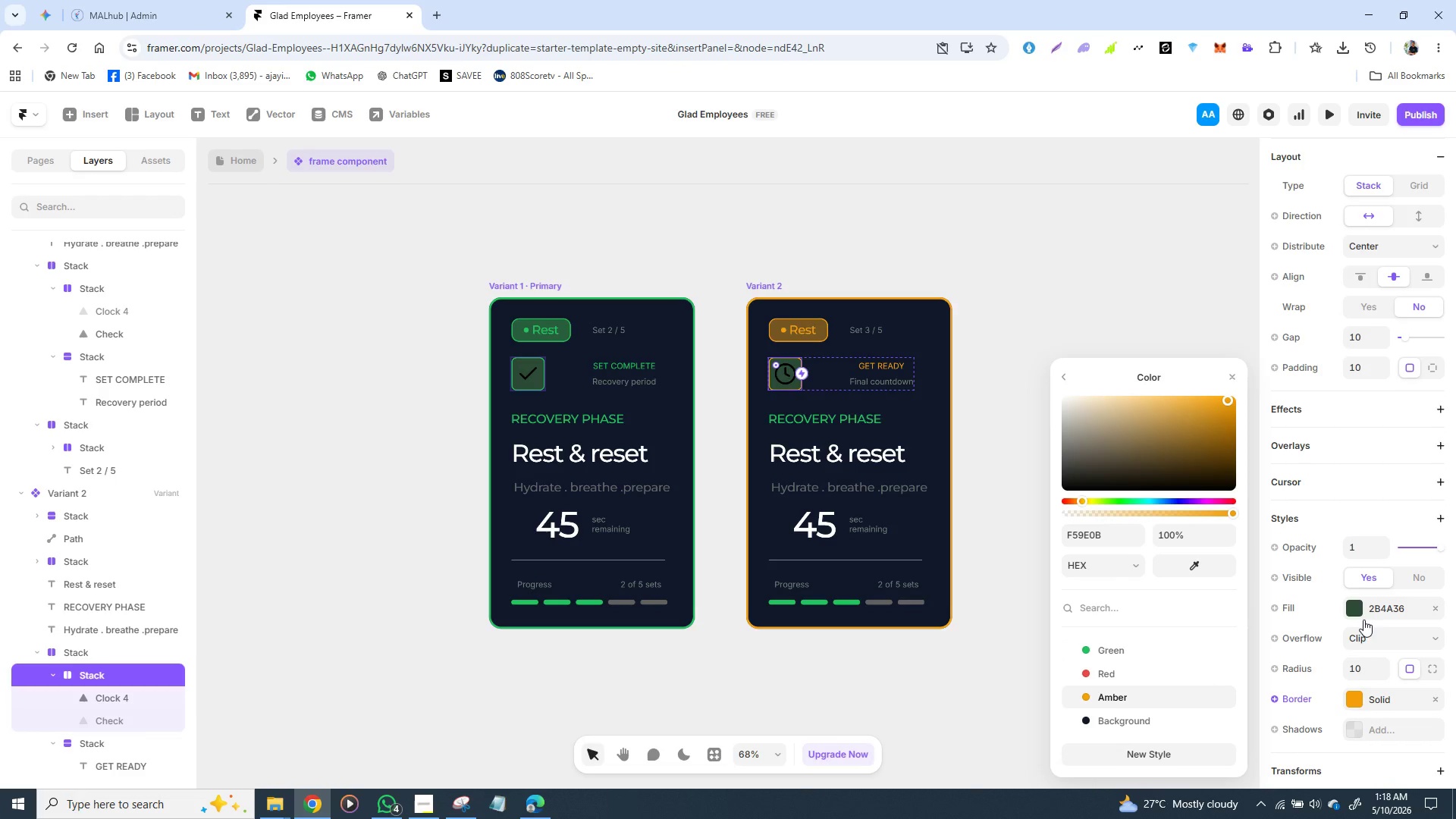 
left_click([1356, 614])
 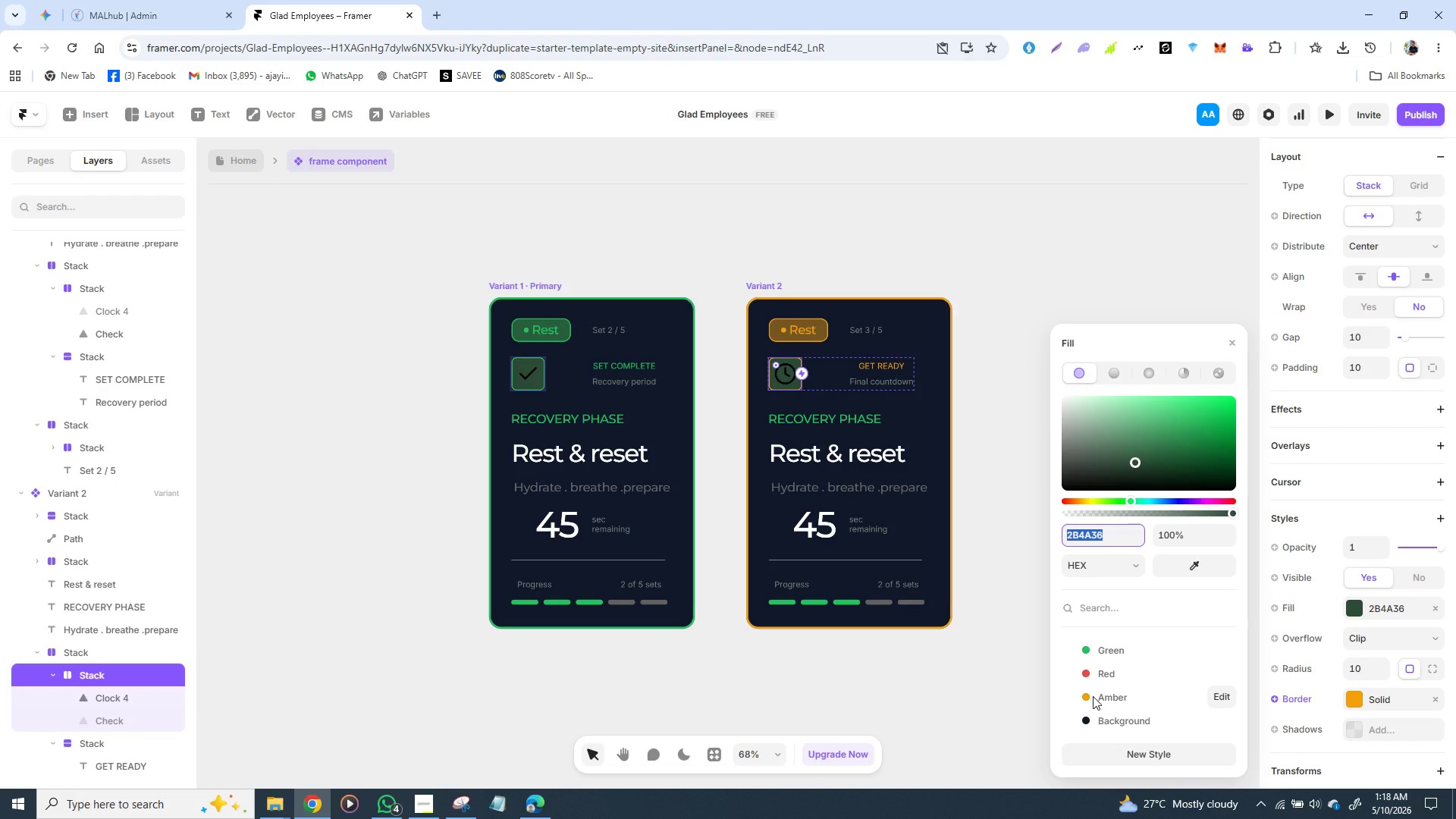 
left_click([1097, 689])
 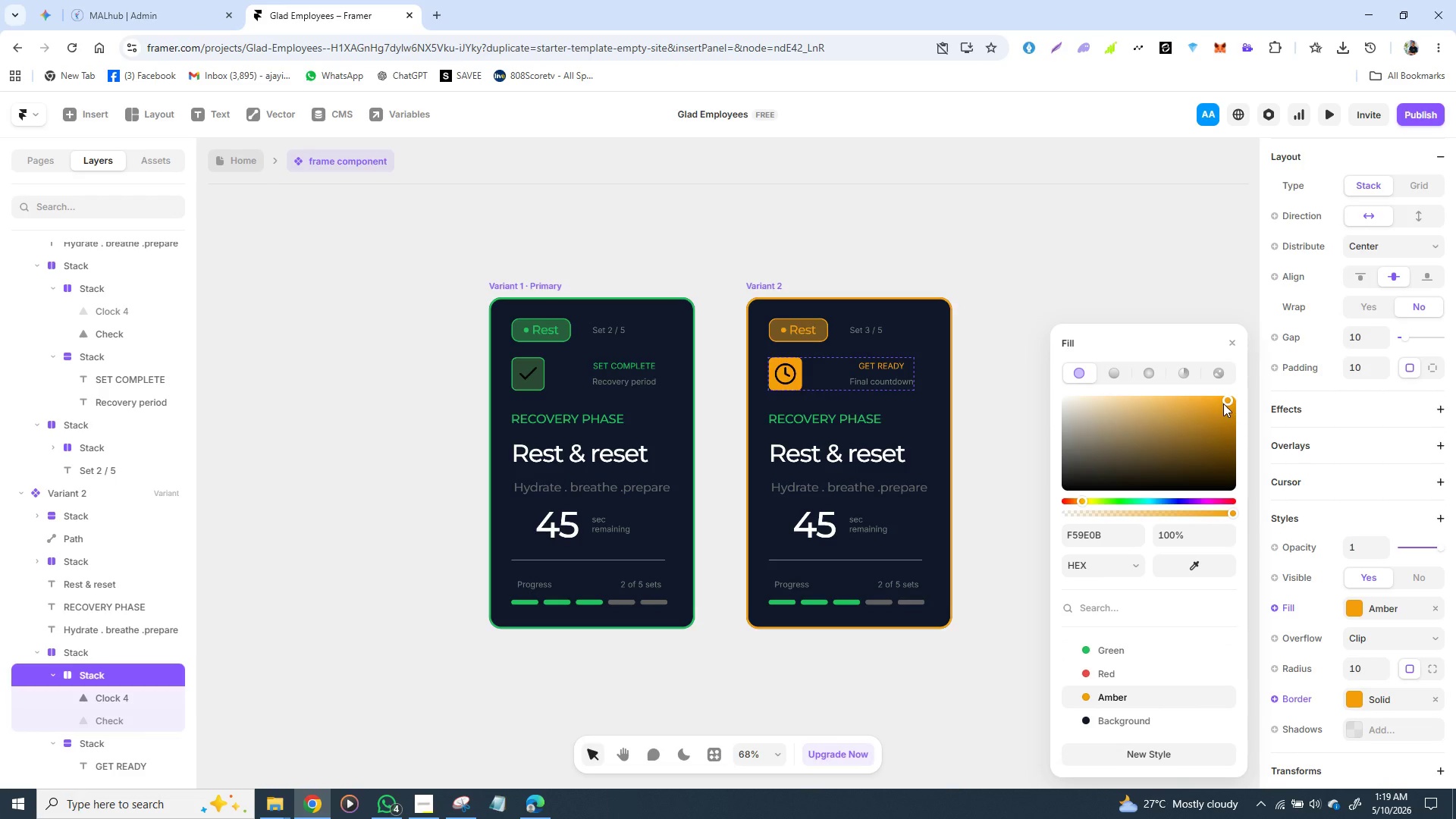 
left_click_drag(start_coordinate=[1225, 399], to_coordinate=[1174, 461])
 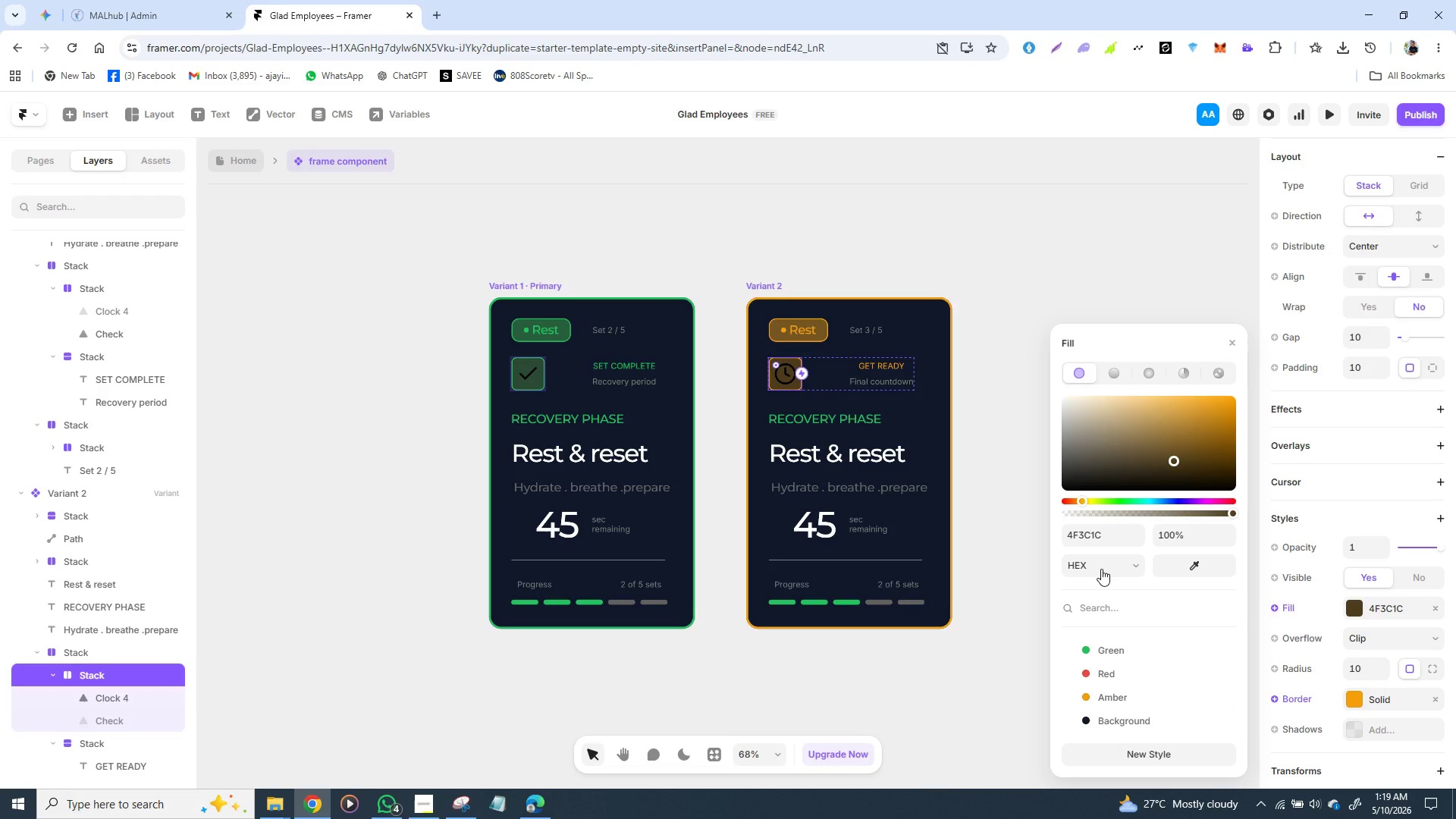 
left_click([1090, 538])
 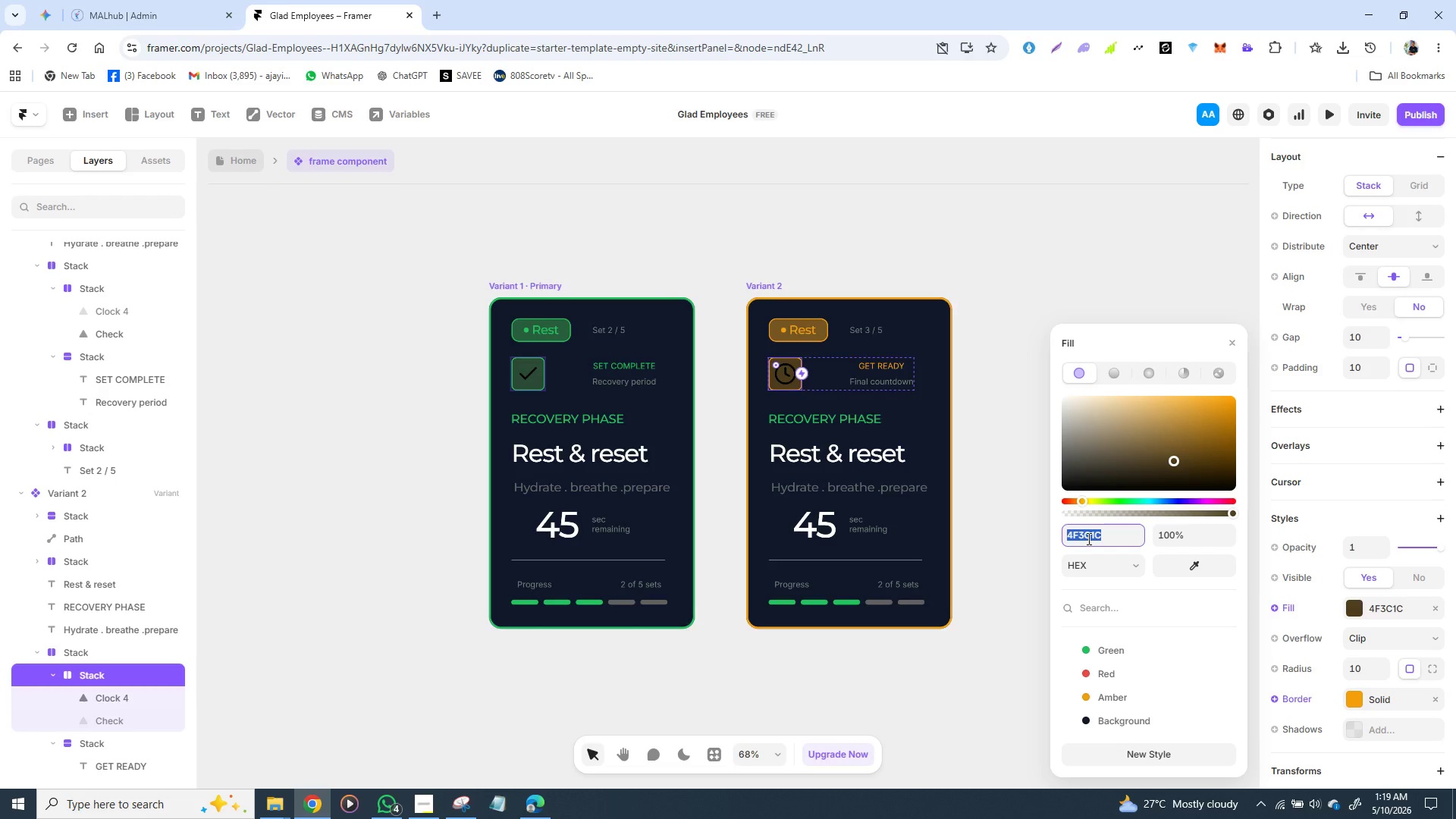 
key(Control+C)
 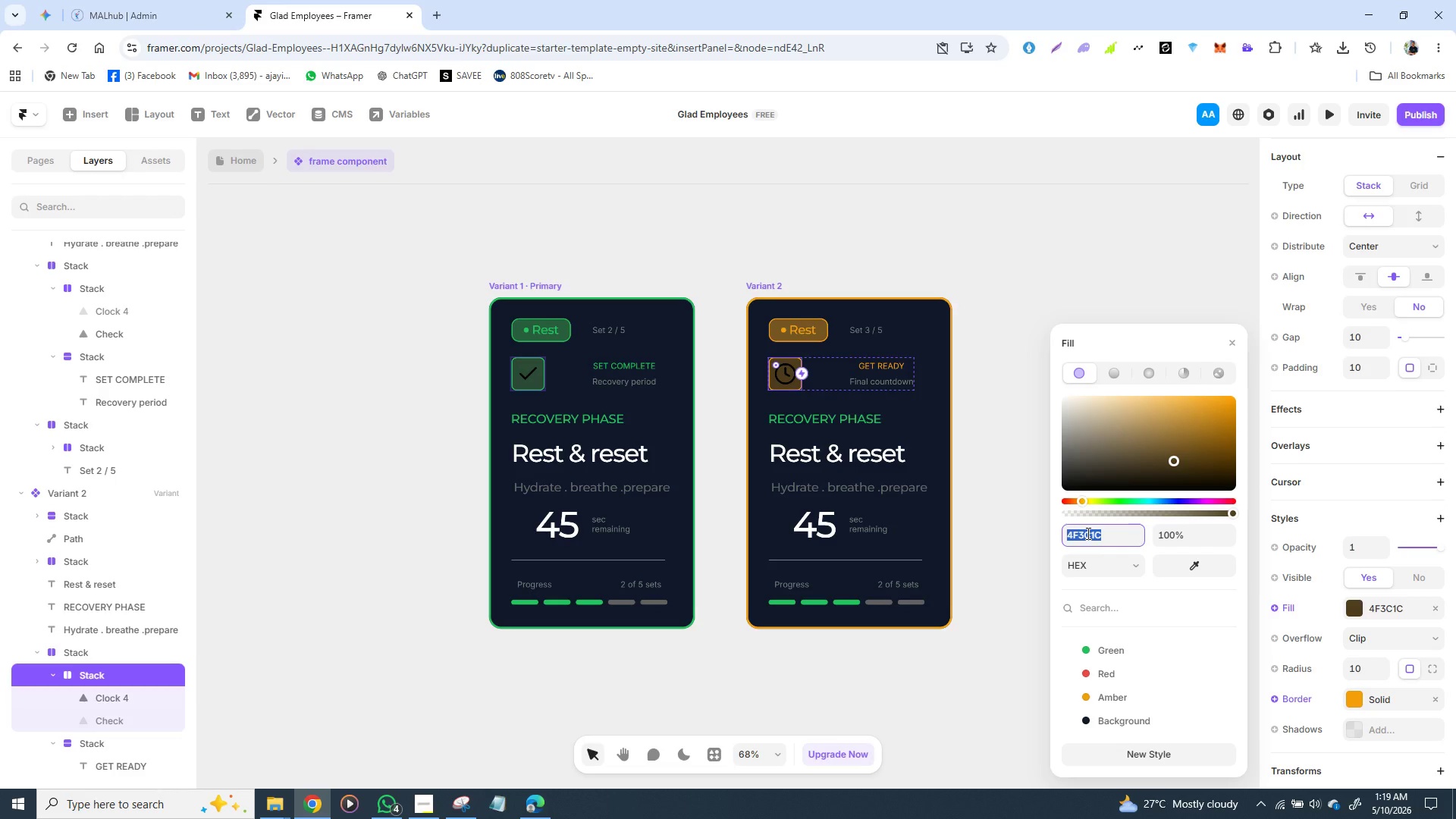 
key(Control+C)
 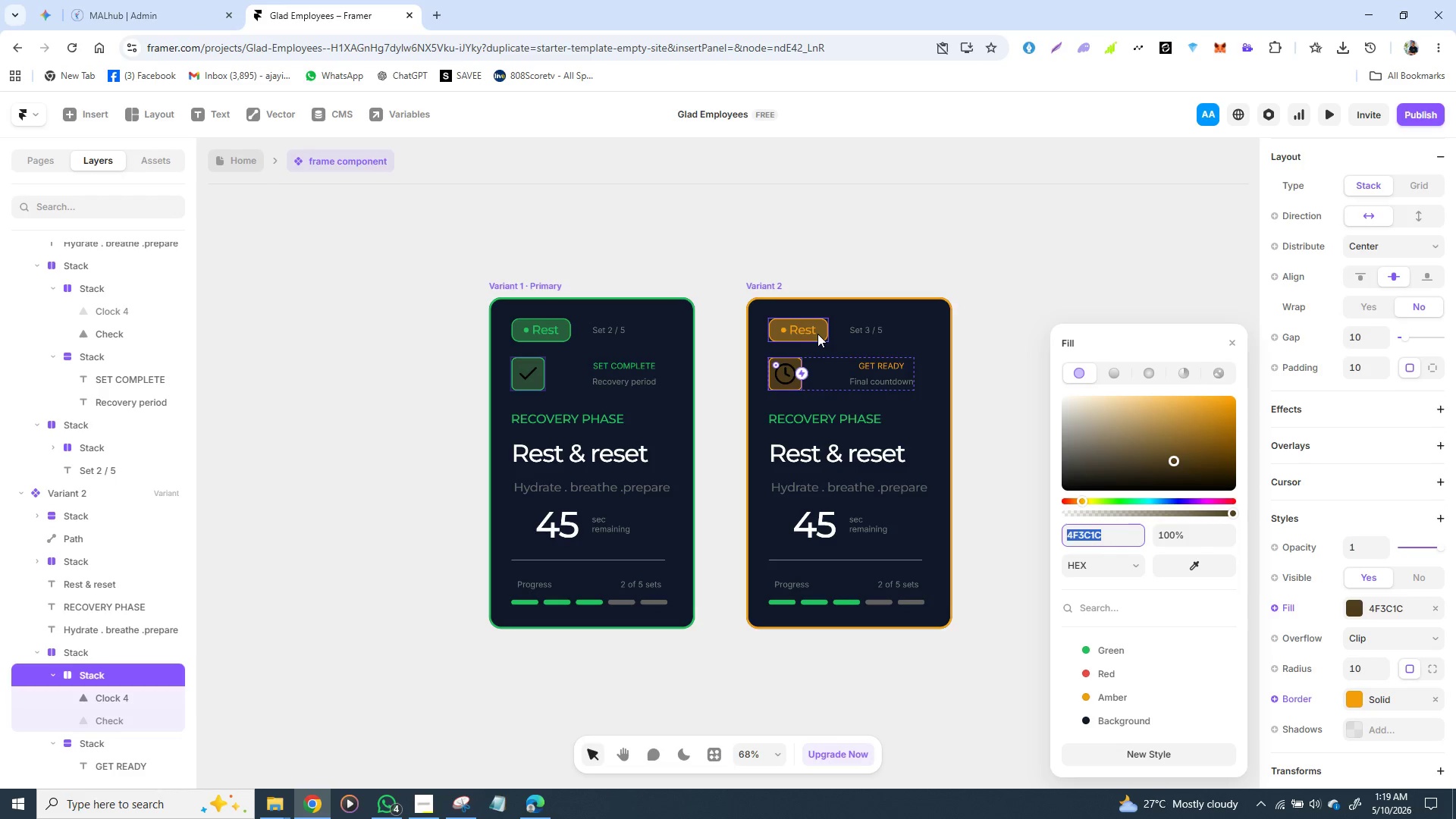 
left_click([818, 334])
 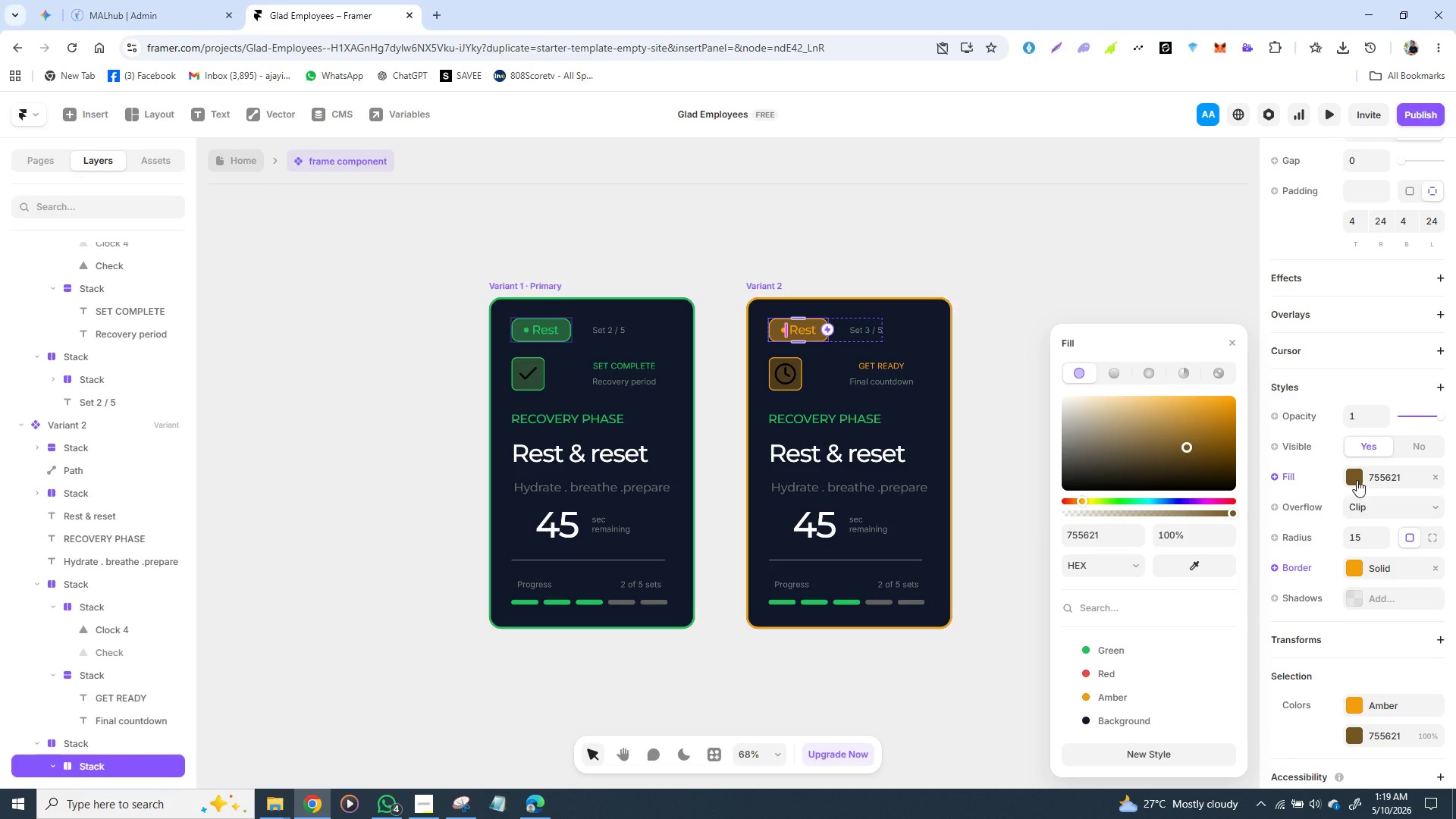 
left_click([1354, 477])
 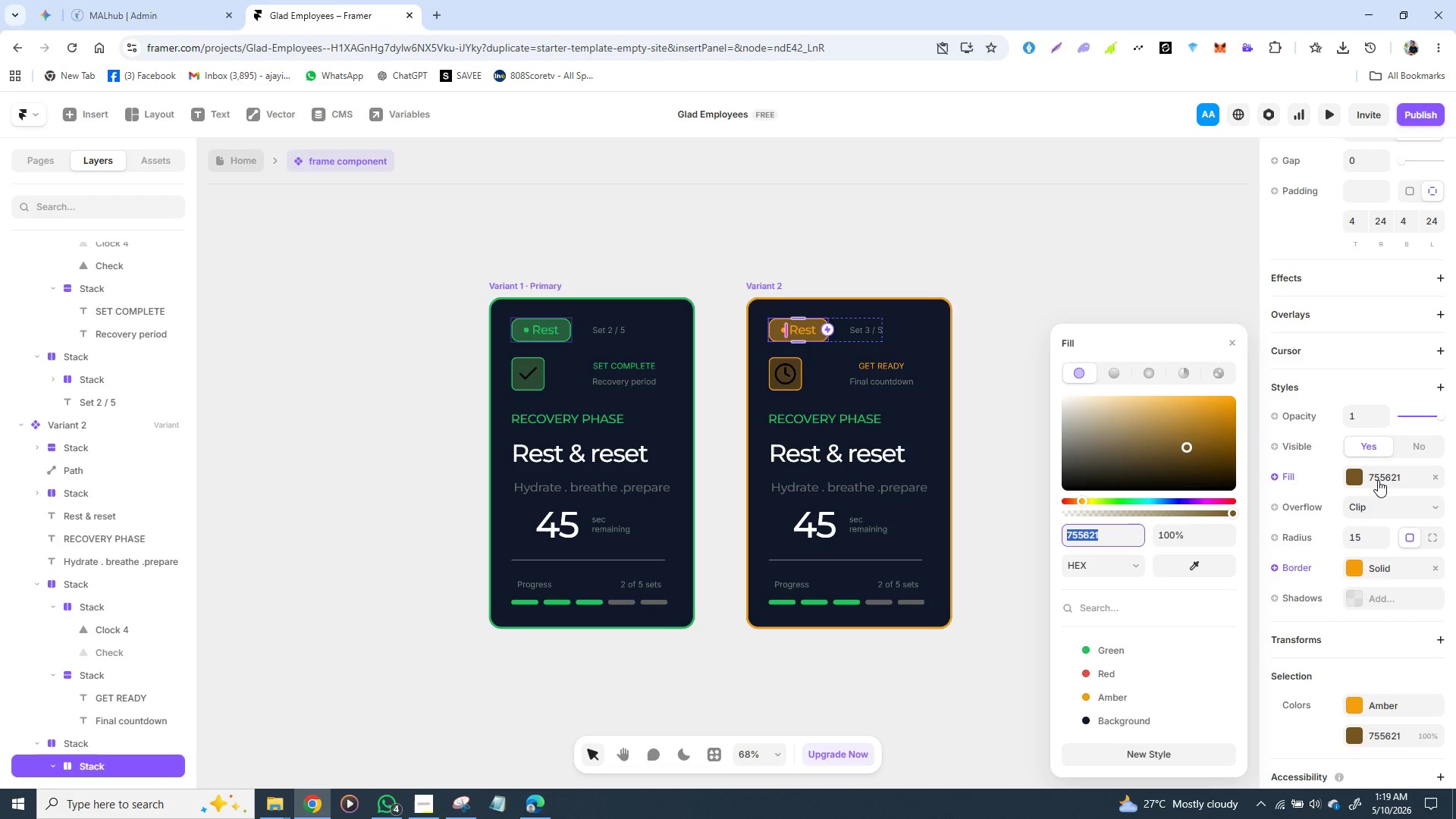 
double_click([1378, 480])
 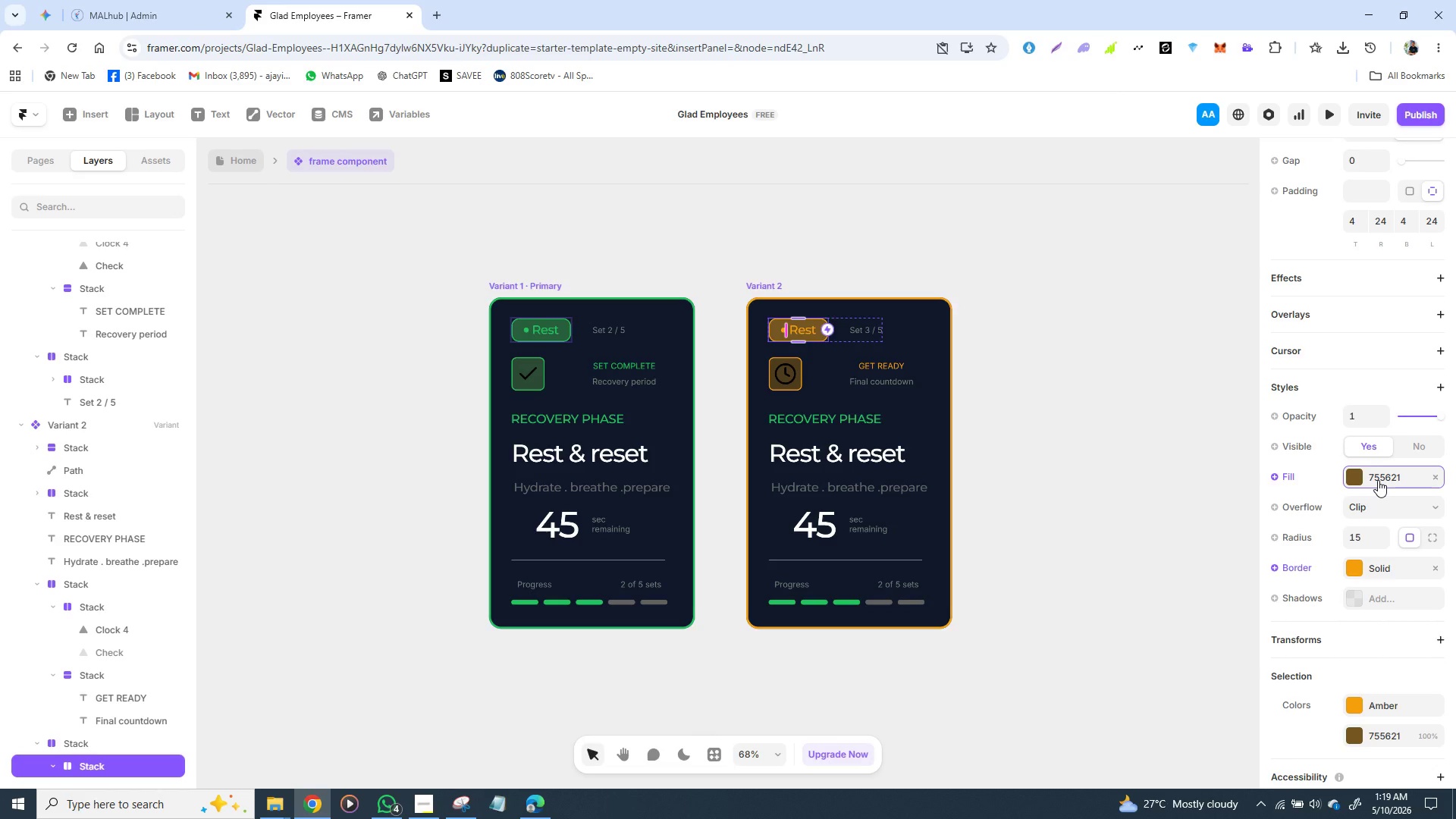 
left_click([1378, 480])
 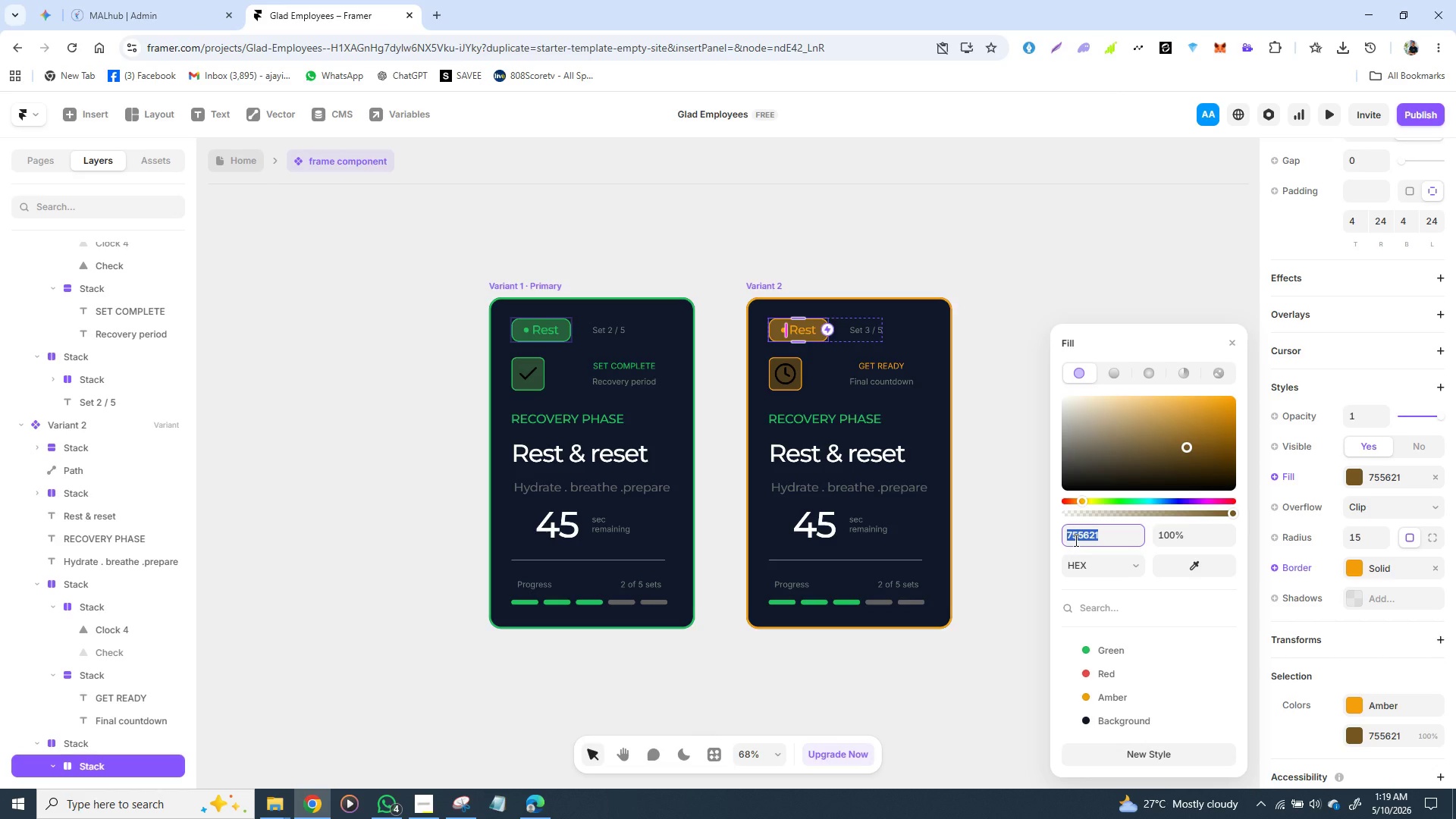 
key(Control+V)
 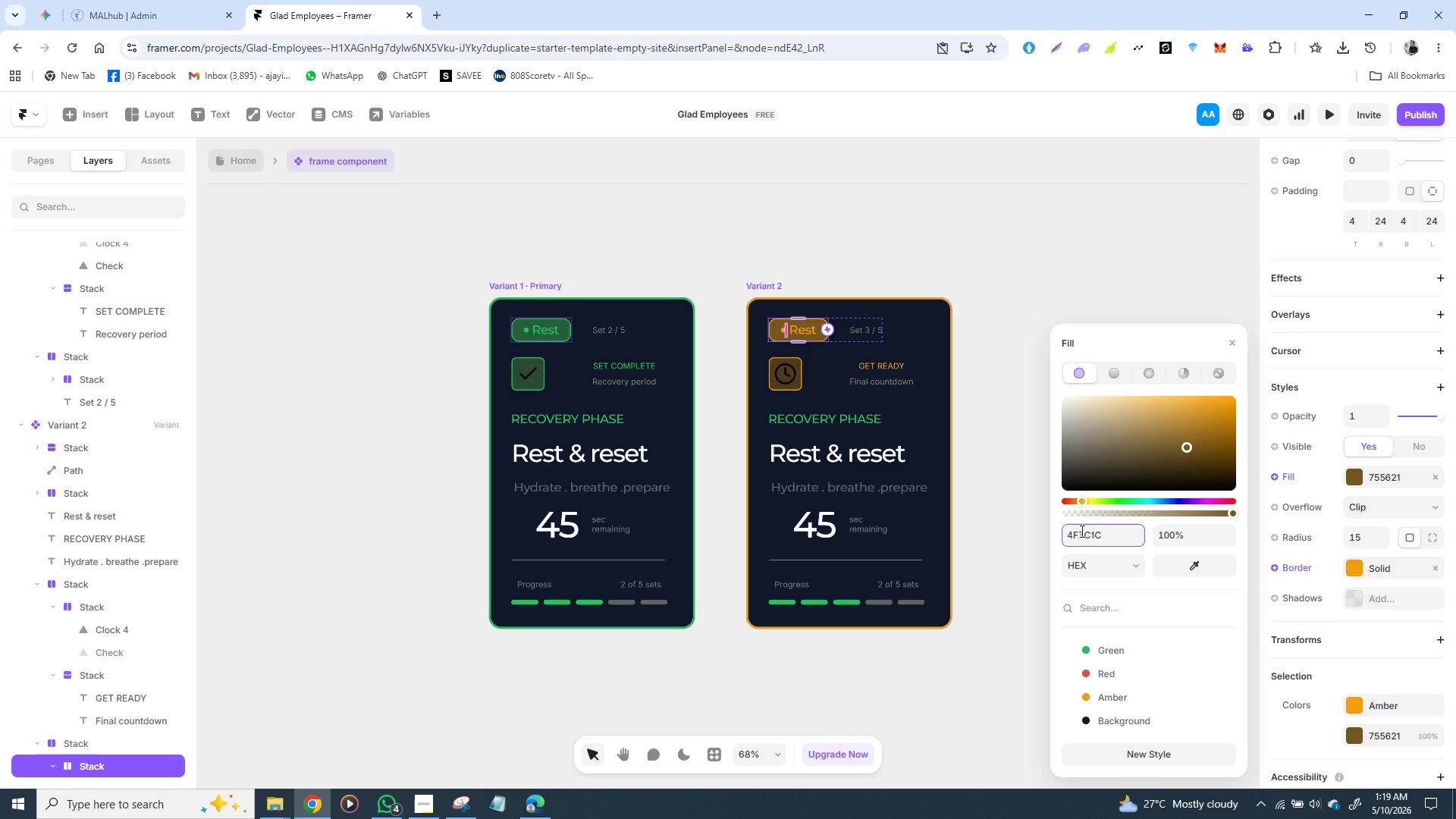 
key(Enter)
 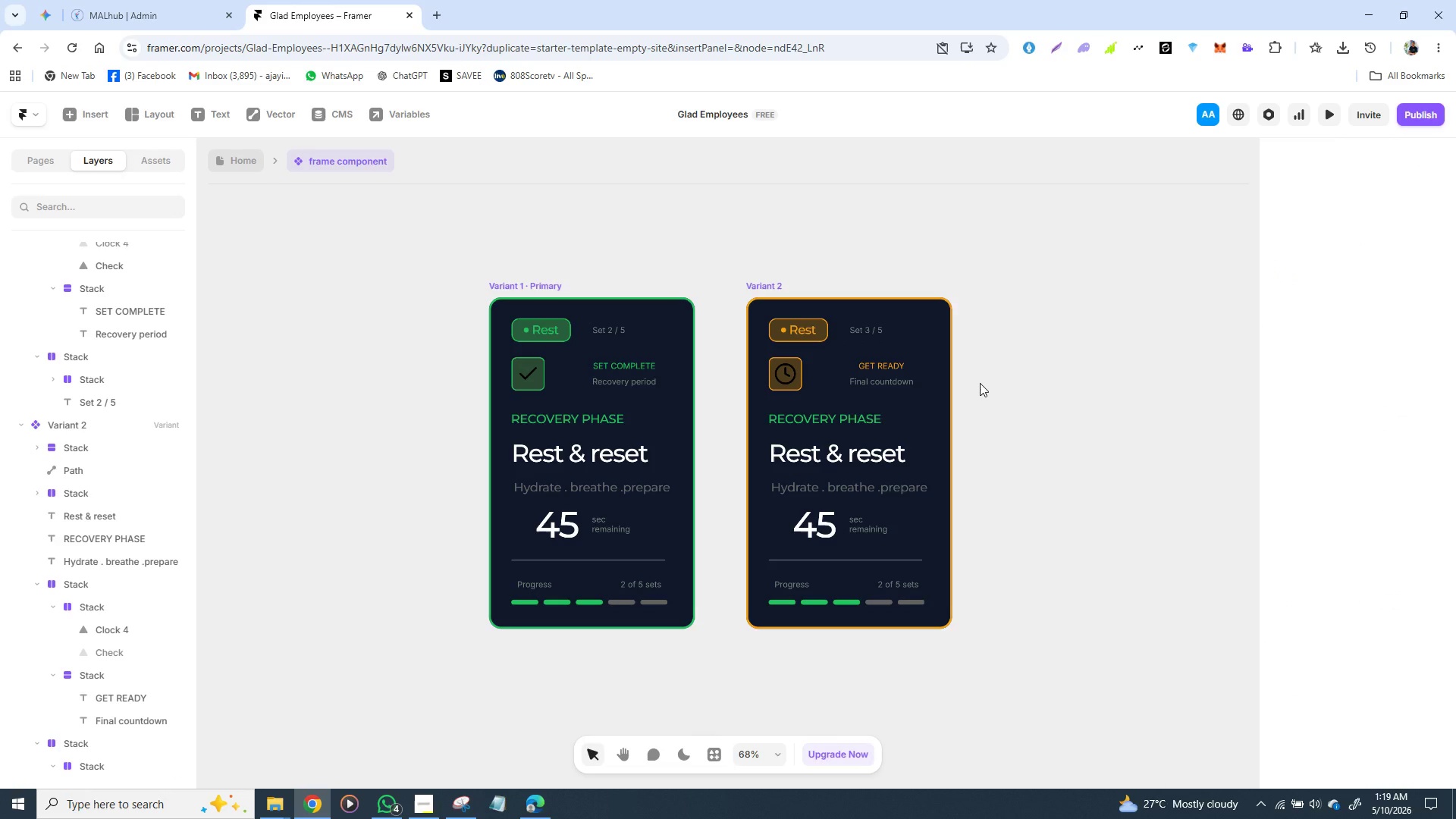 
wait(8.53)
 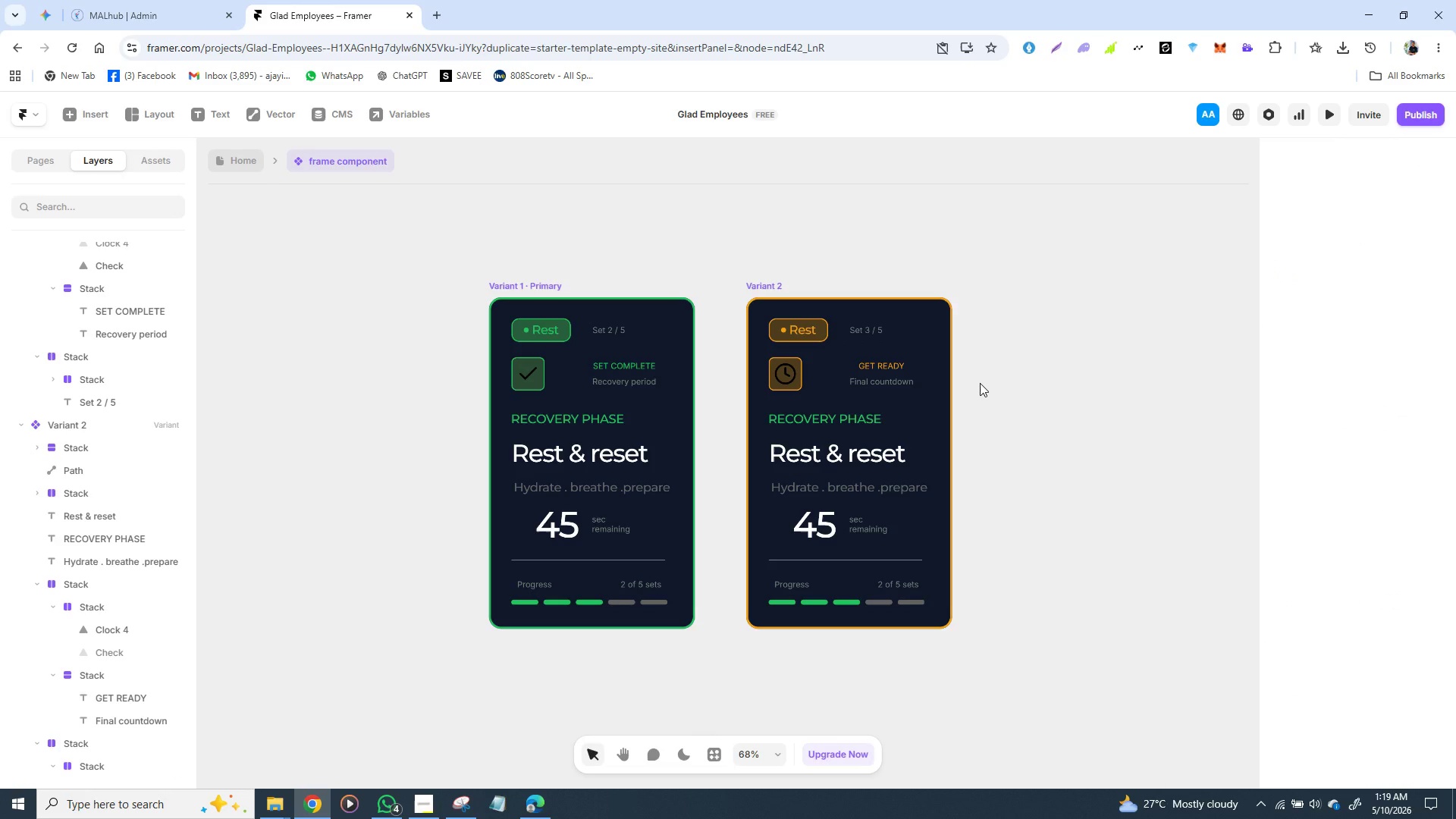 
double_click([827, 416])
 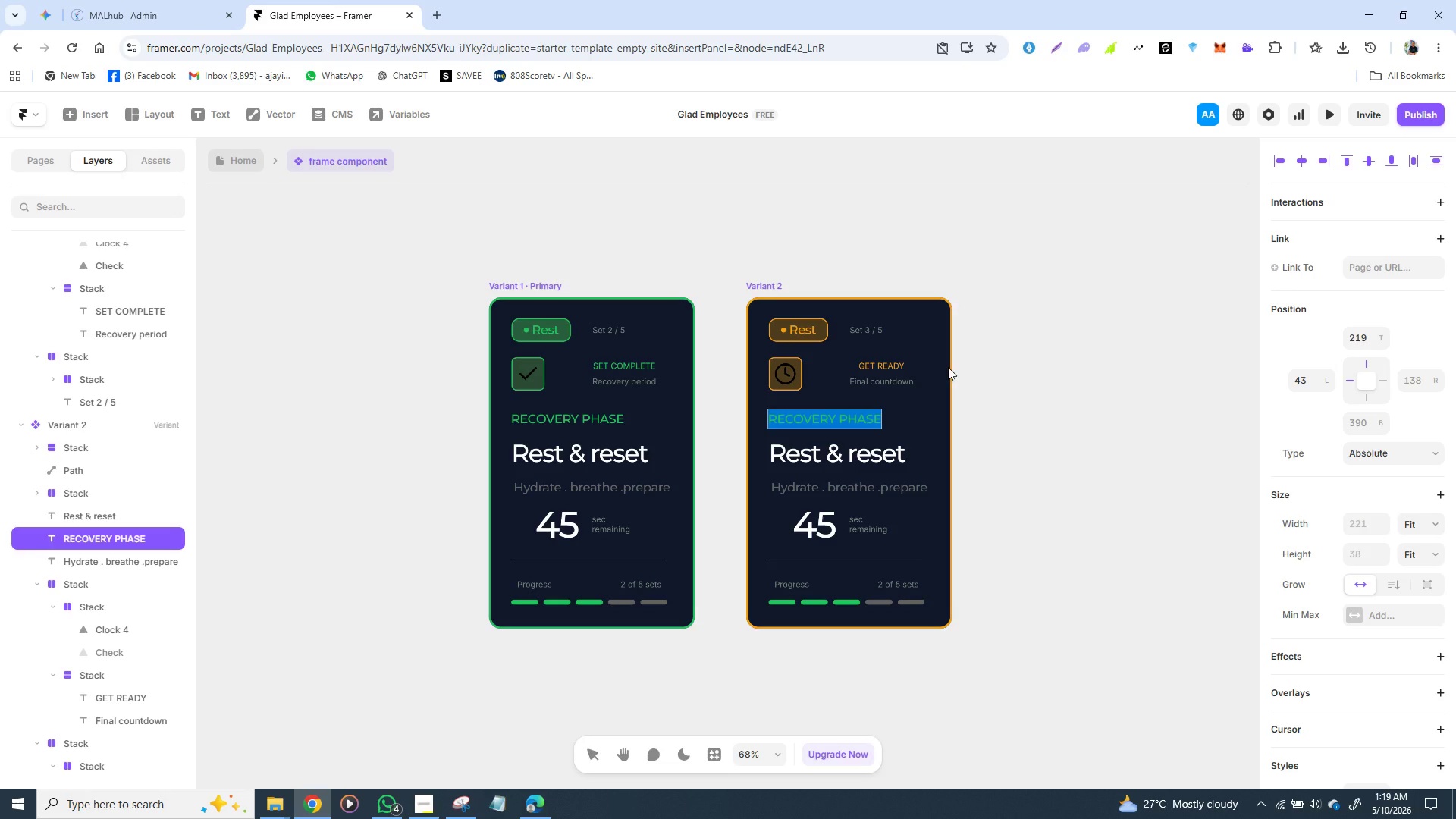 
type(TRANSITION PHASE)
 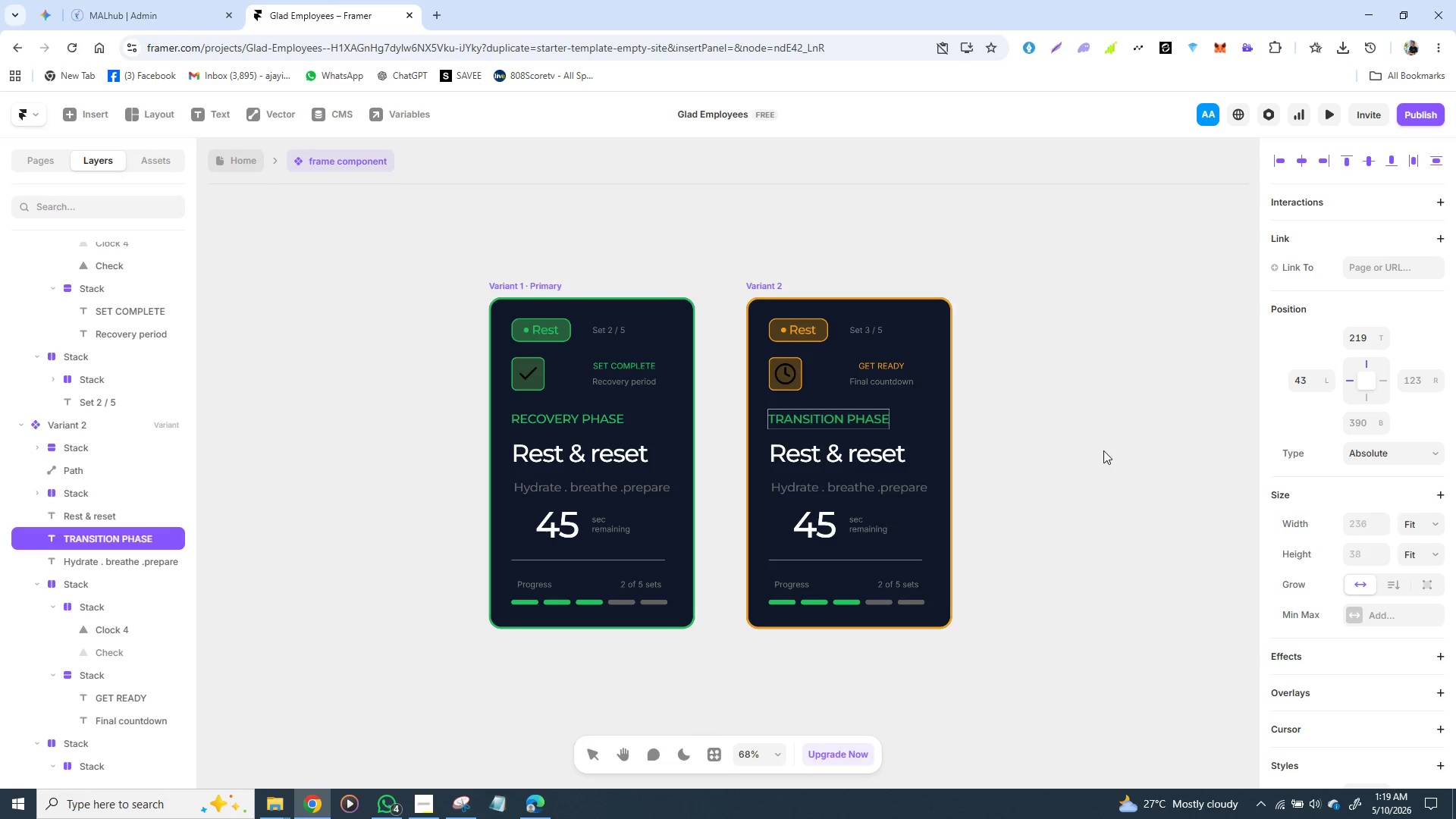 
wait(5.45)
 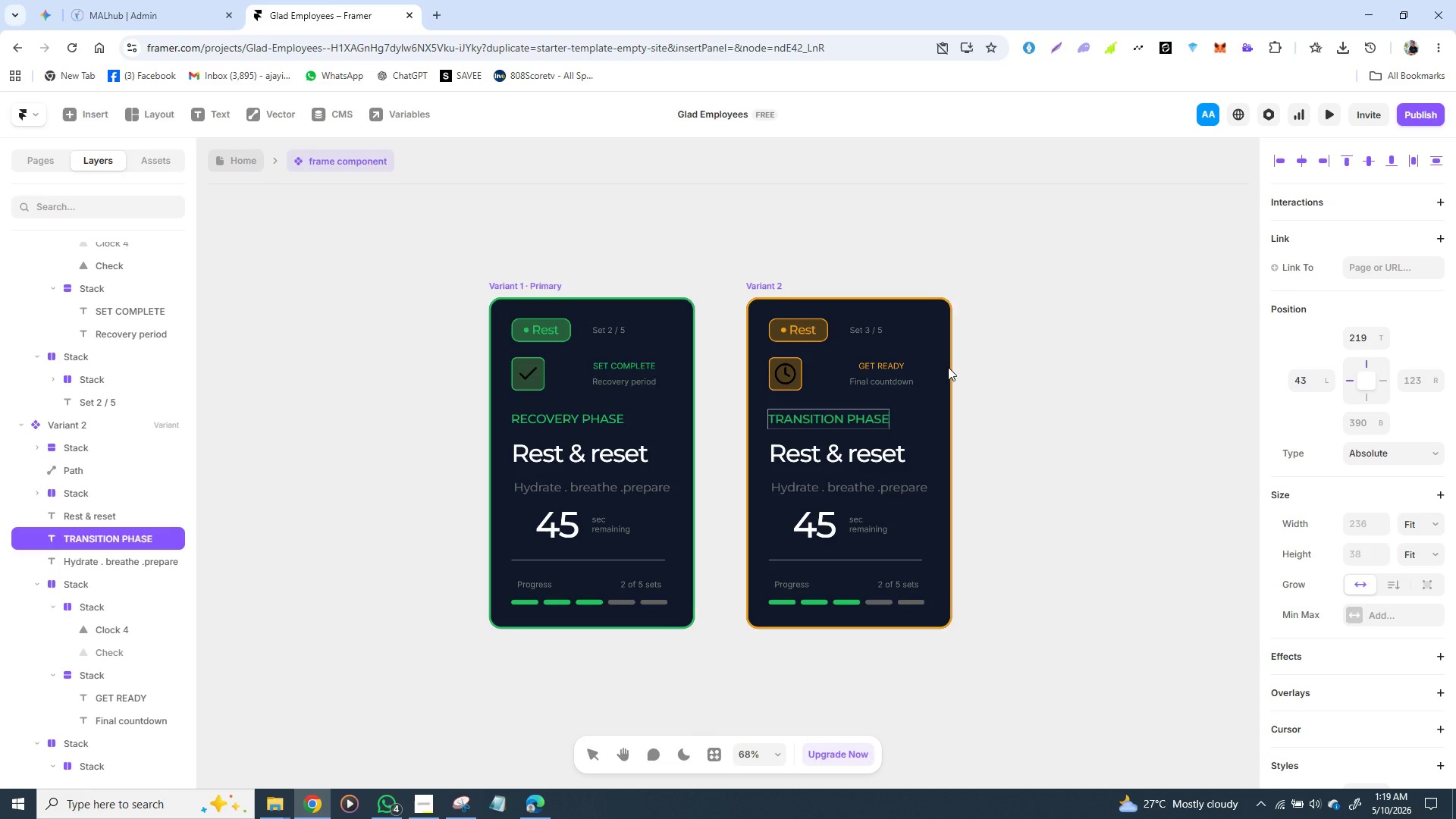 
scroll: coordinate [1379, 513], scroll_direction: down, amount: 2.0
 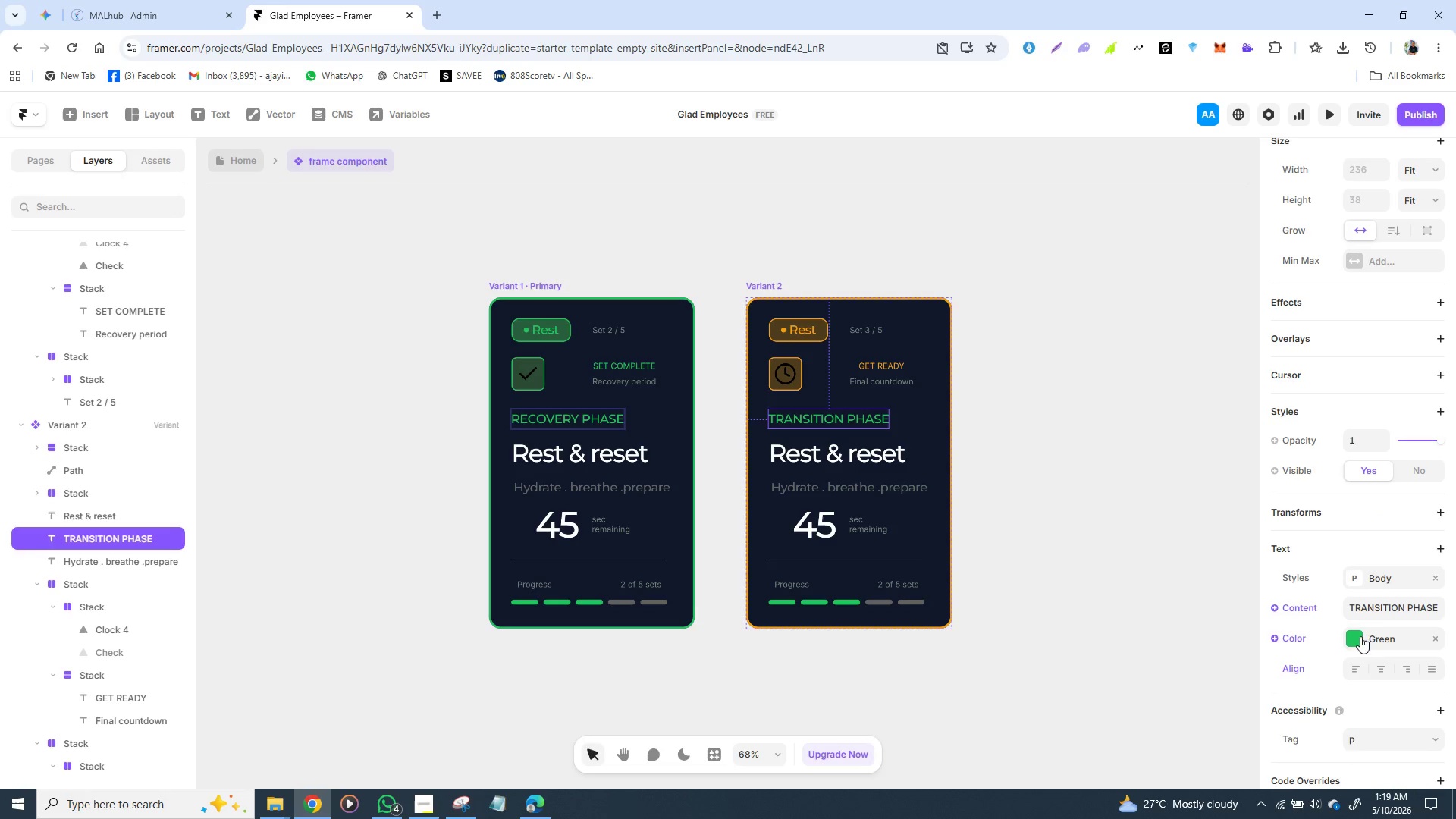 
left_click([1359, 640])
 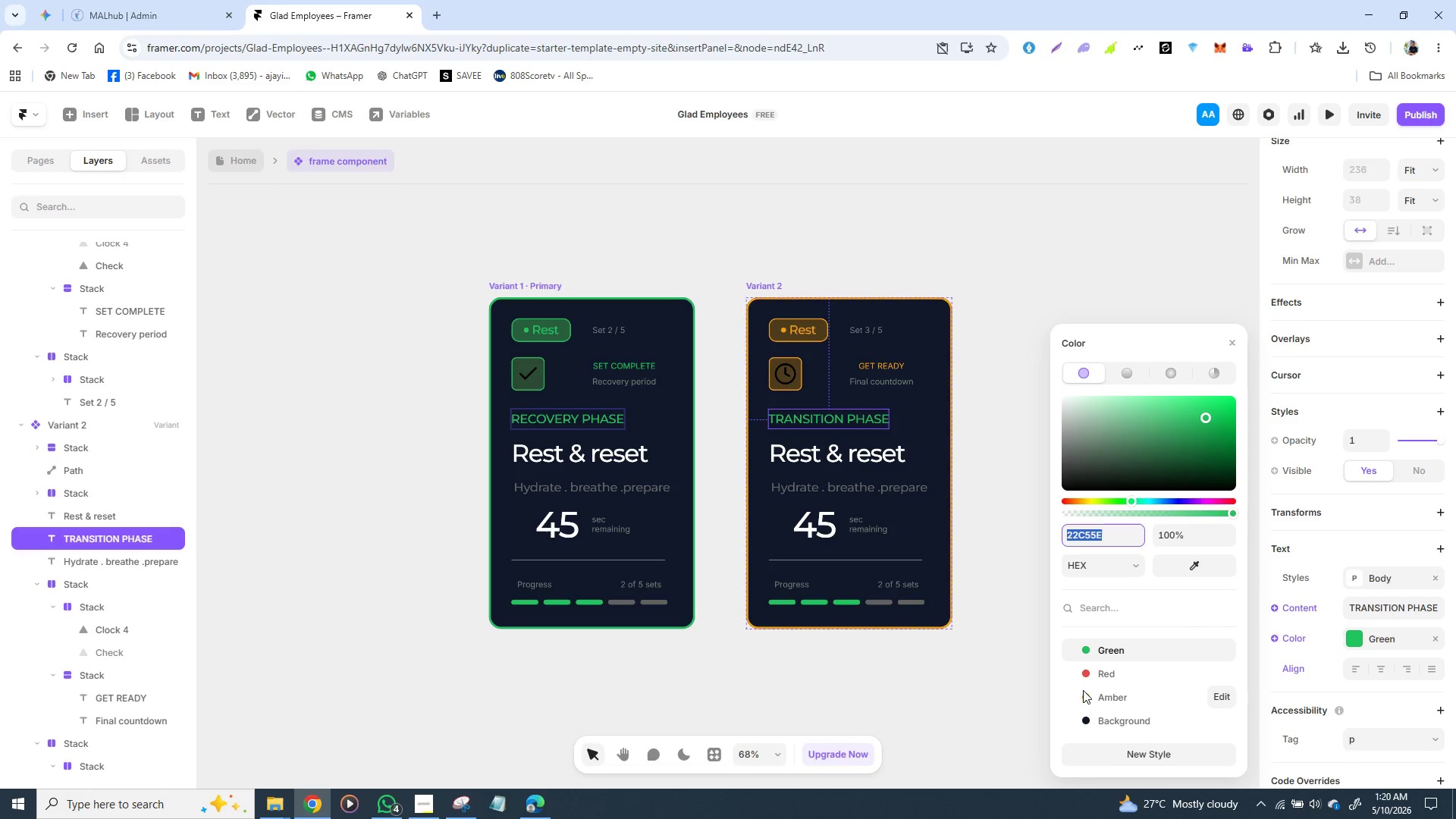 
left_click([1083, 695])
 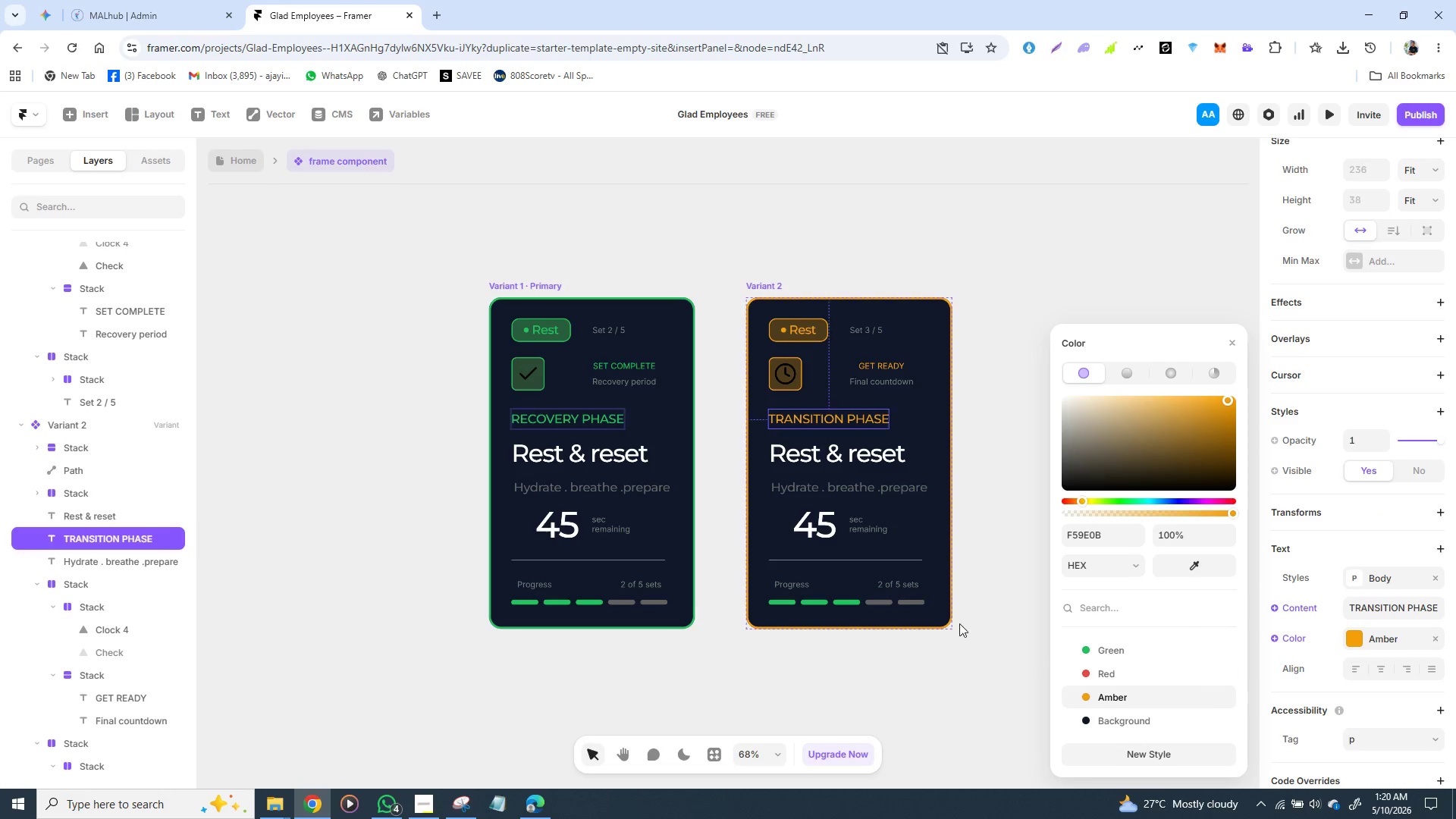 
left_click([953, 621])
 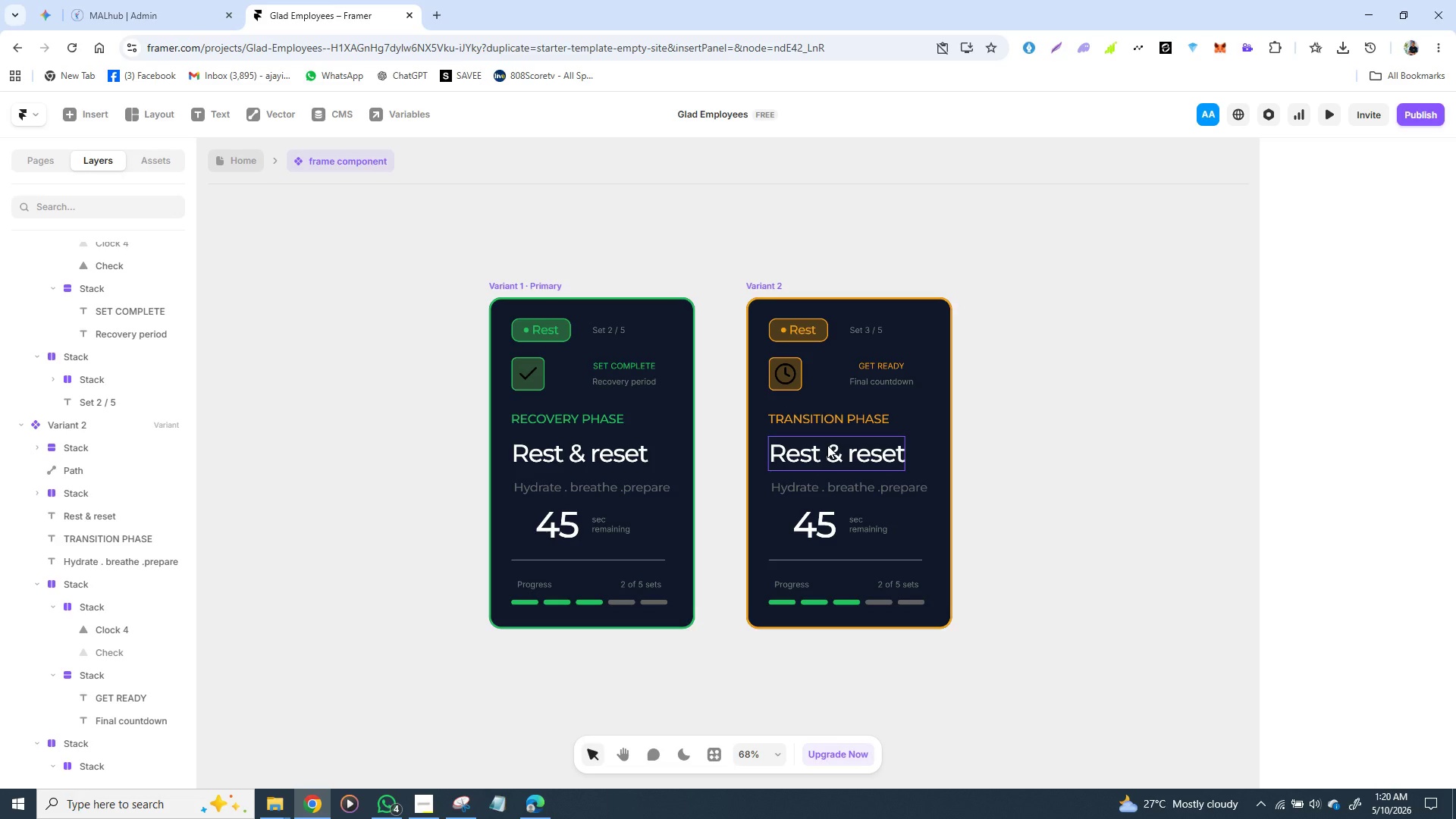 
wait(12.97)
 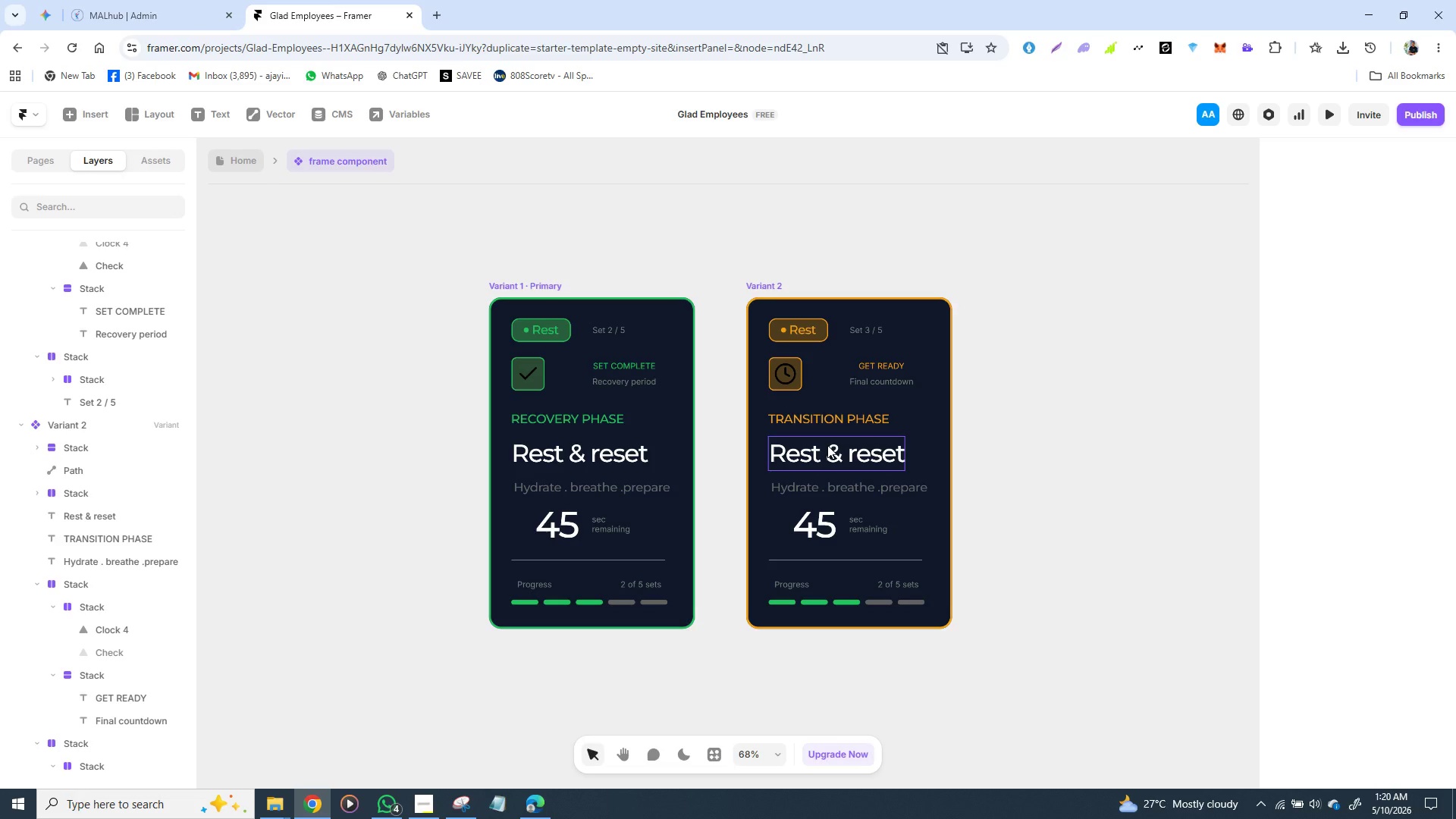 
left_click([781, 601])
 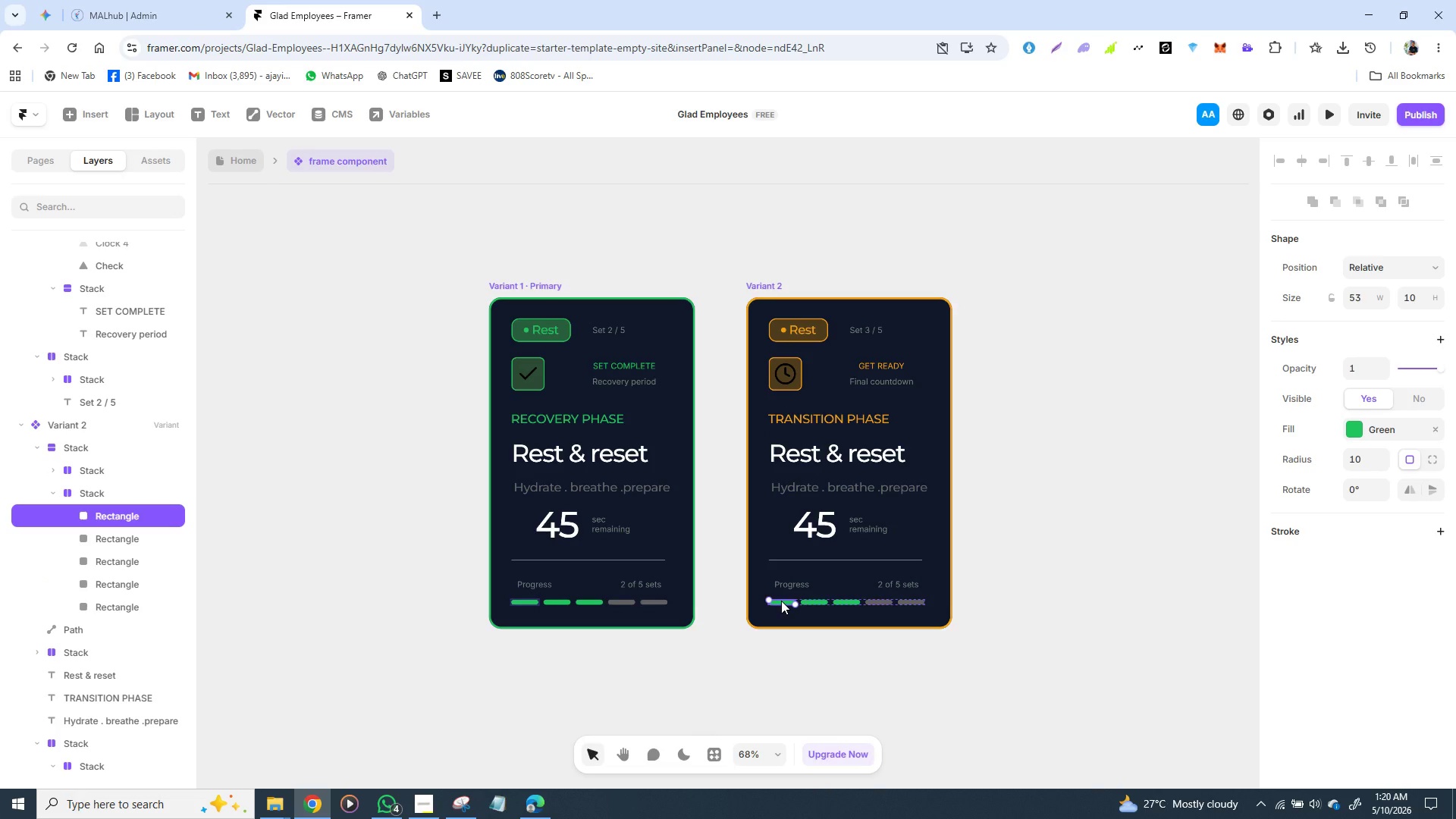 
hold_key(key=ShiftLeft, duration=1.53)
left_click([812, 602])
 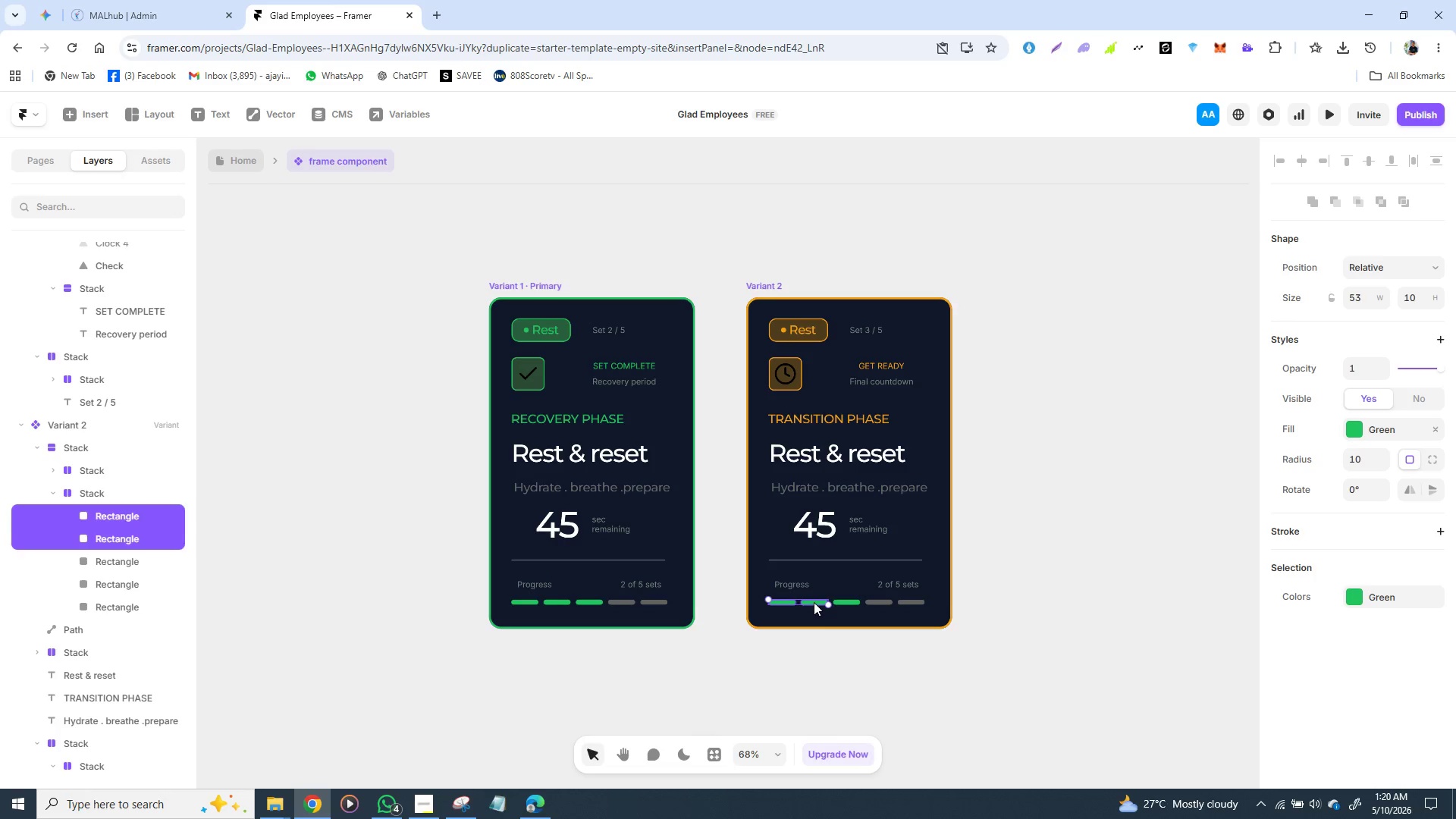 
hold_key(key=ShiftLeft, duration=1.5)
left_click([843, 601])
 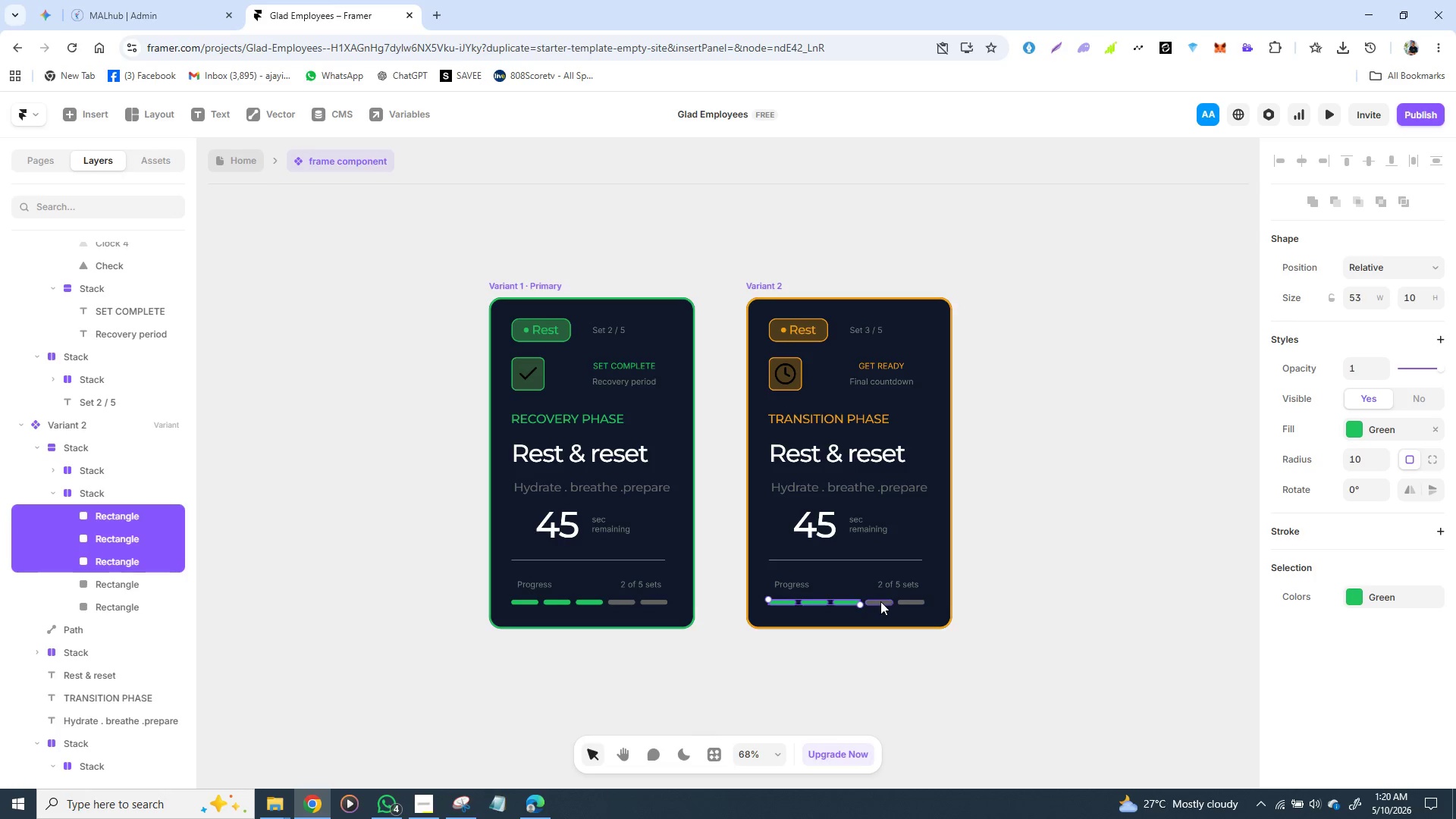 
hold_key(key=ShiftLeft, duration=0.66)
left_click([880, 601])
 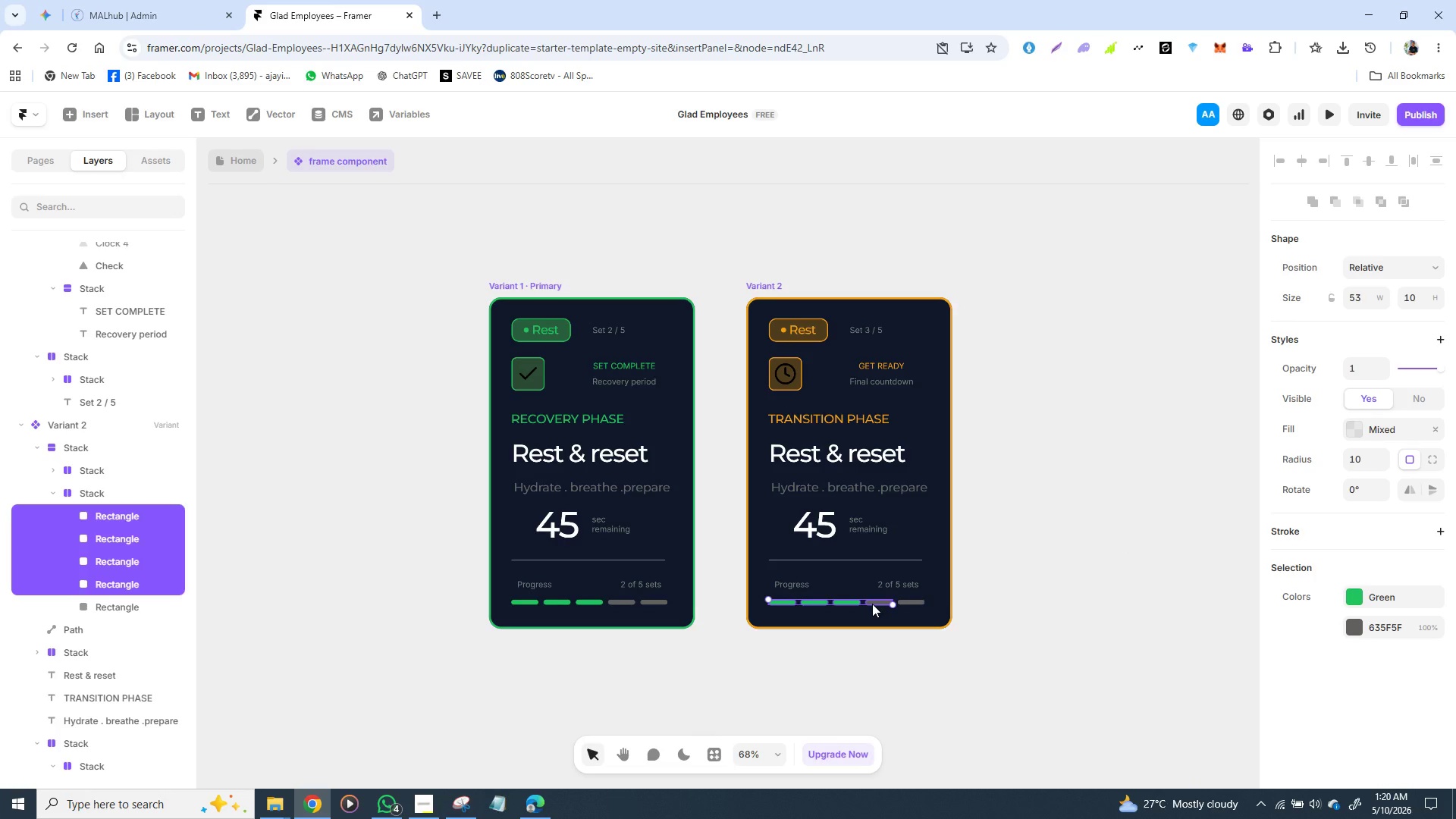 
wait(9.08)
 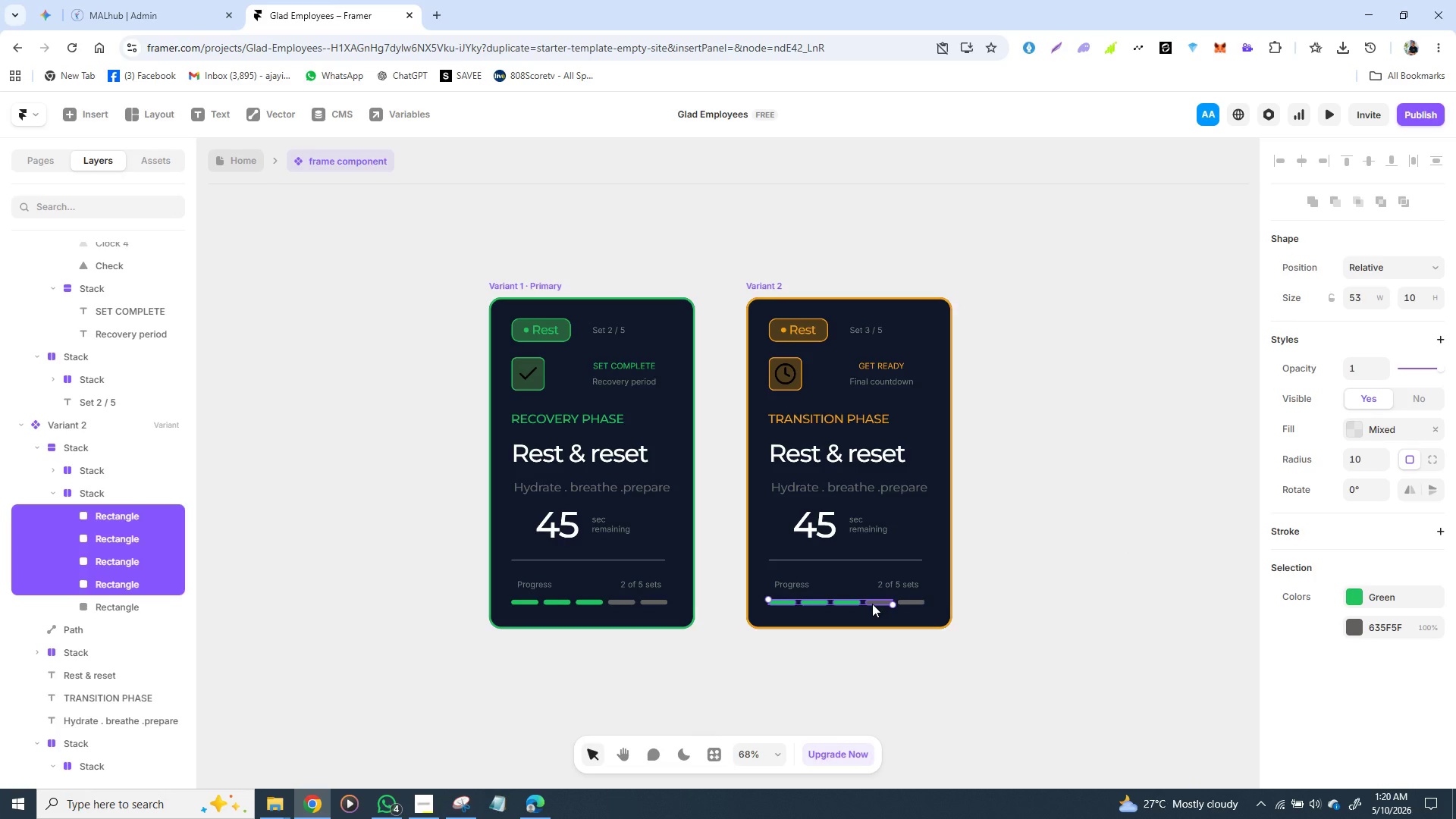 
left_click([852, 603])
 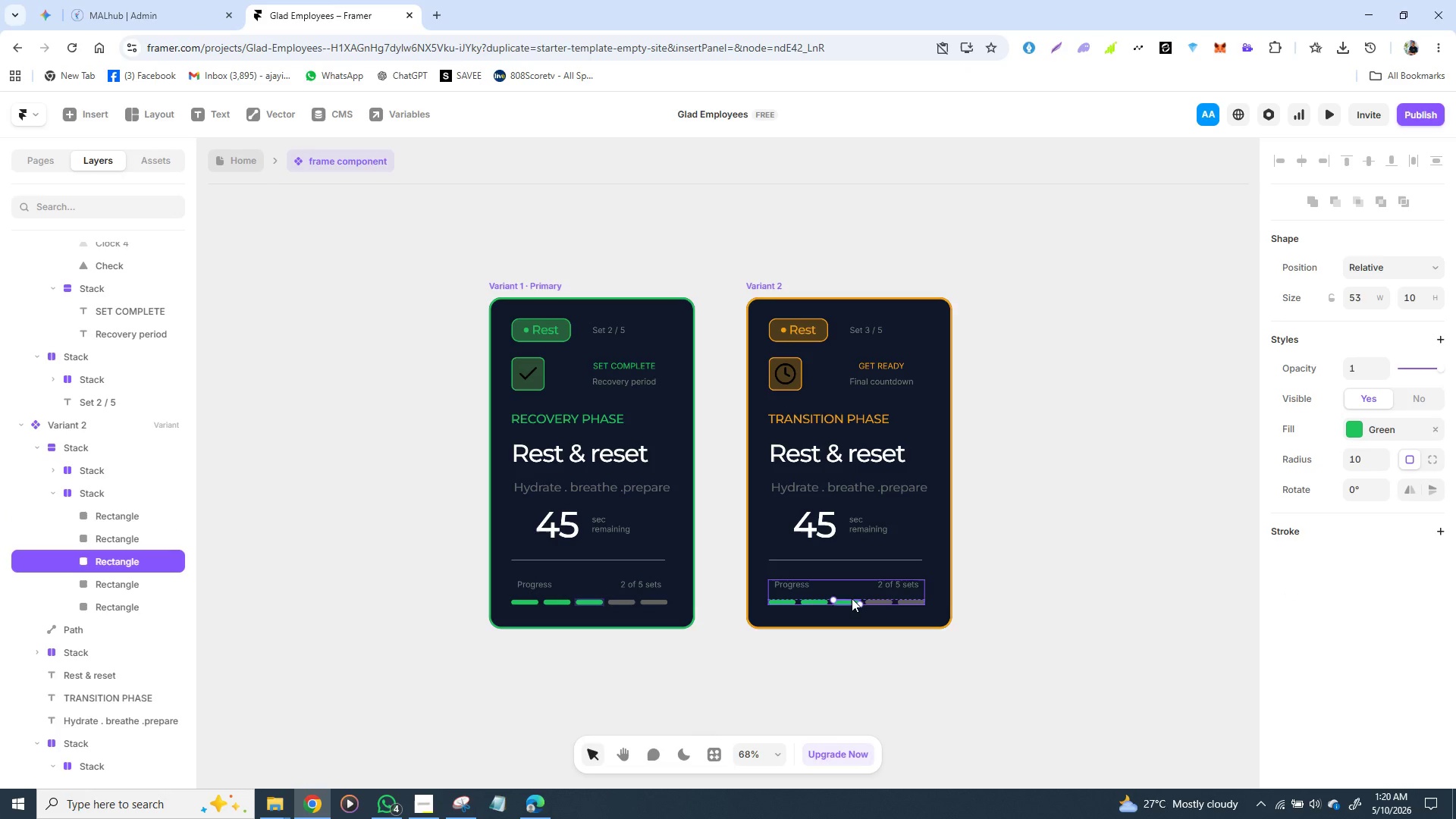 
hold_key(key=ShiftLeft, duration=1.53)
 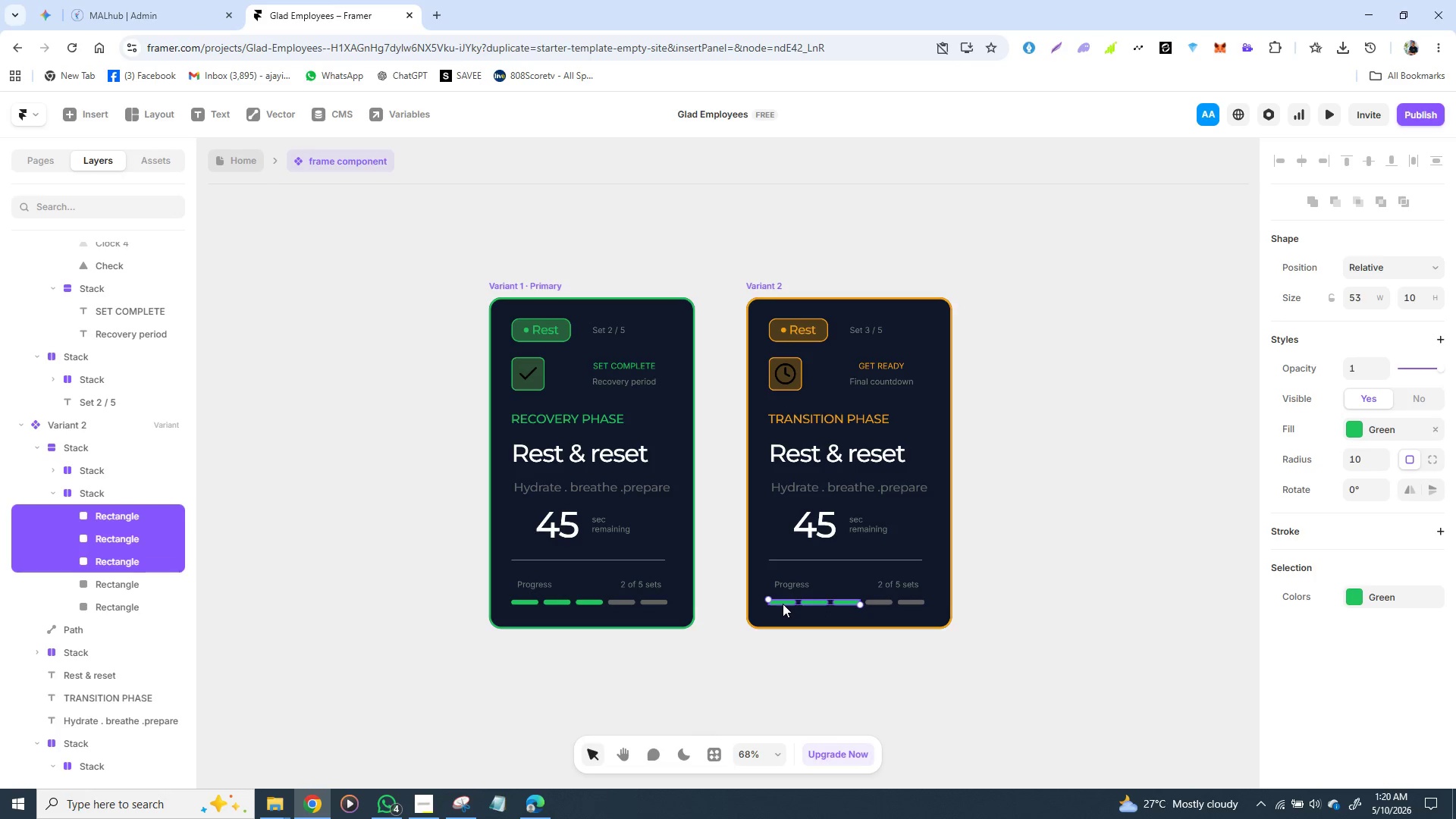 
hold_key(key=ShiftLeft, duration=0.69)
left_click([783, 604])
 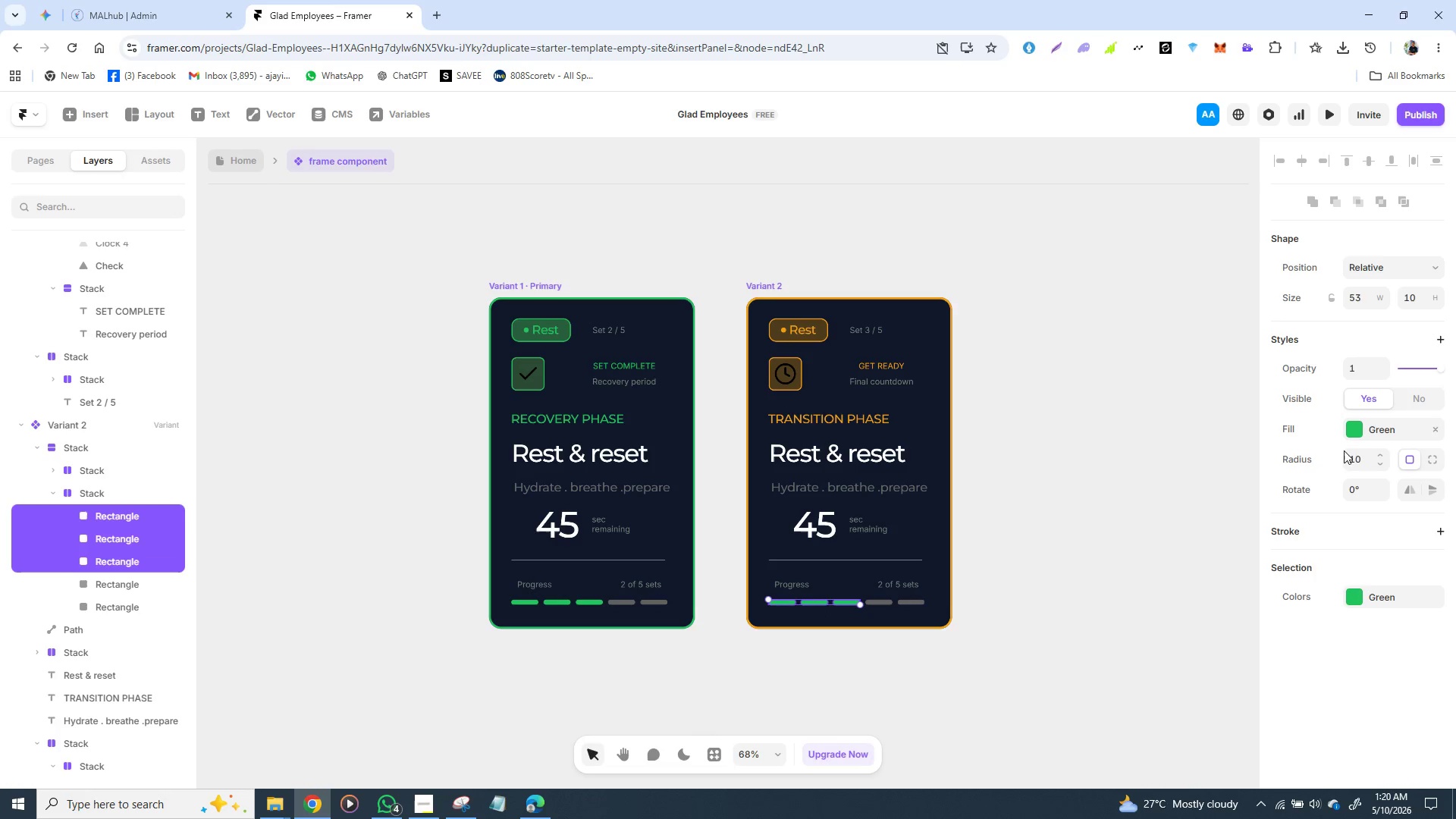 
left_click([1356, 430])
 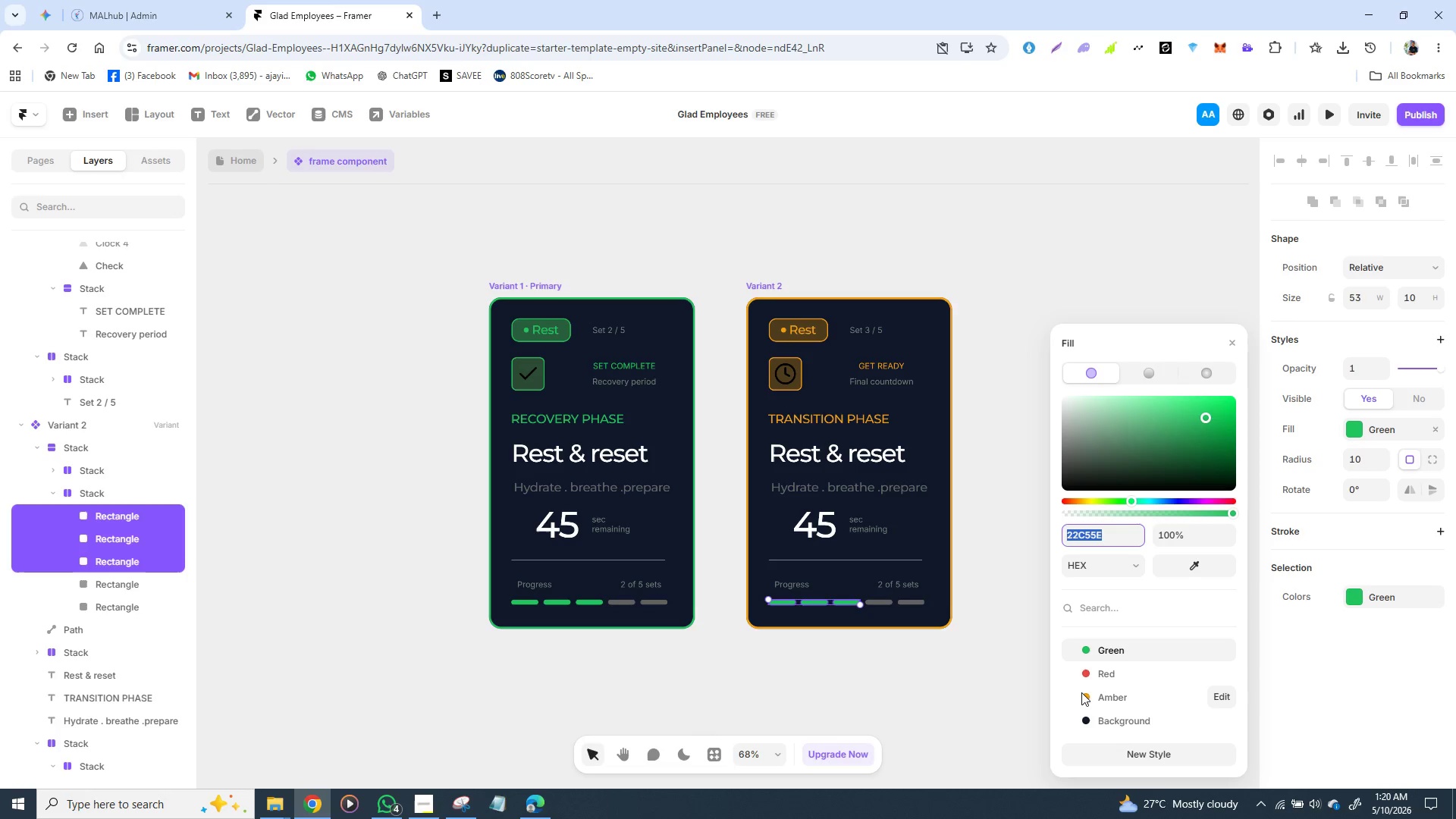 
left_click([1091, 682])
 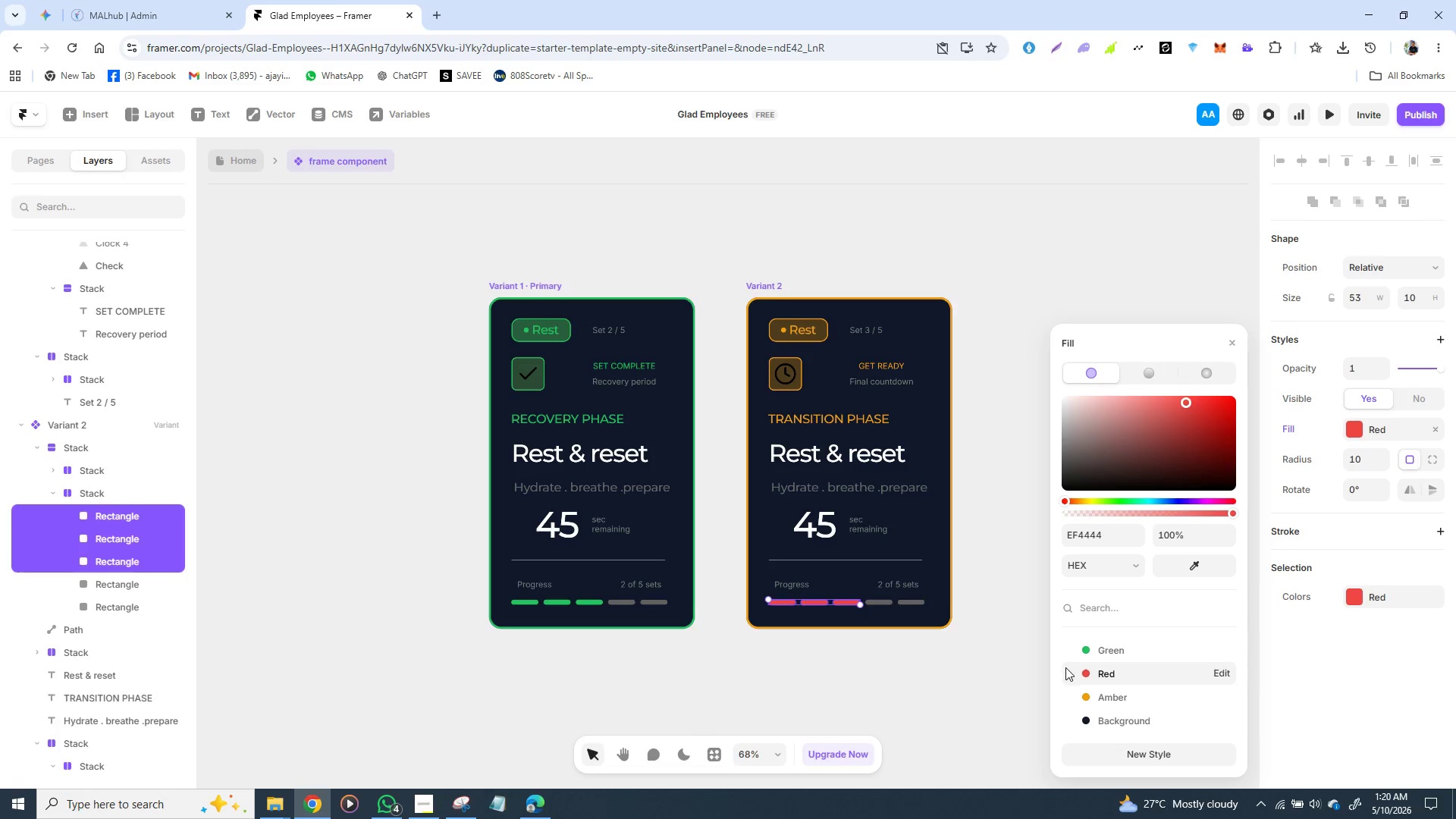 
left_click([1086, 692])
 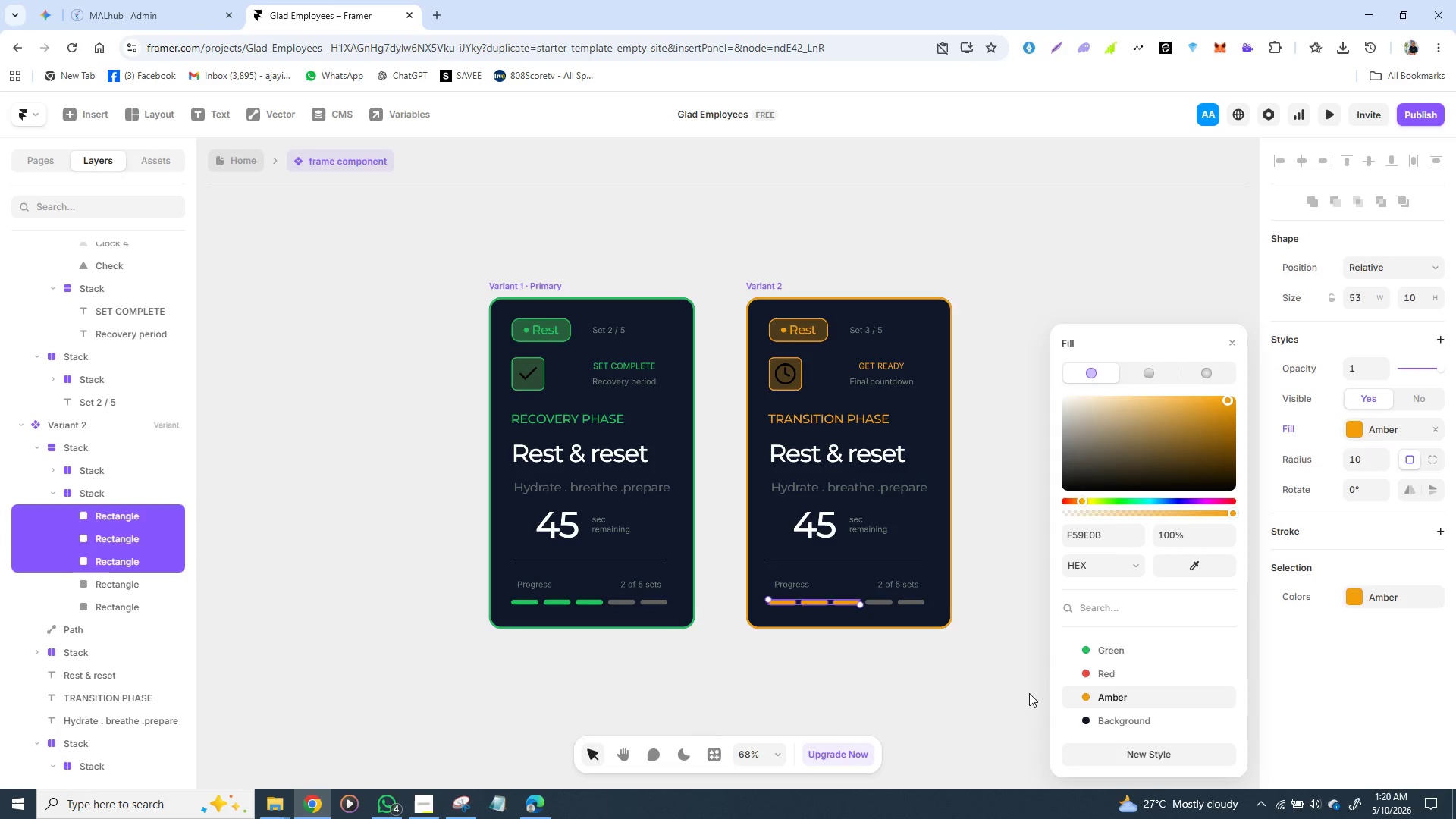 
left_click([1023, 692])
 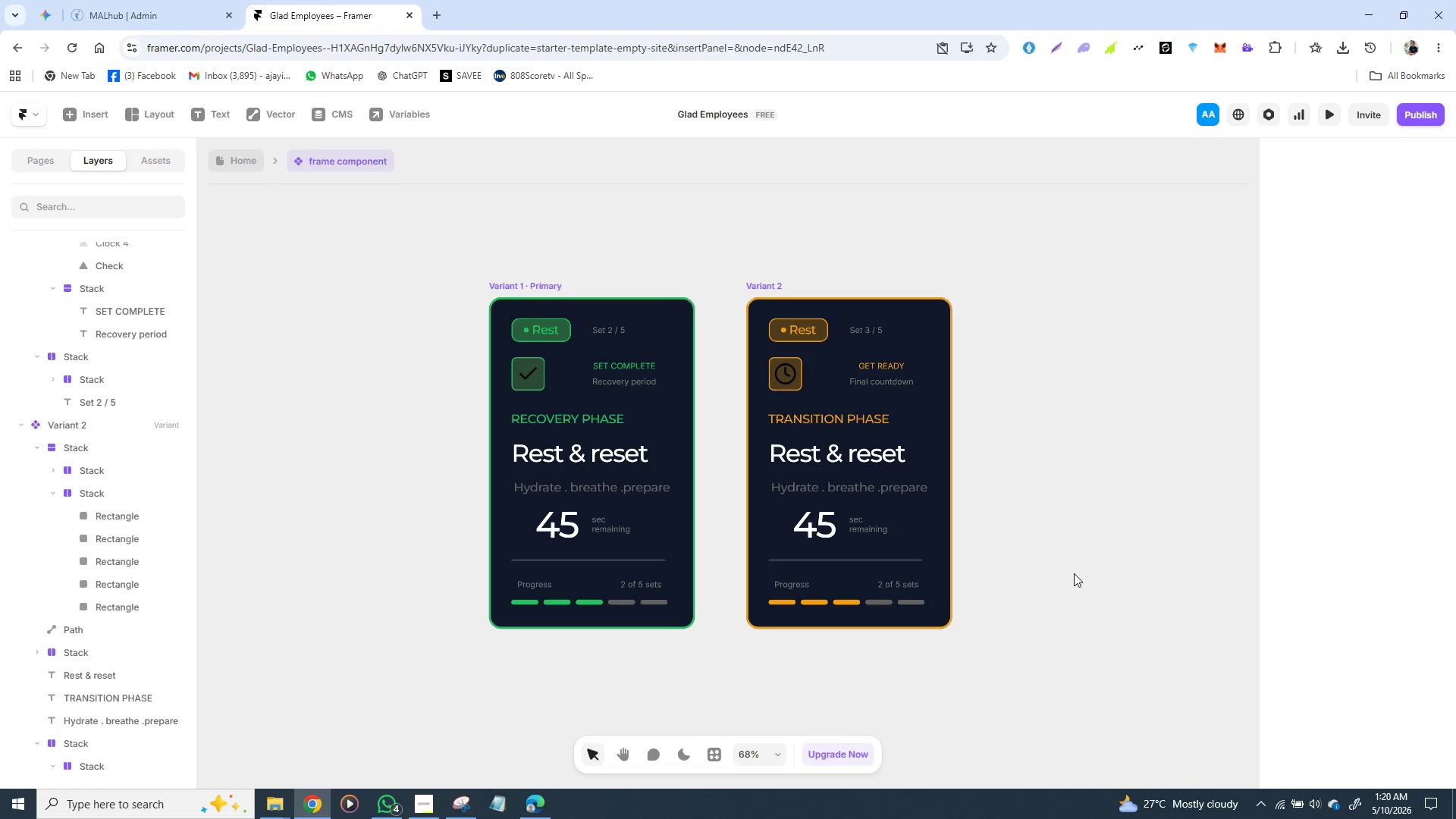 
wait(9.47)
 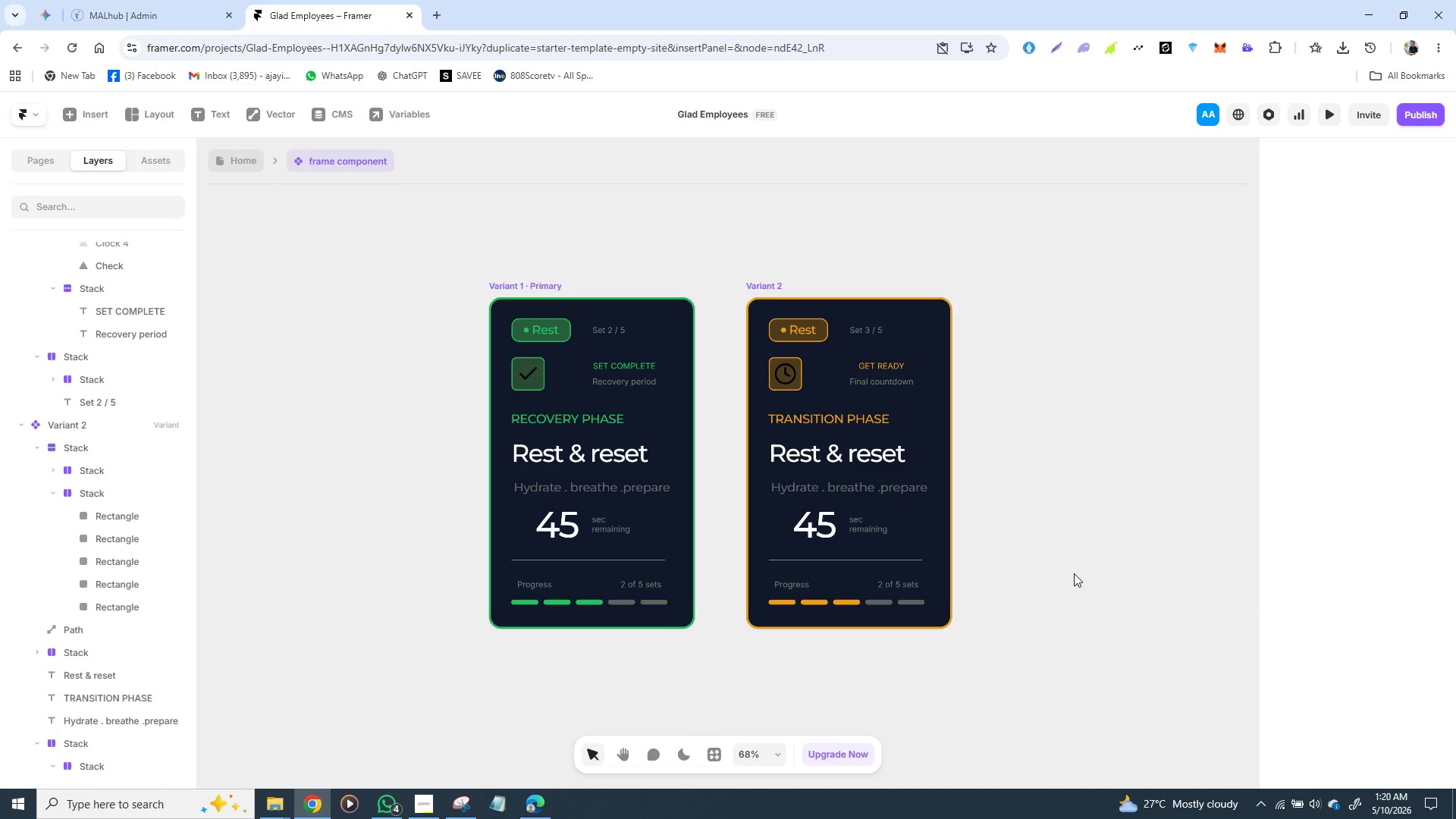 
triple_click([827, 456])
 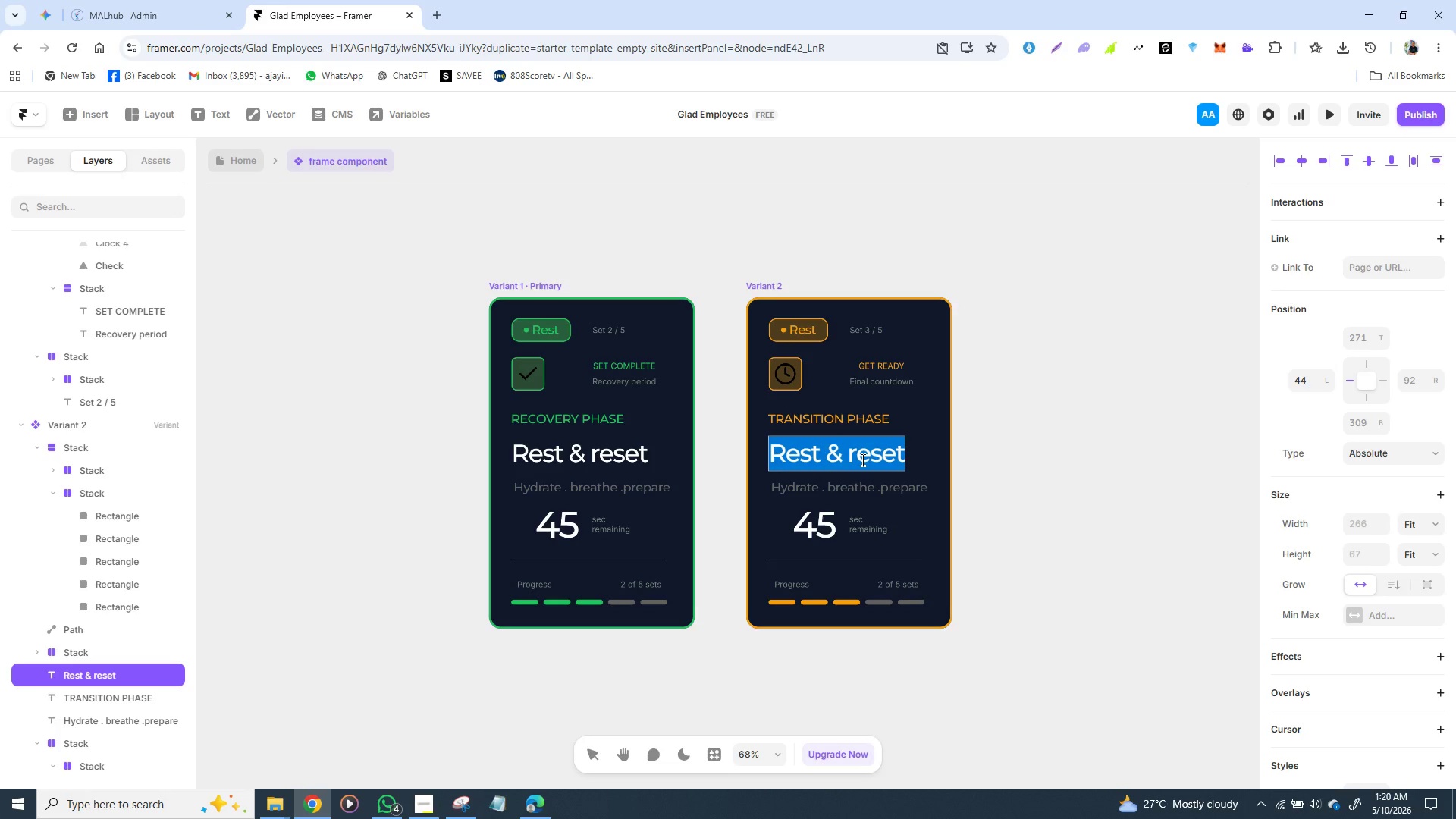 
wait(10.38)
 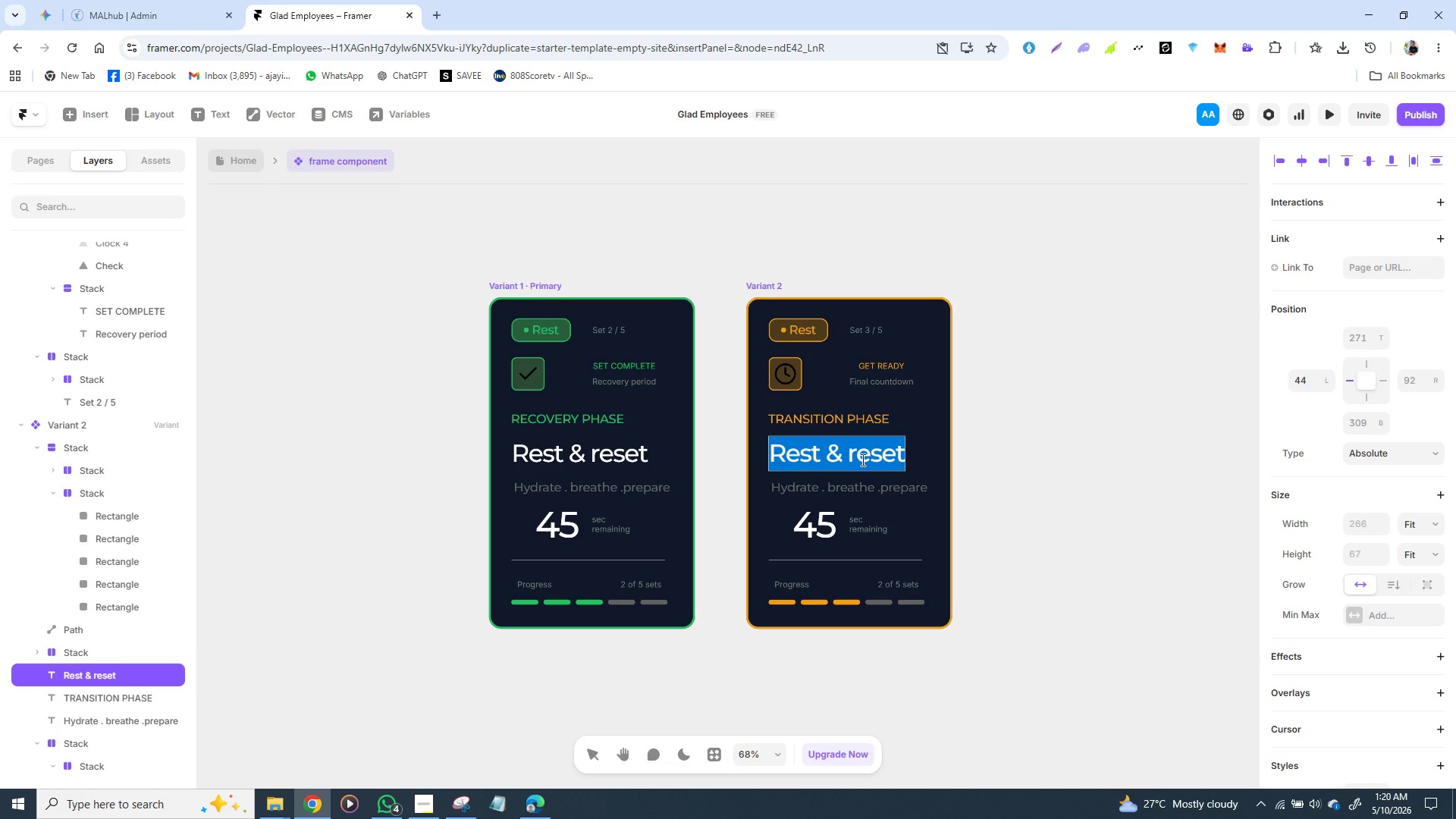 
hold_key(key=ShiftLeft, duration=0.67)
 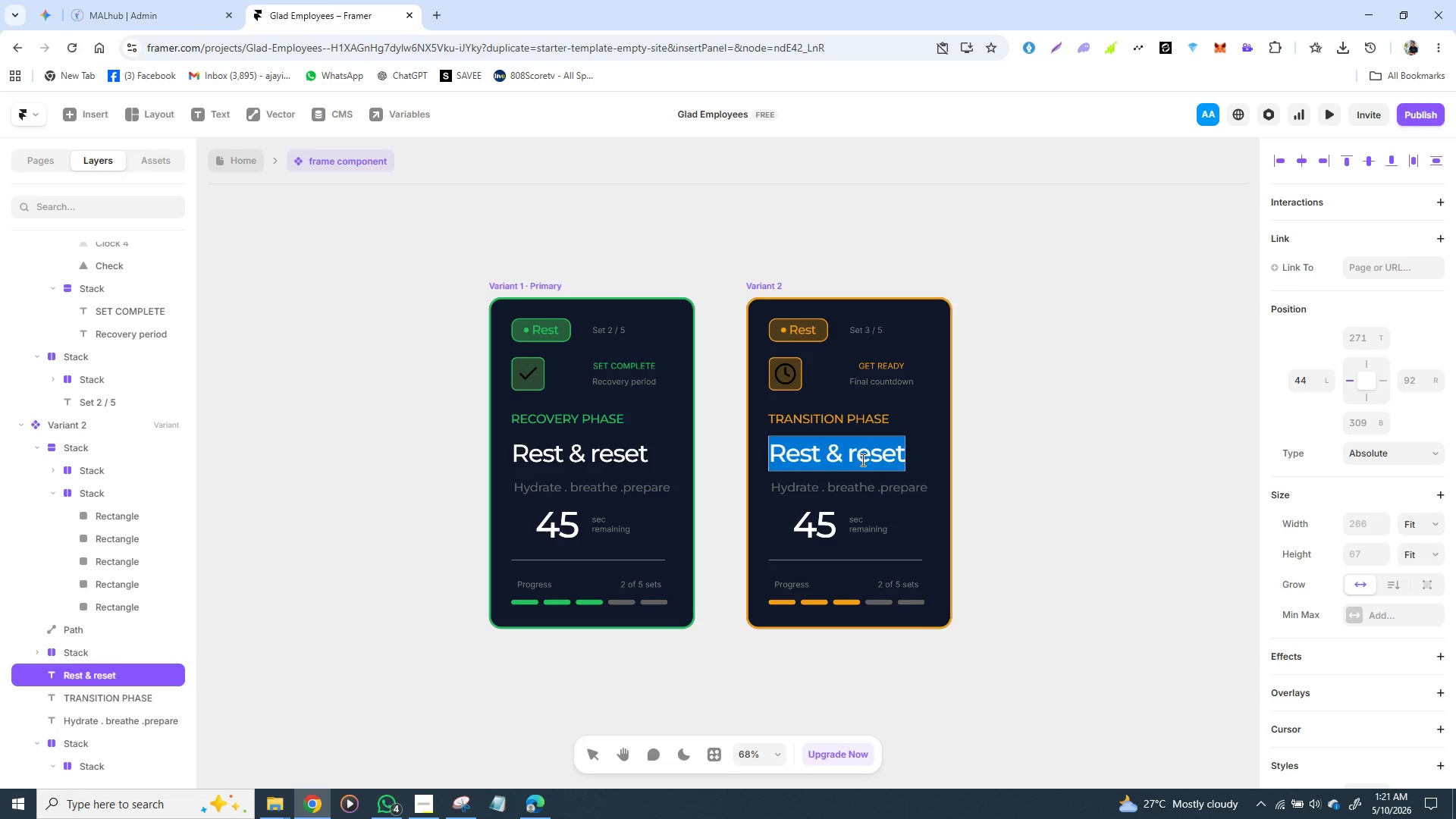 
type(Kettle sw)
 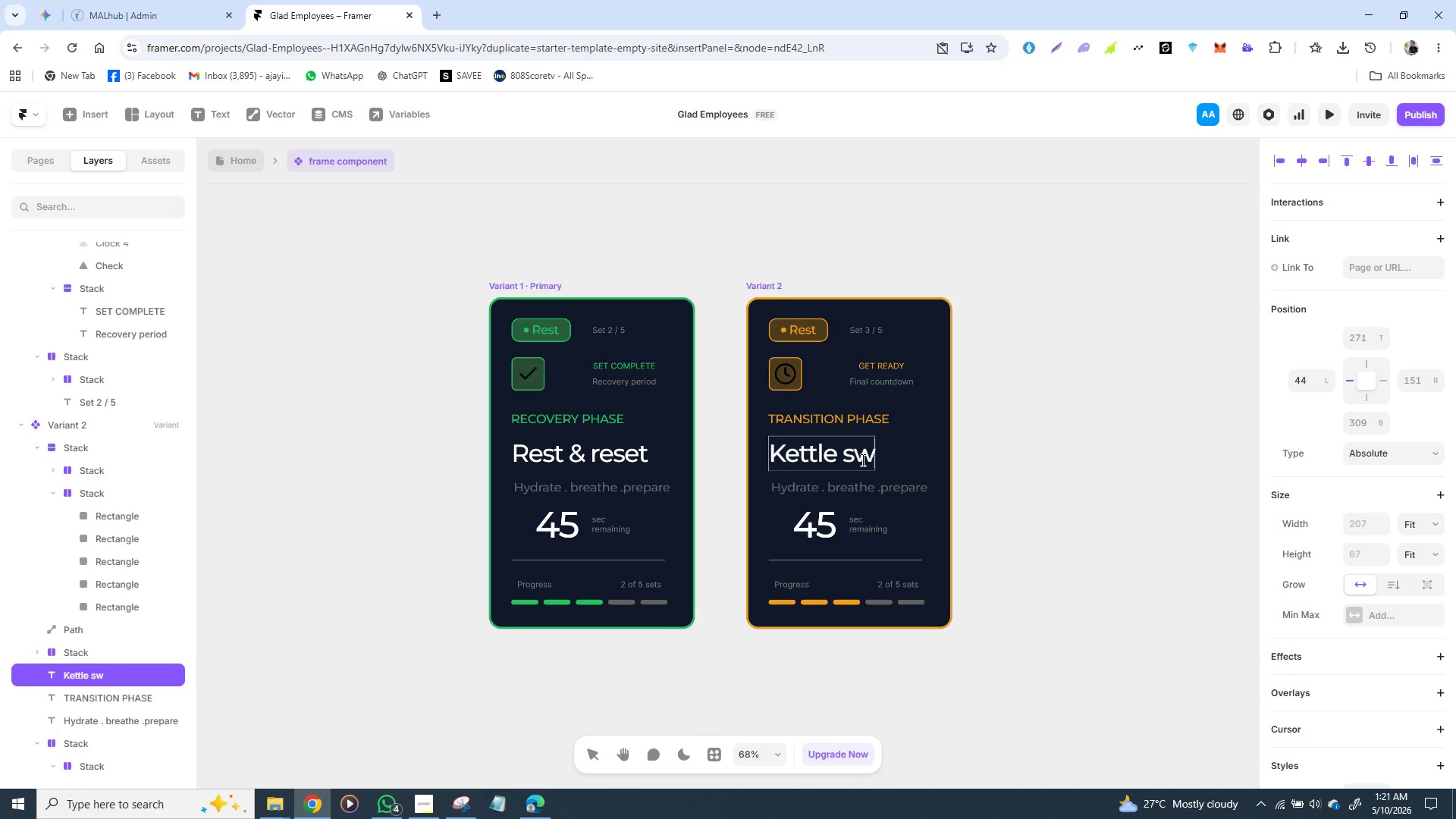 
wait(9.61)
 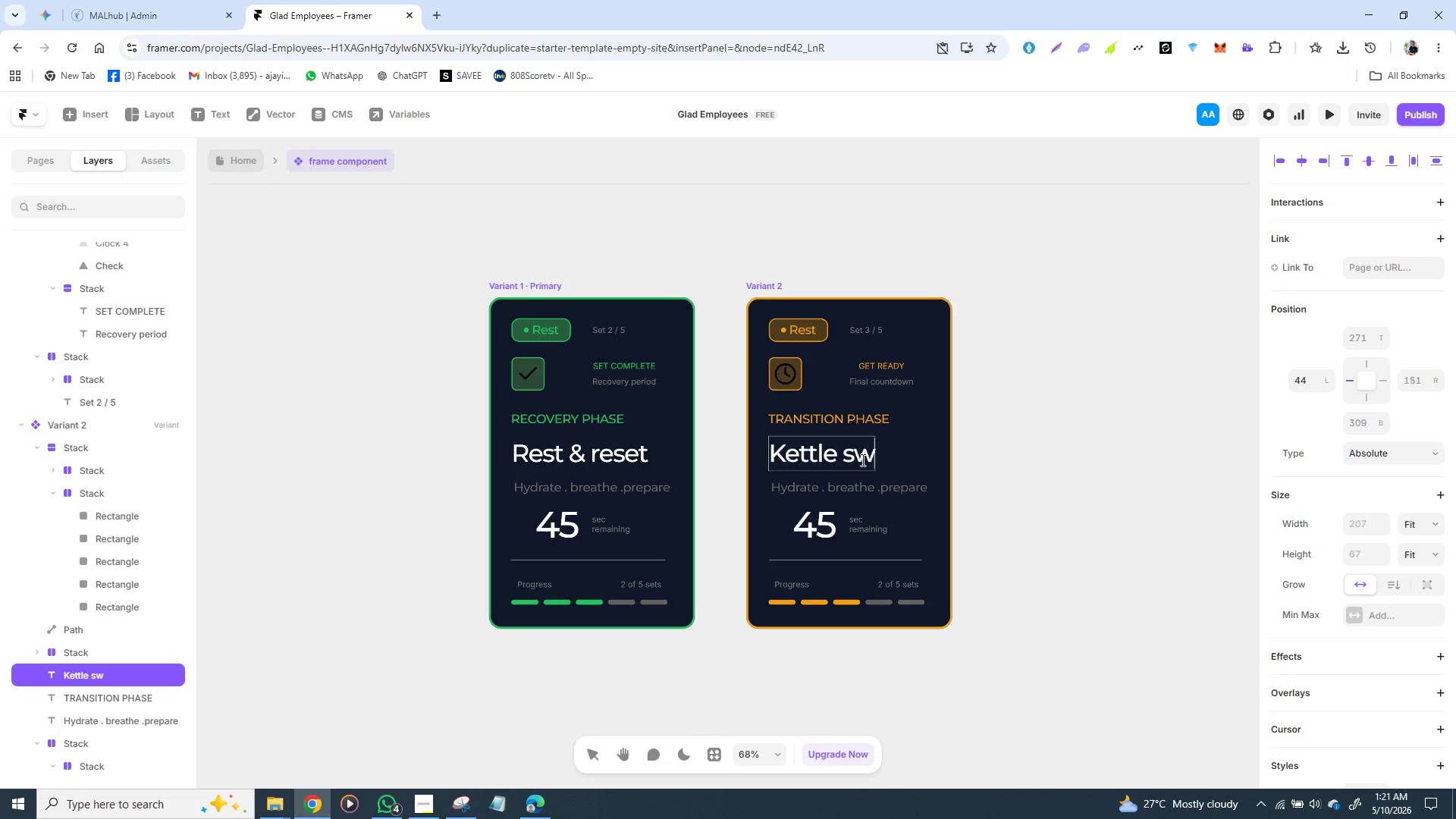 
type(ings)
 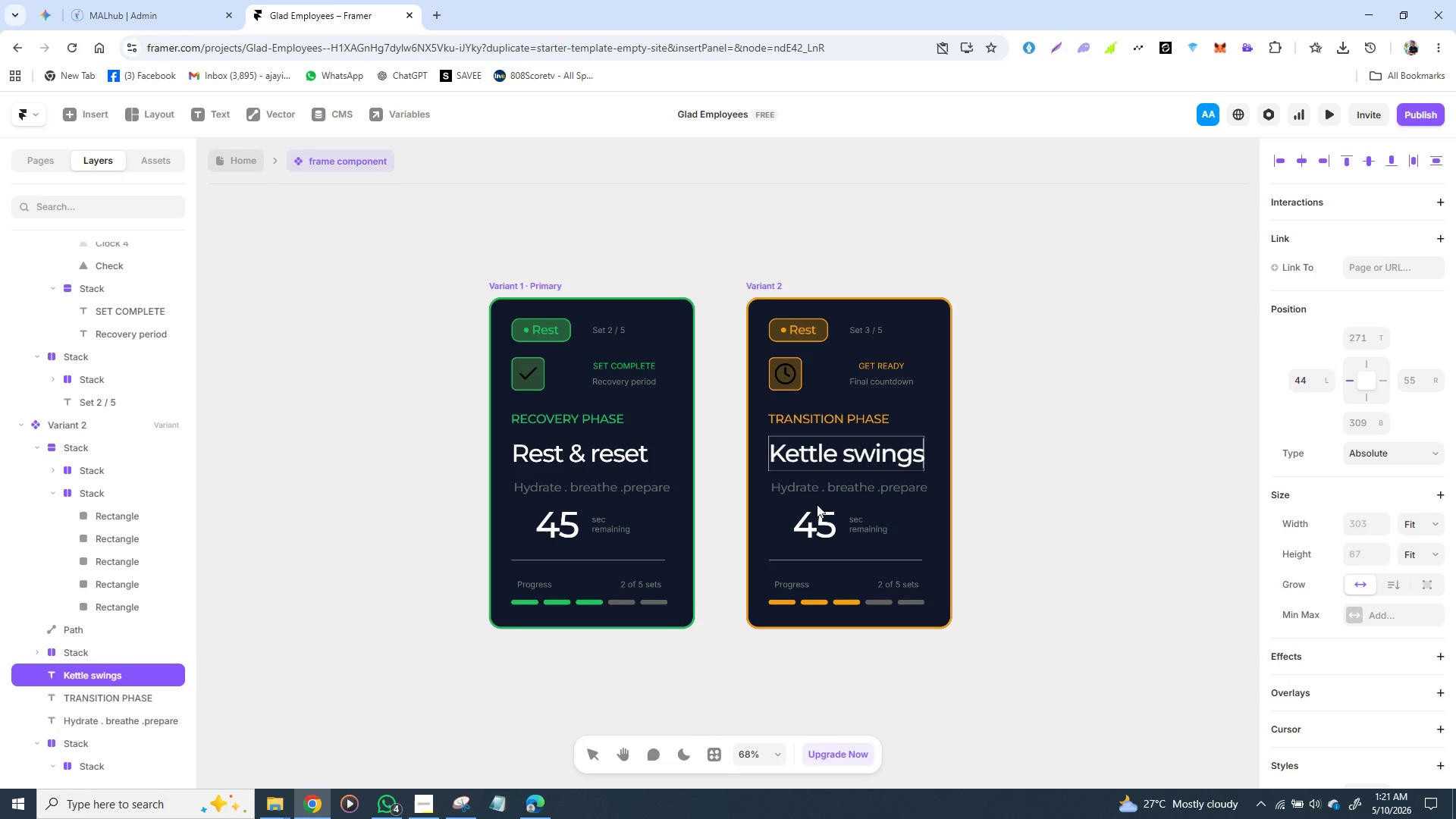 
double_click([822, 491])
 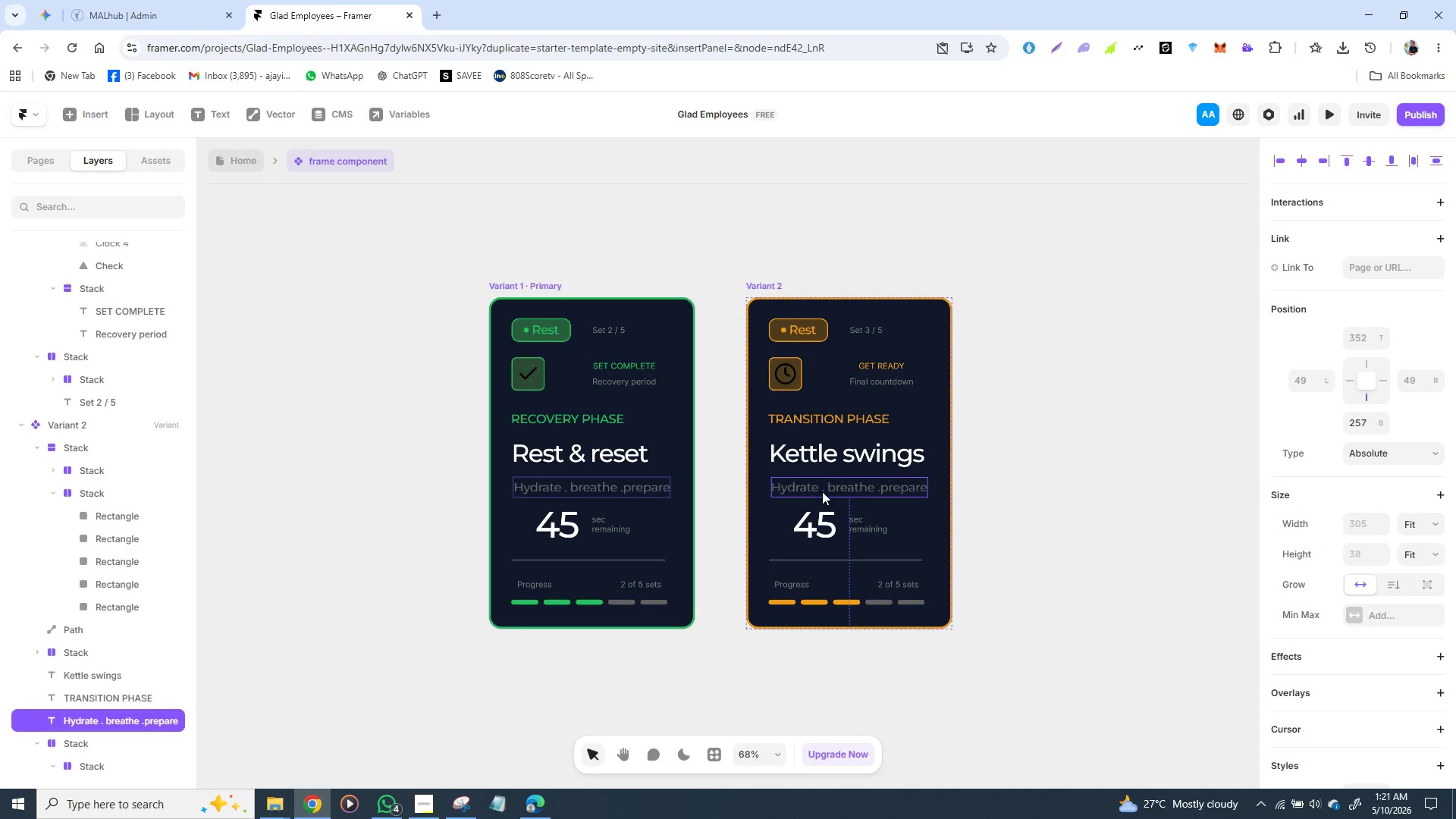 
triple_click([822, 491])
 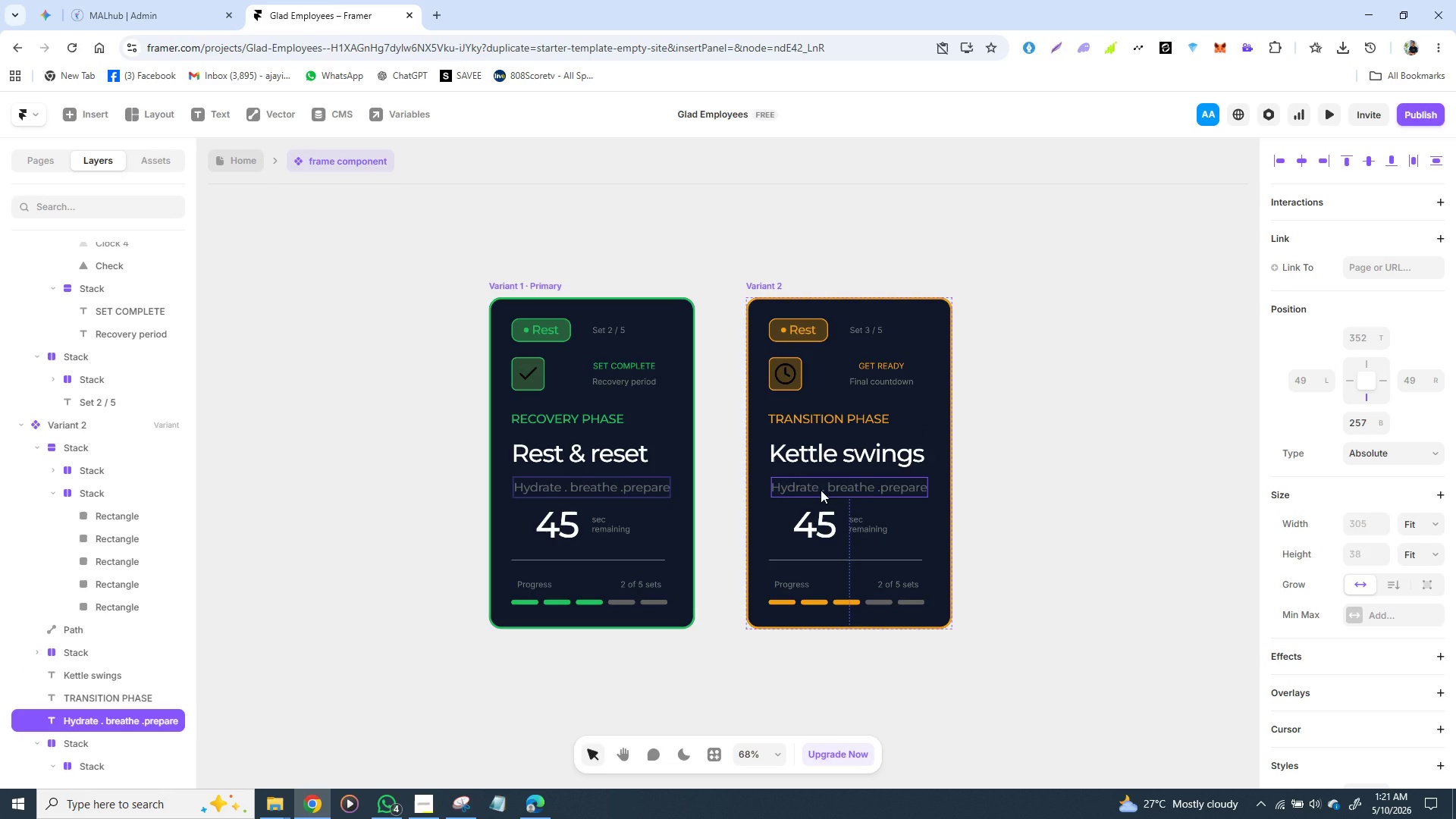 
triple_click([821, 490])
 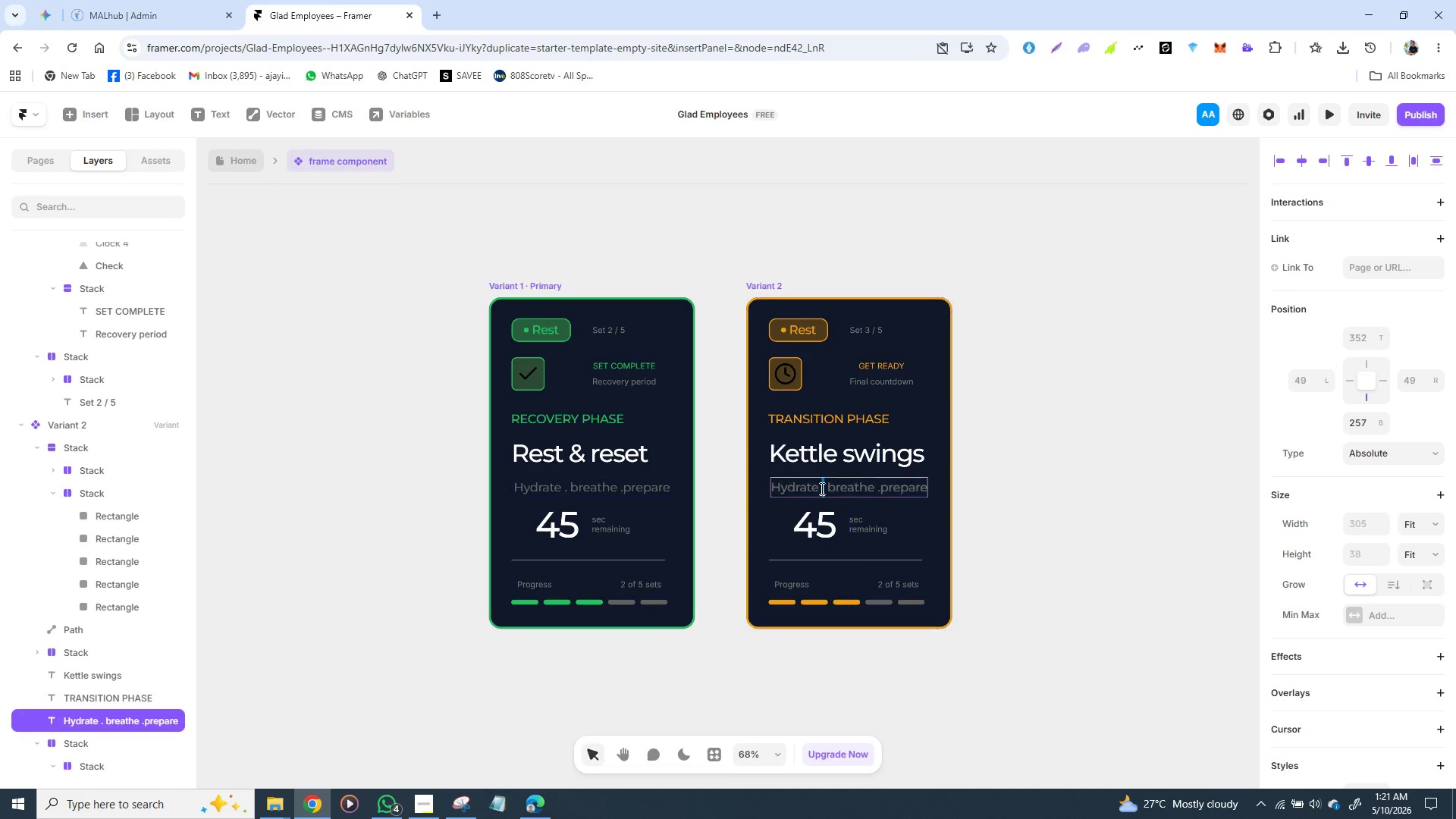 
triple_click([821, 488])
 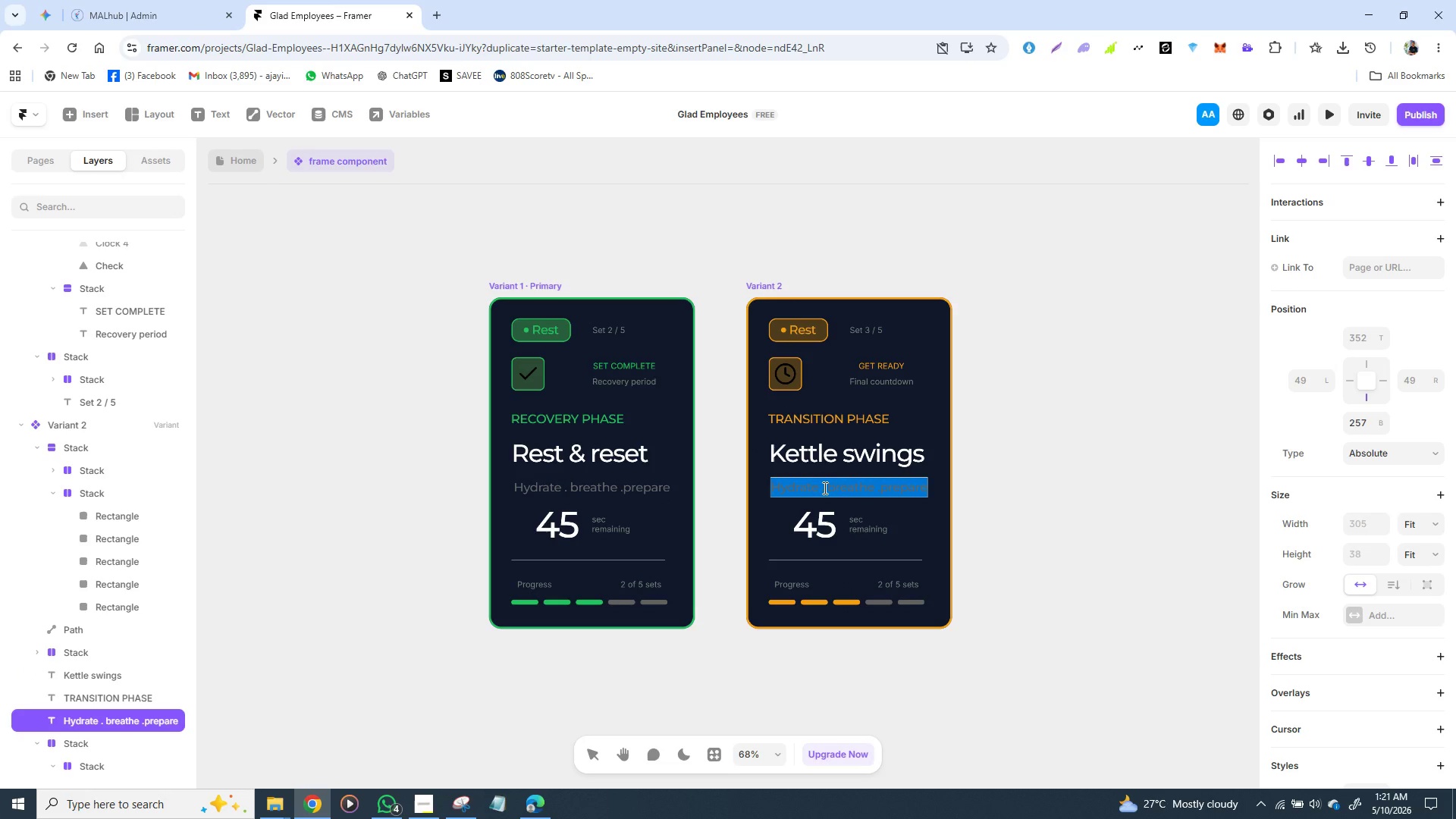 
type(24kg. 20)
 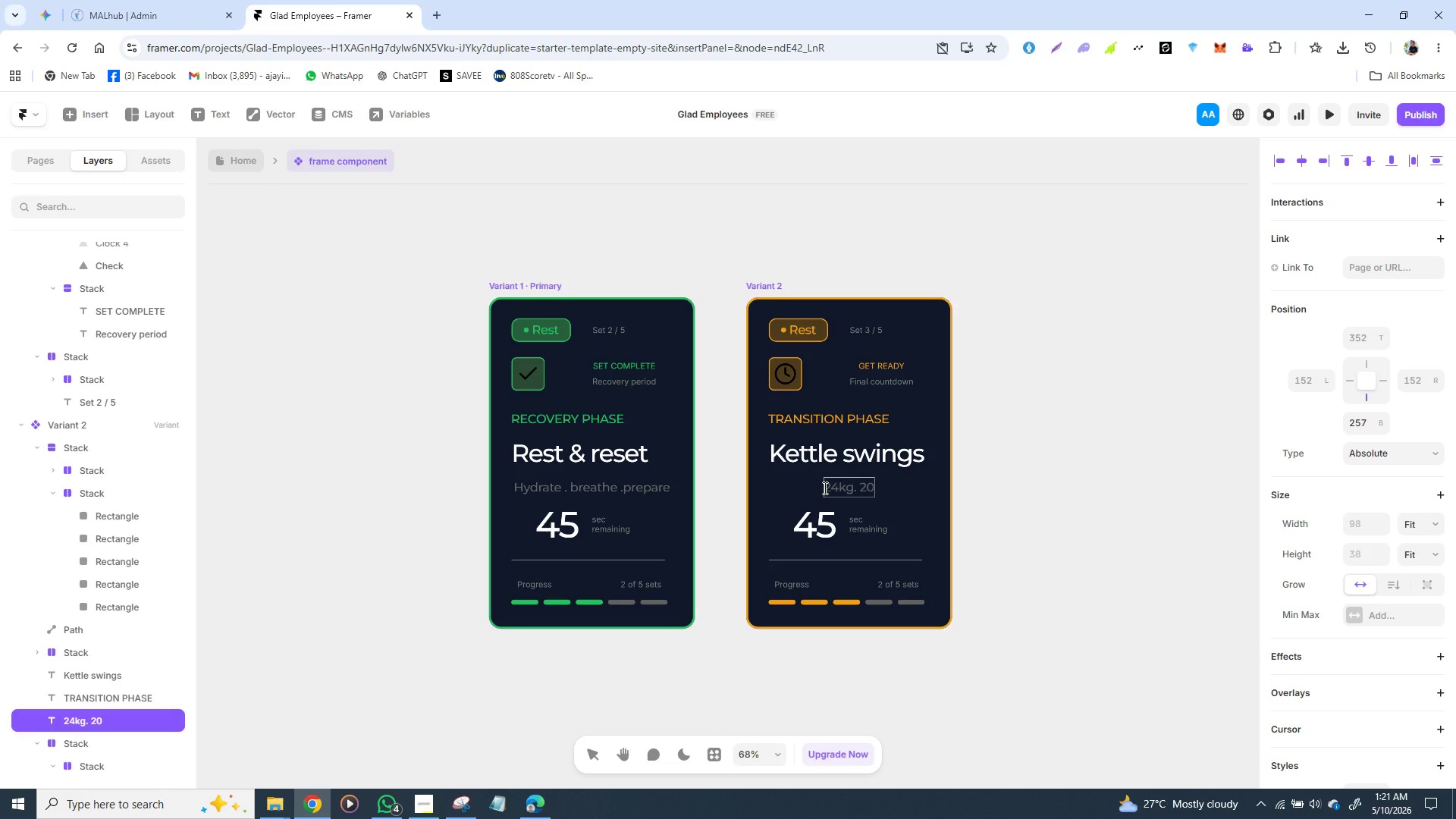 
wait(6.27)
 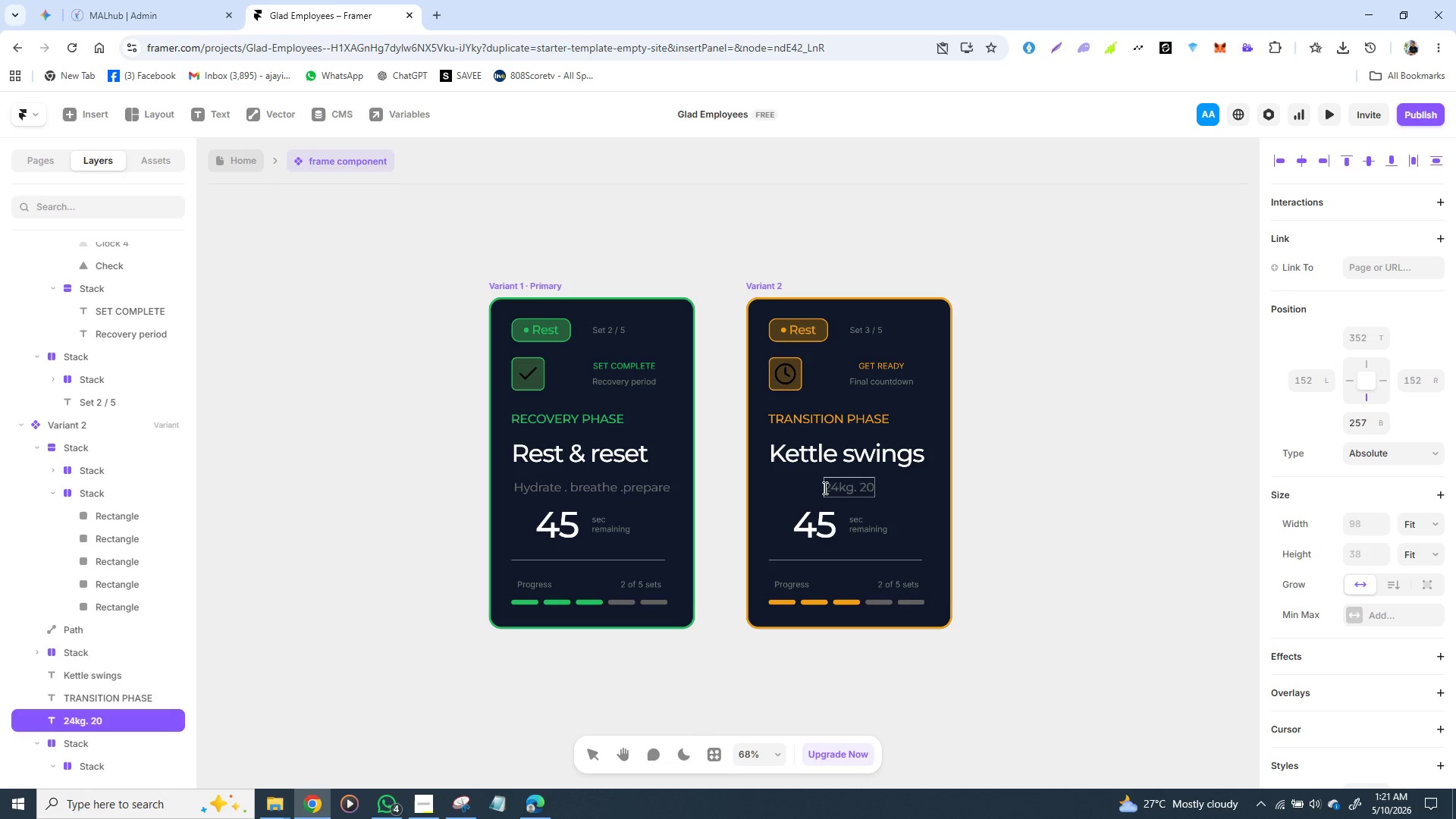 
type( reps.)
 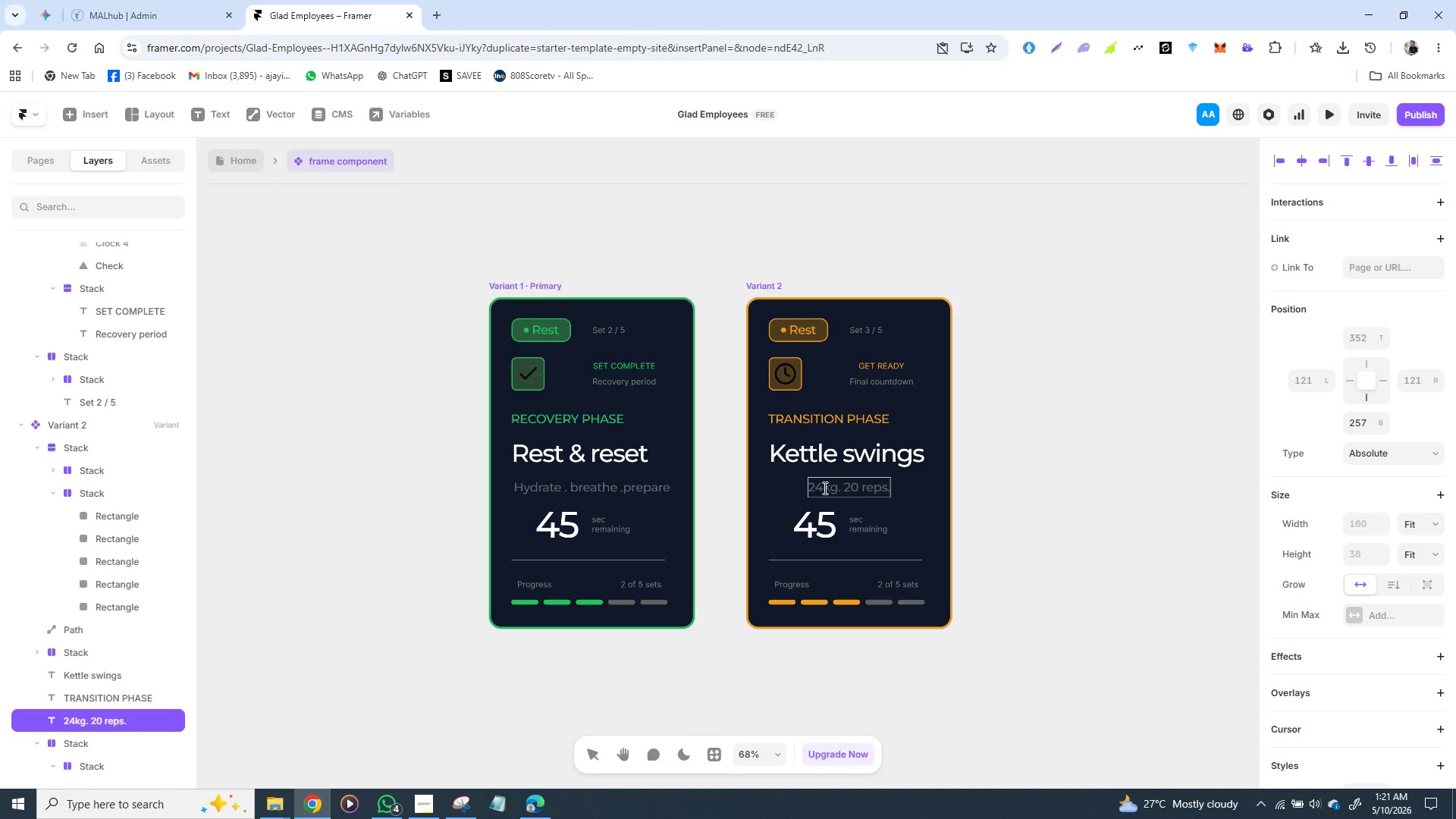 
type(exp;\)
key(Backspace)
key(Backspace)
 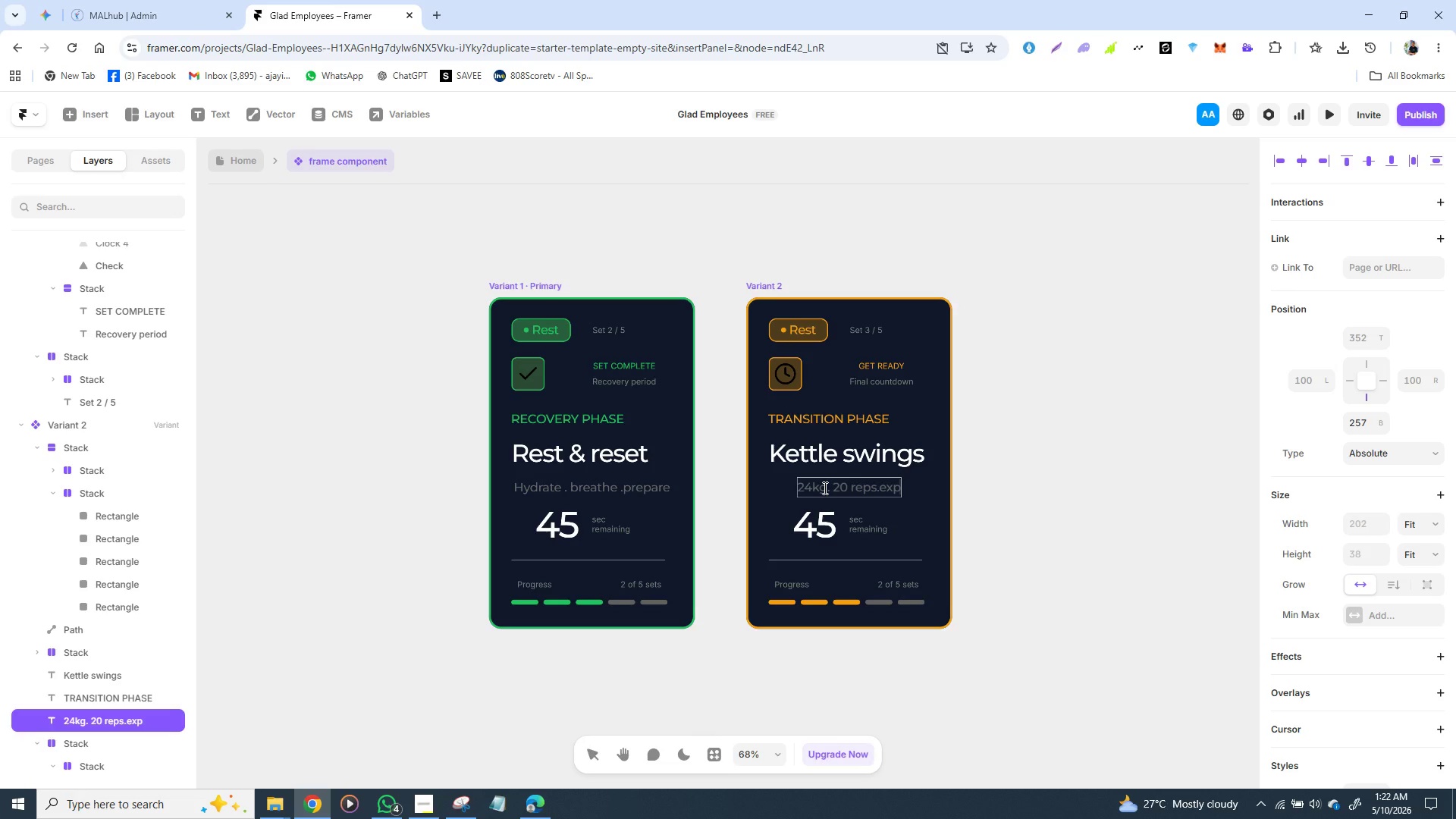 
key(P)
 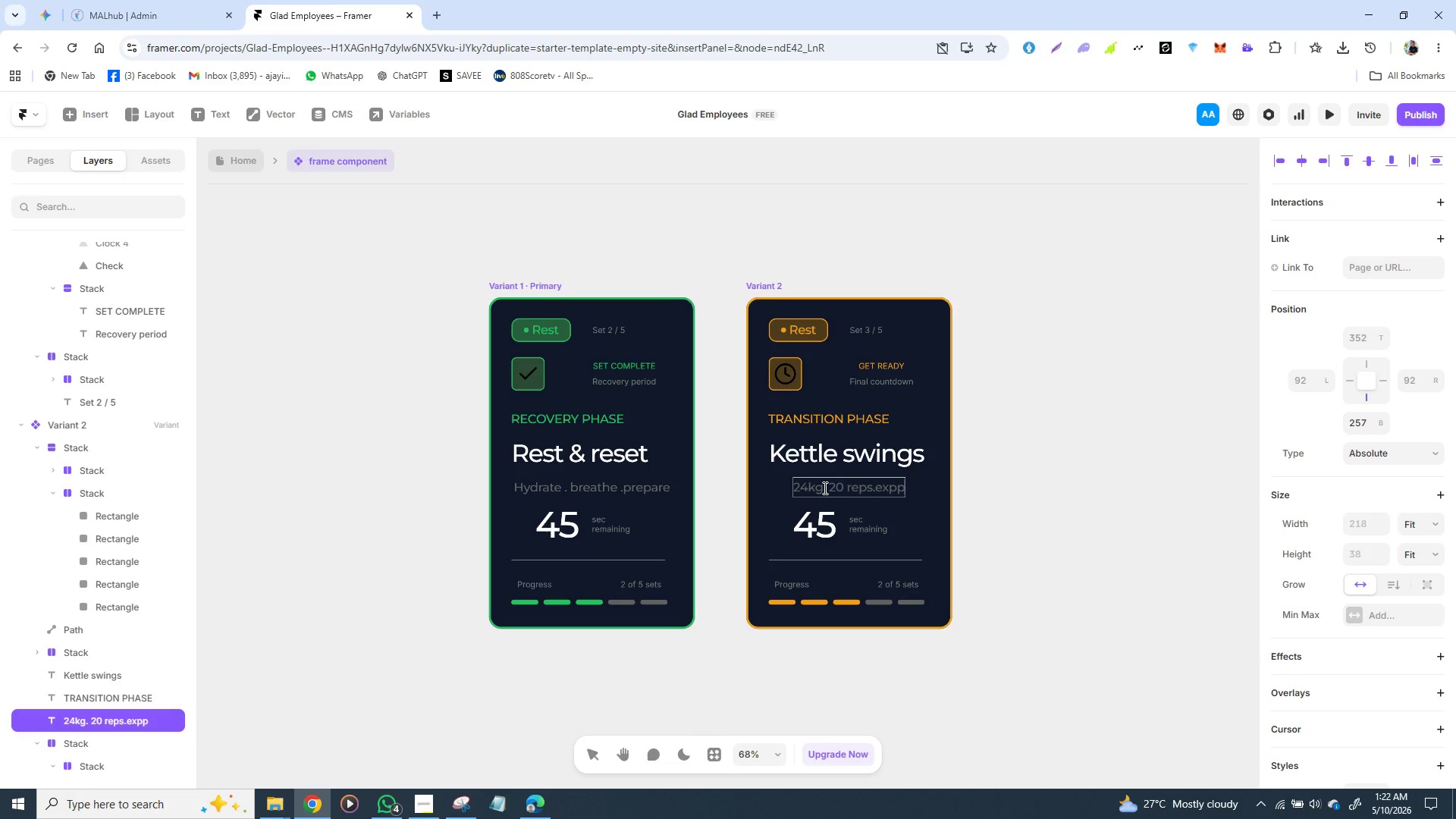 
key(Backspace)
 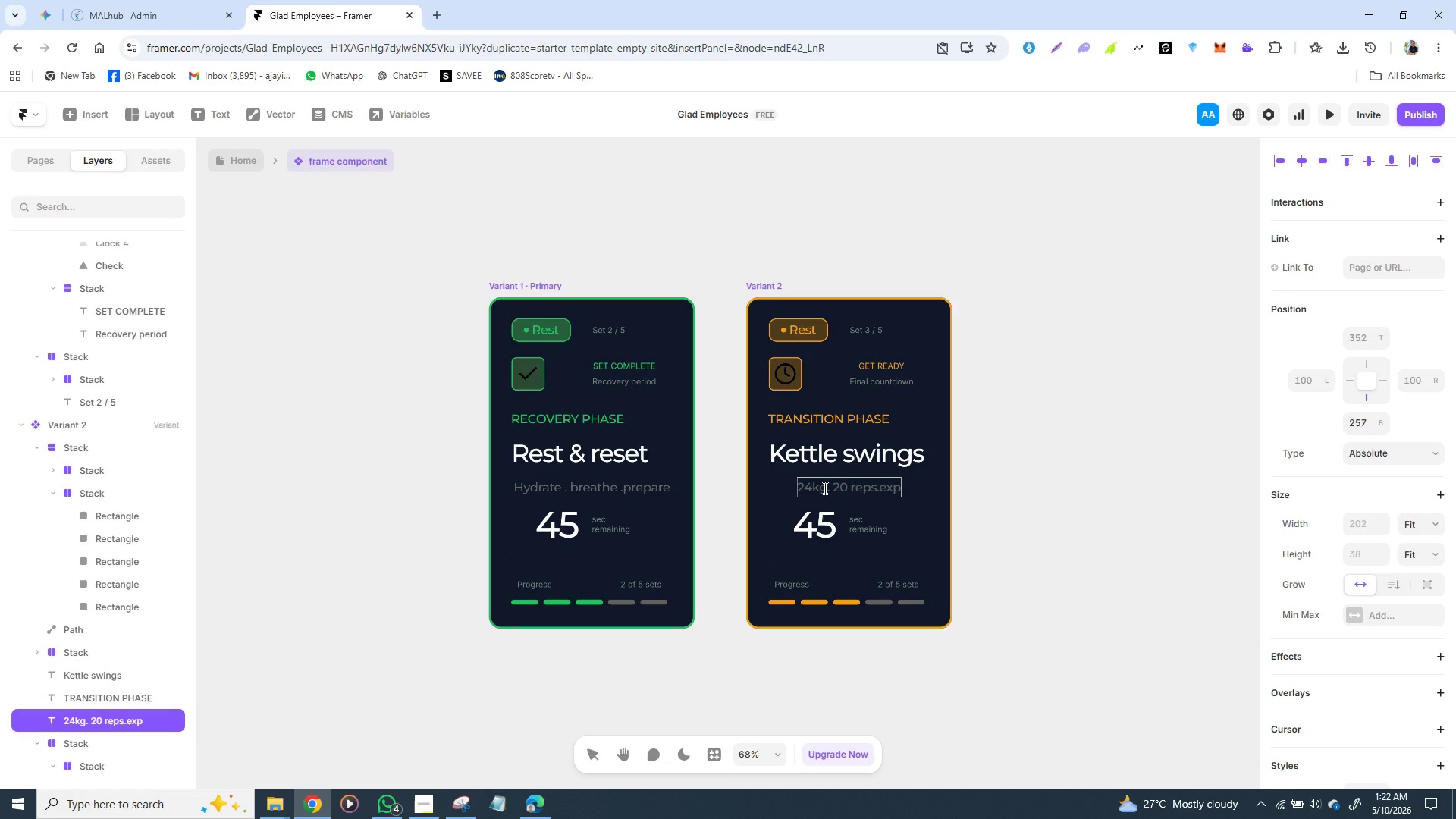 
type(losive)
 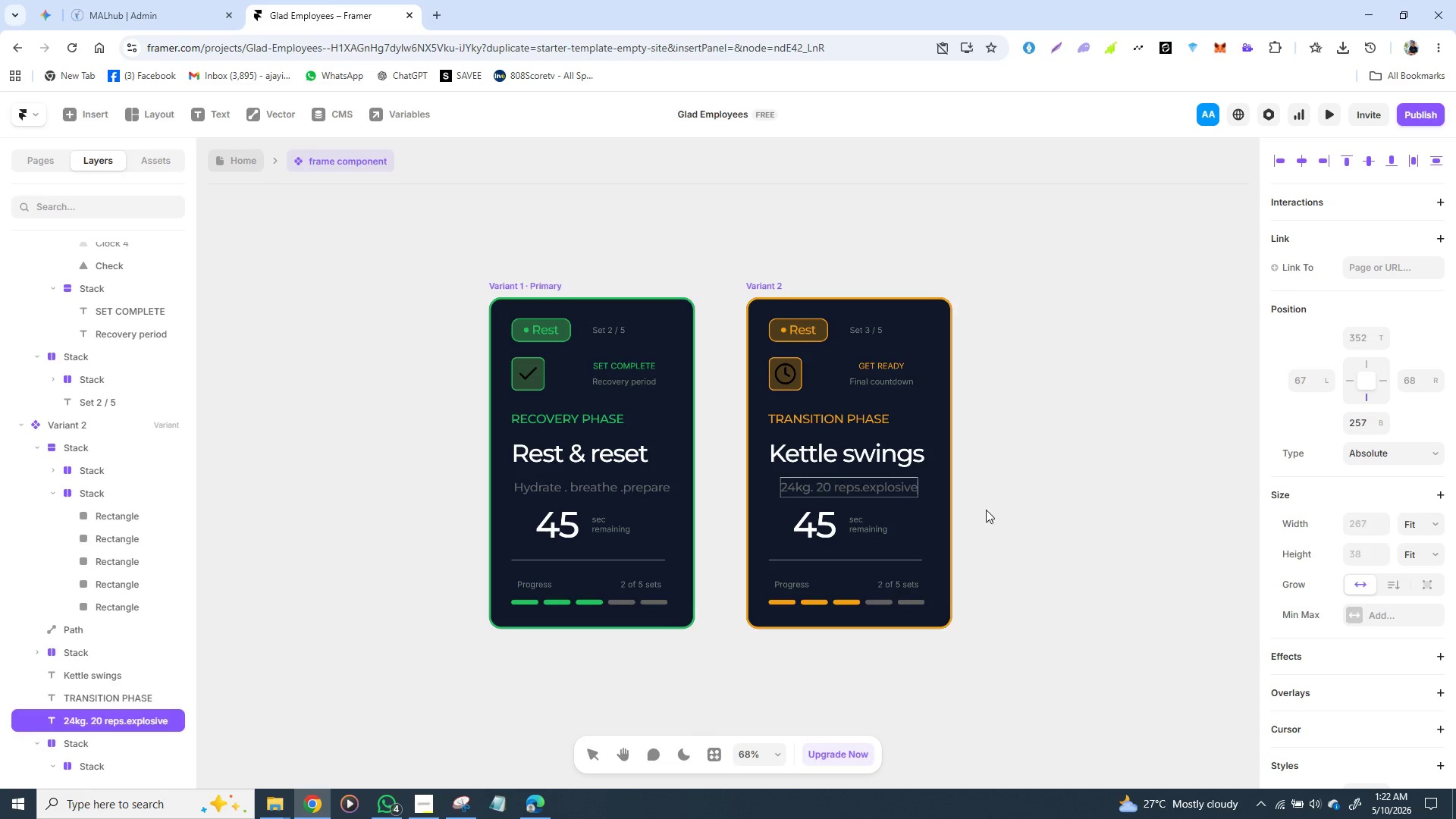 
double_click([821, 527])
 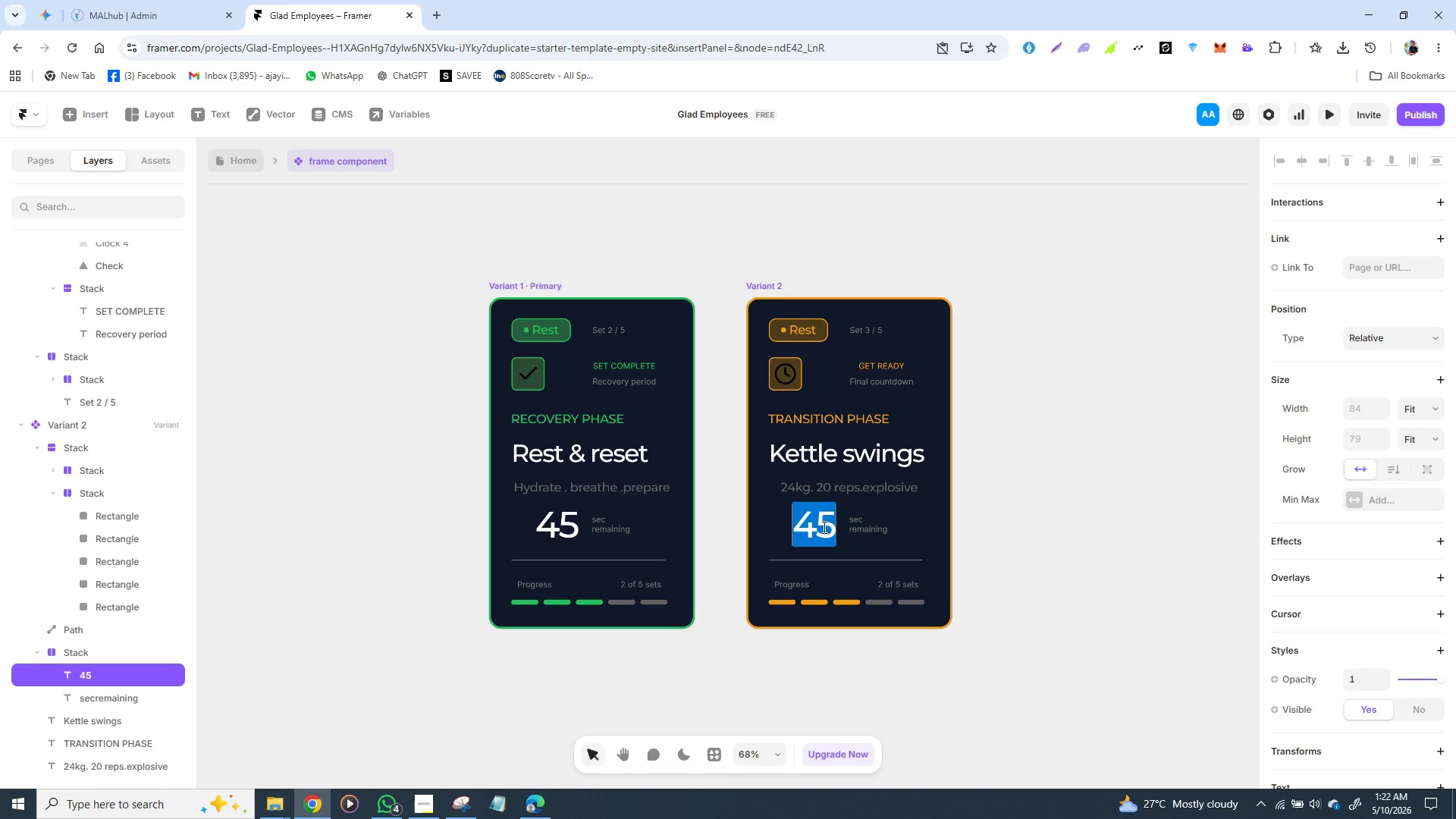 
triple_click([823, 527])
 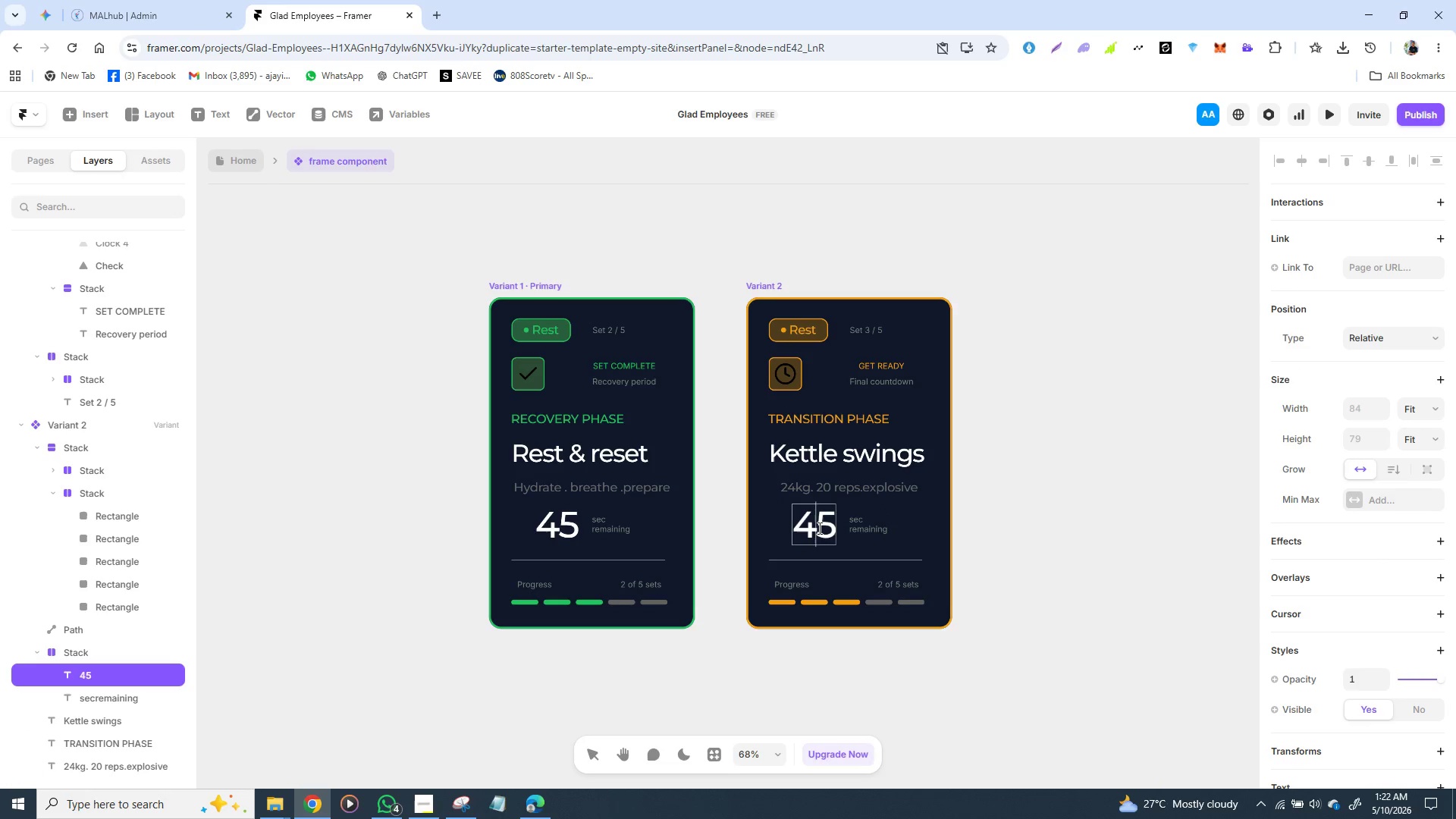 
double_click([818, 528])
 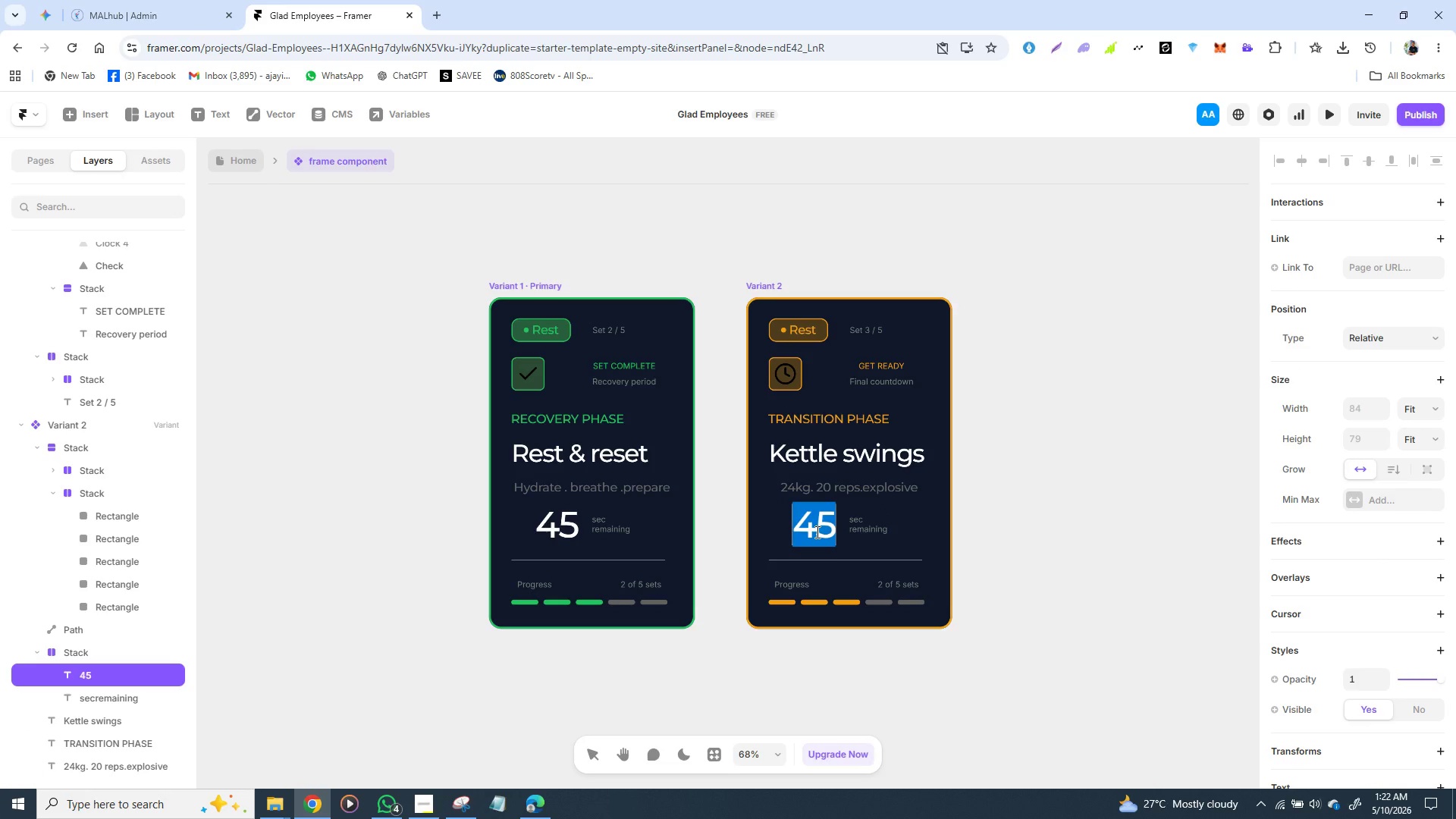 
type(10)
 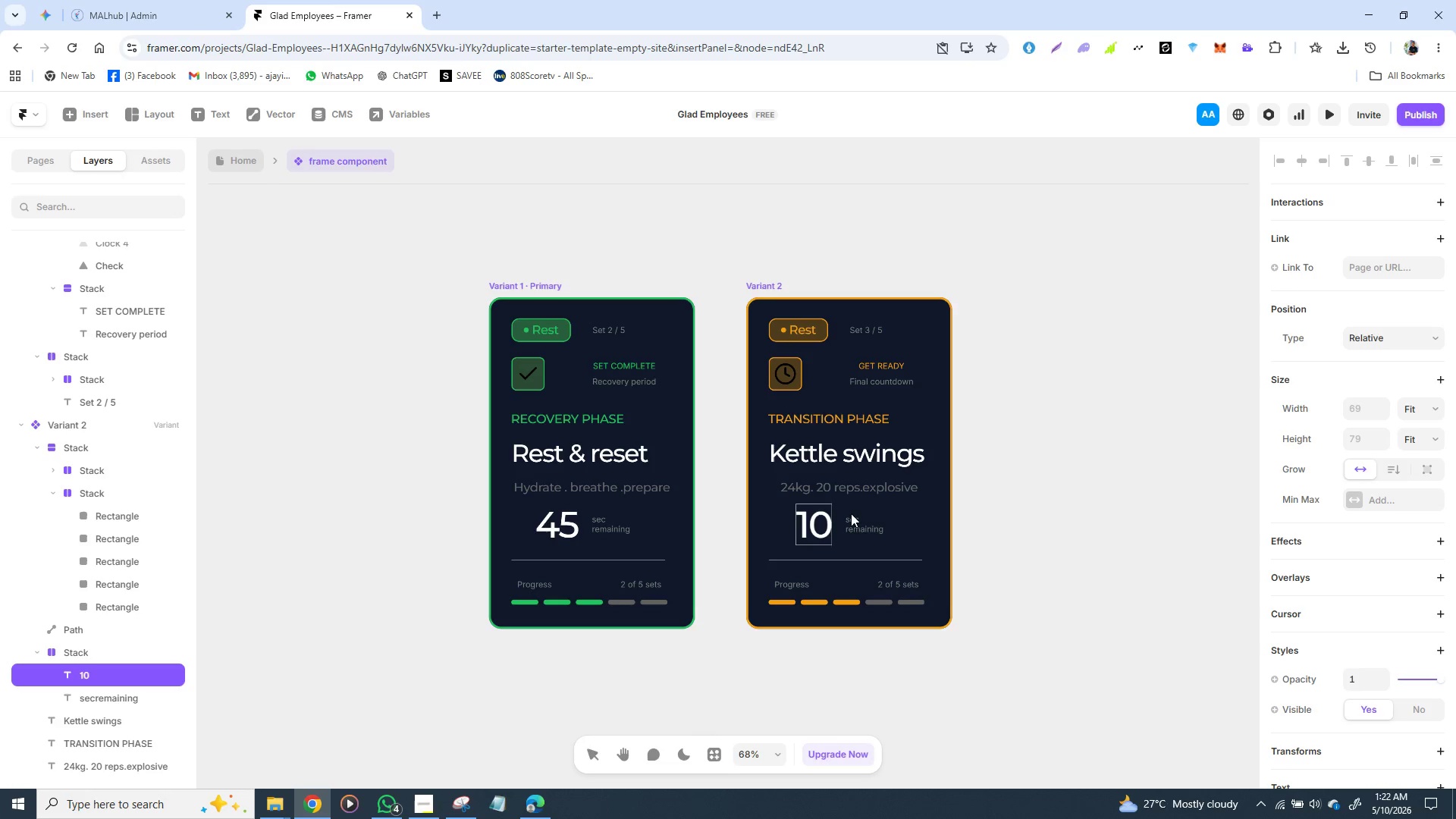 
wait(5.52)
 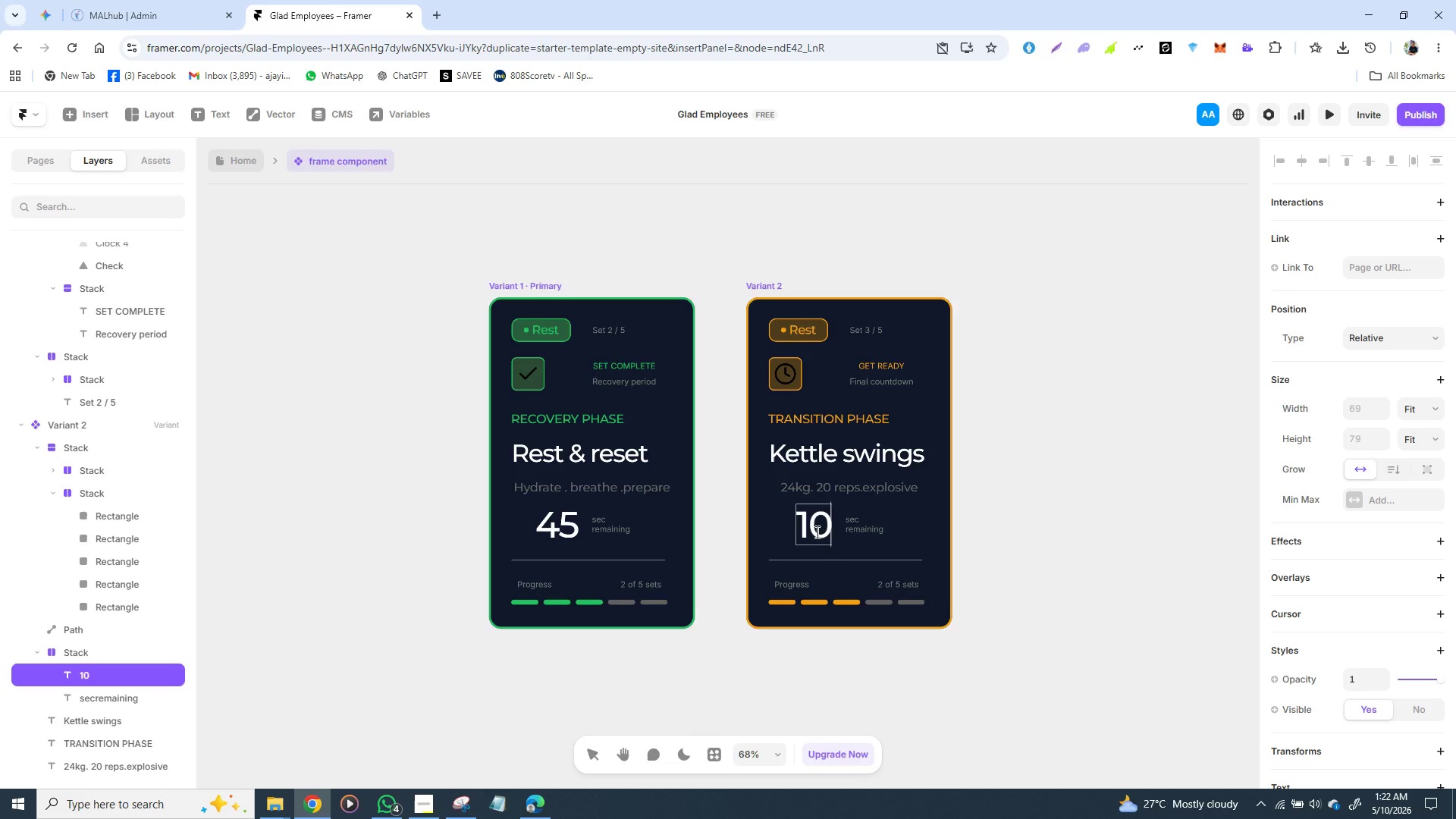 
double_click([861, 519])
 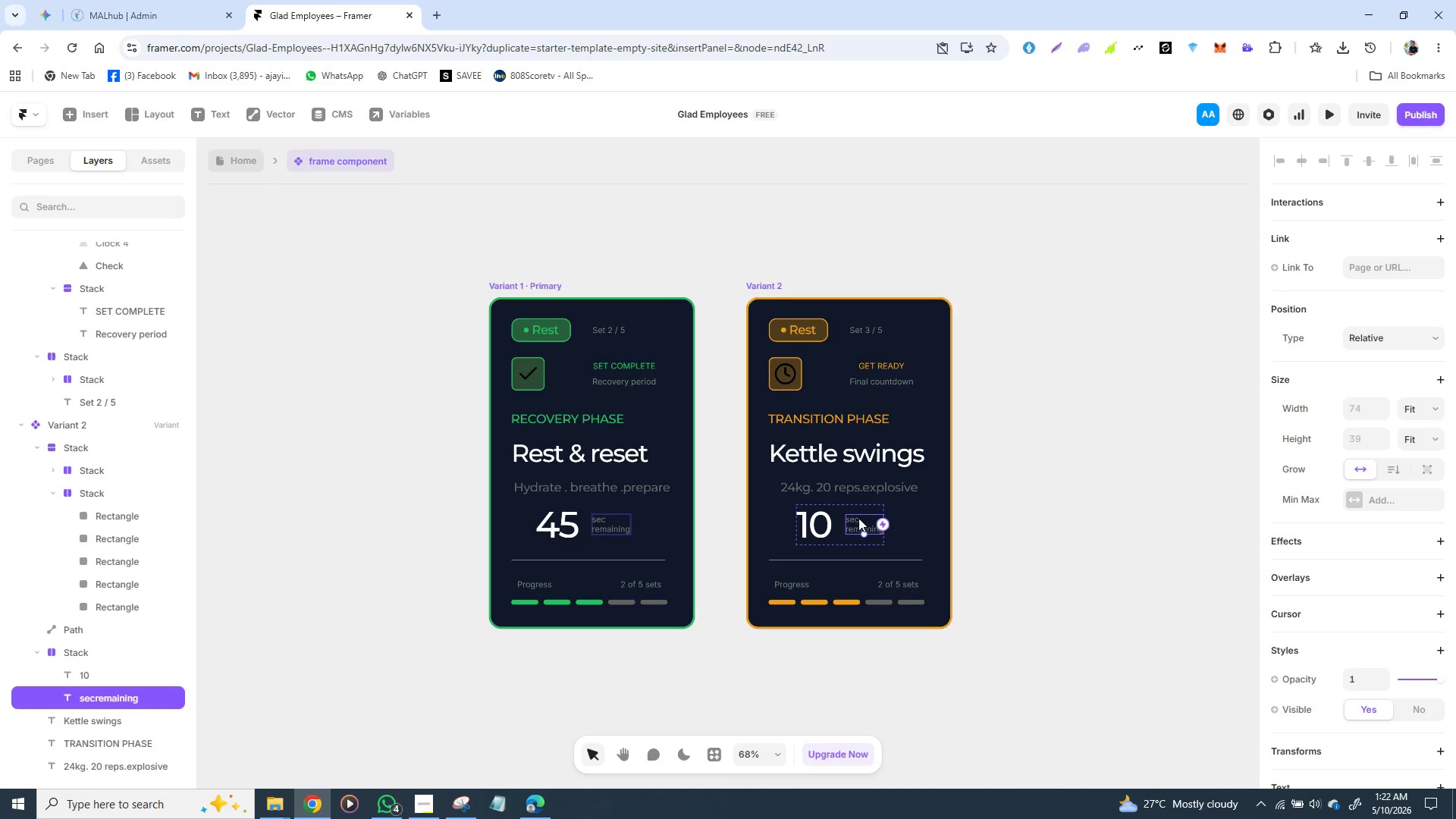 
double_click([858, 518])
 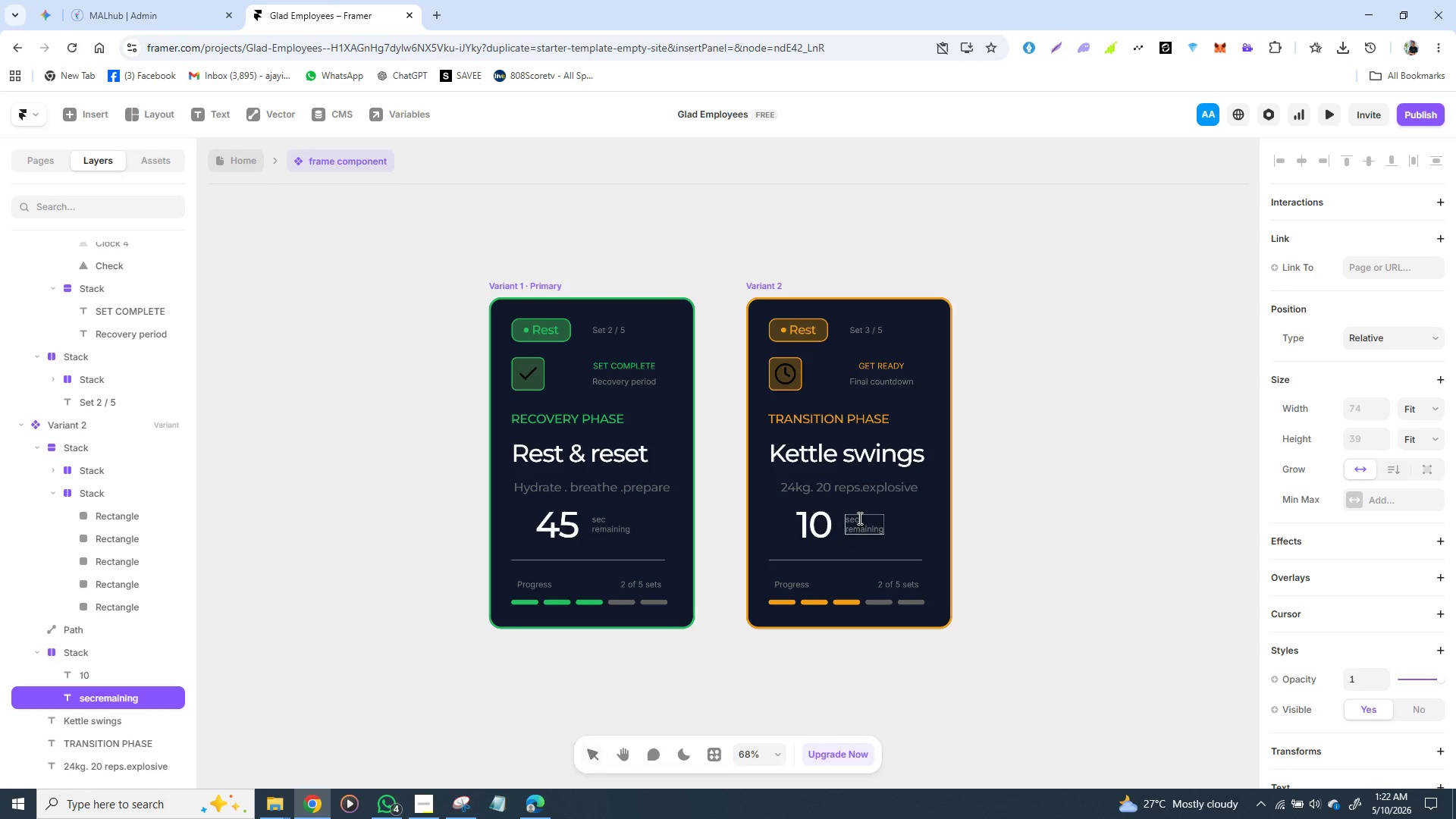 
triple_click([858, 518])
 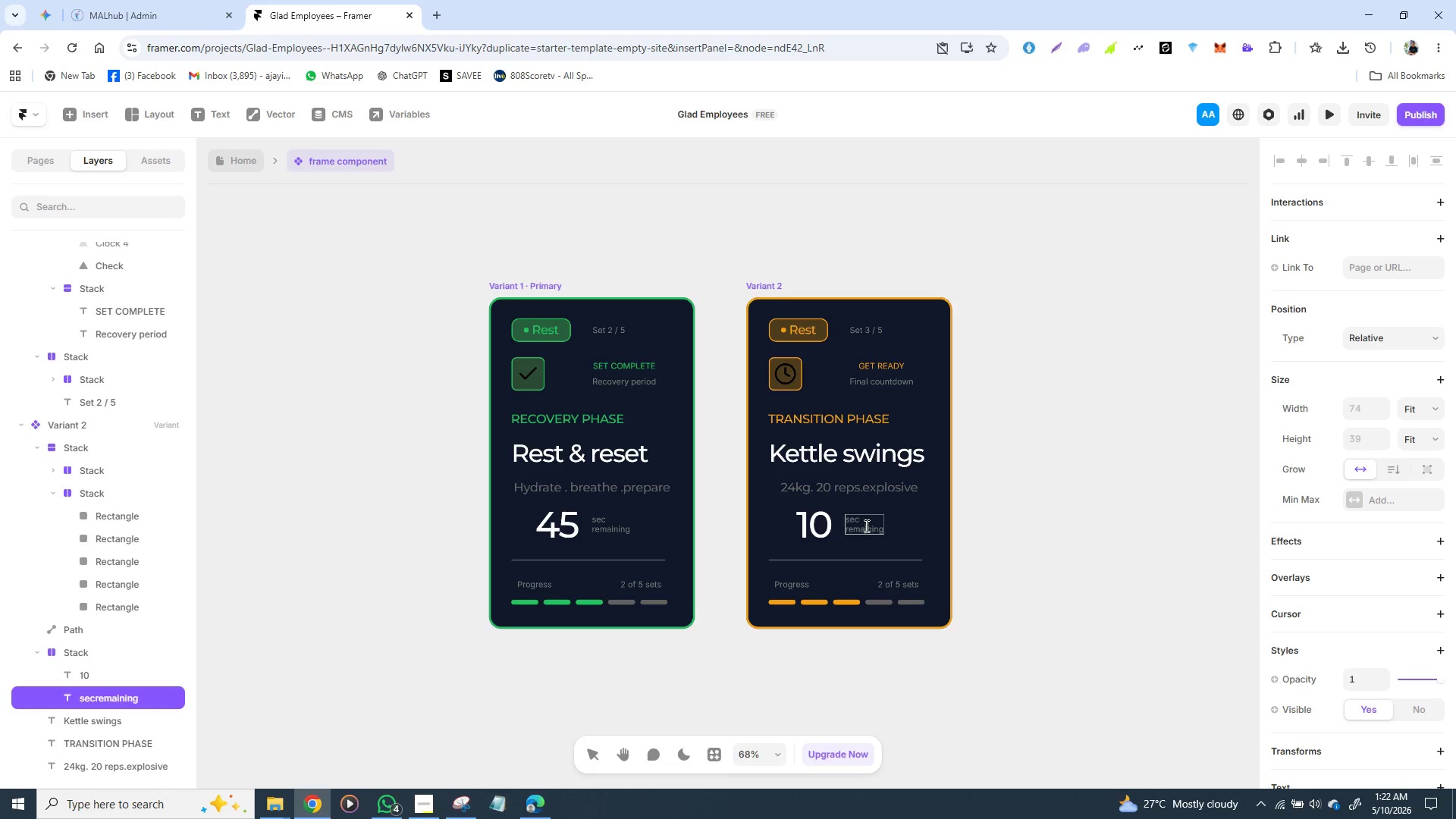 
double_click([865, 526])
 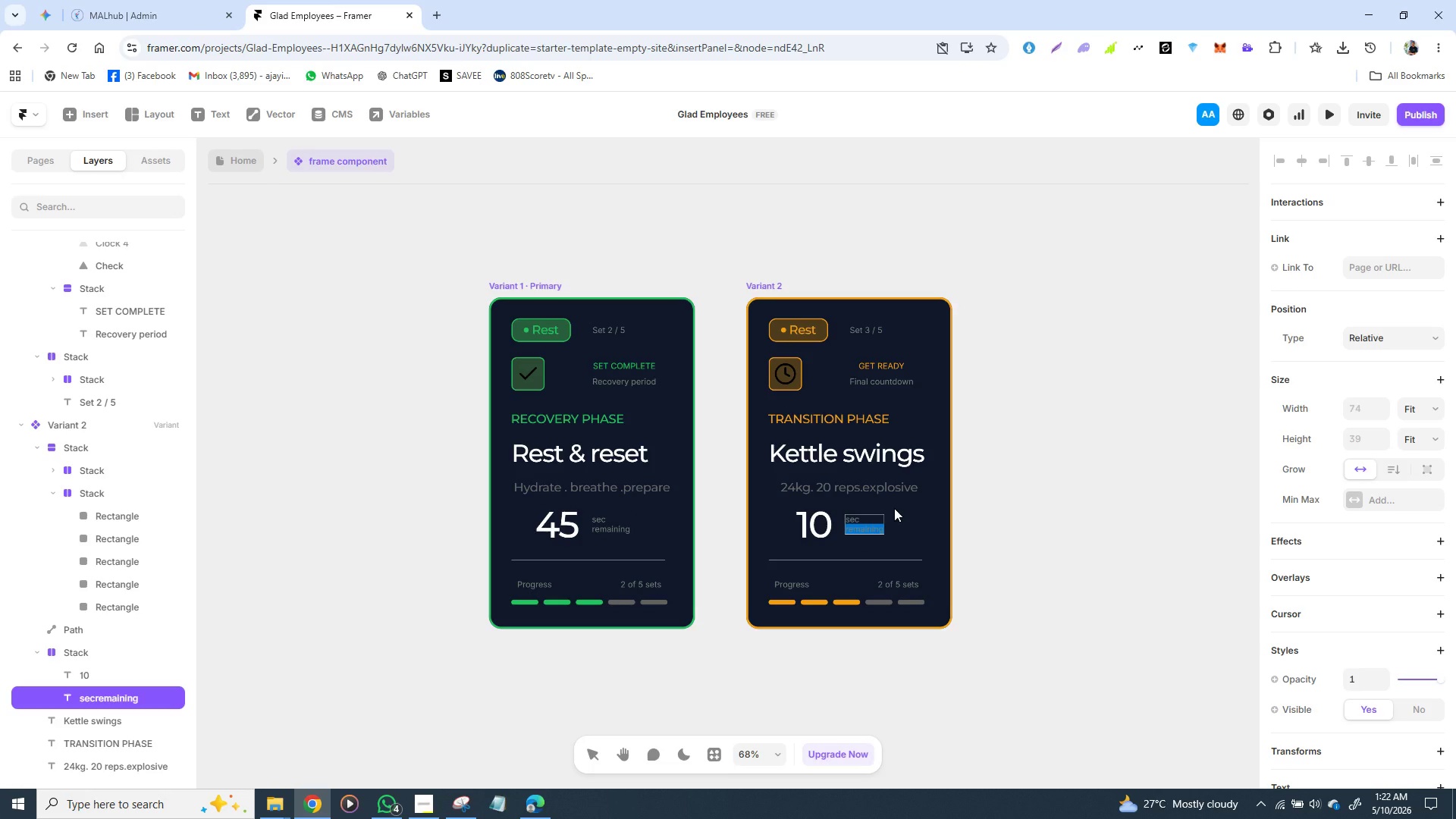 
type(work)
 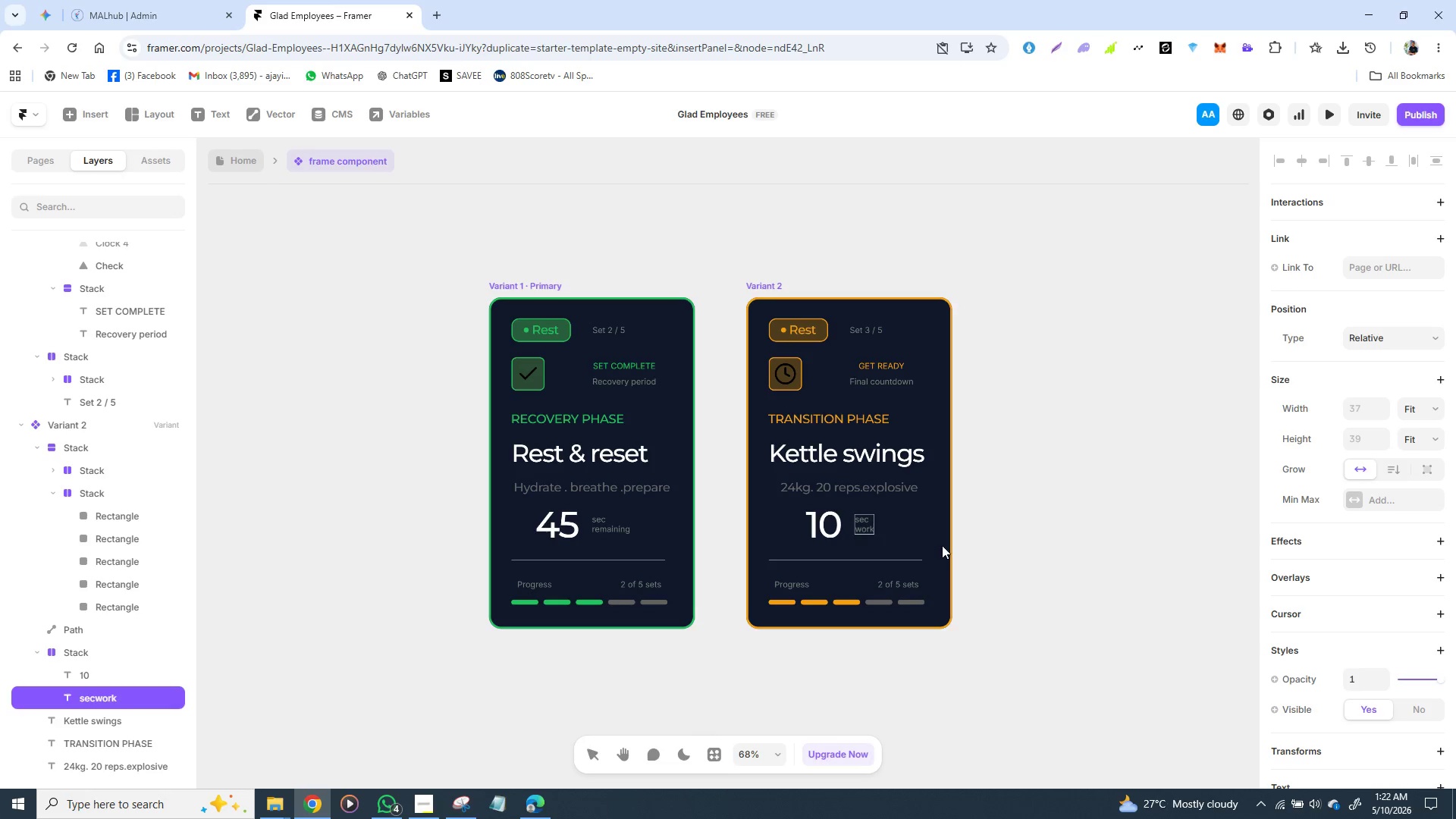 
left_click([1010, 553])
 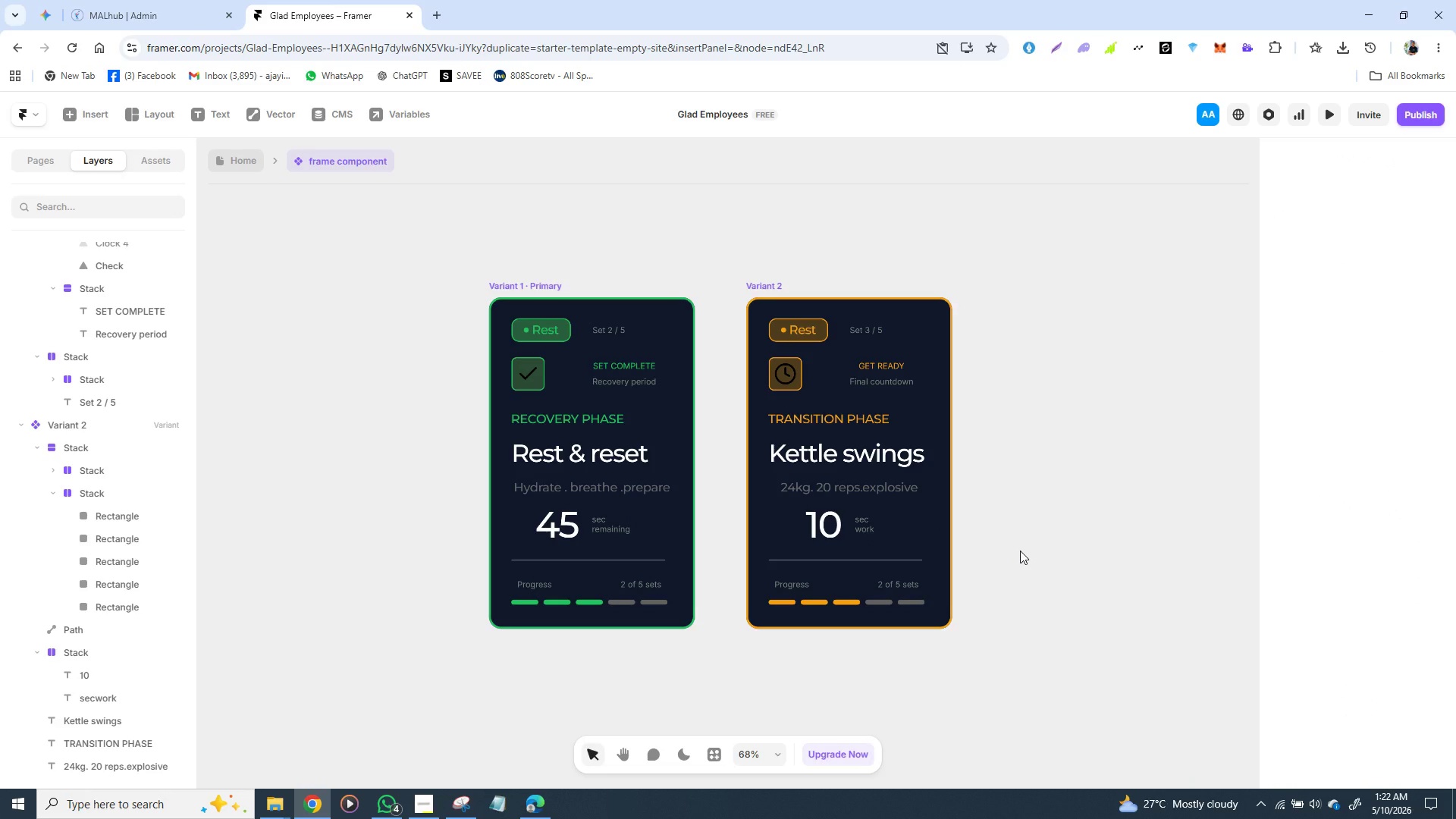 
wait(18.31)
 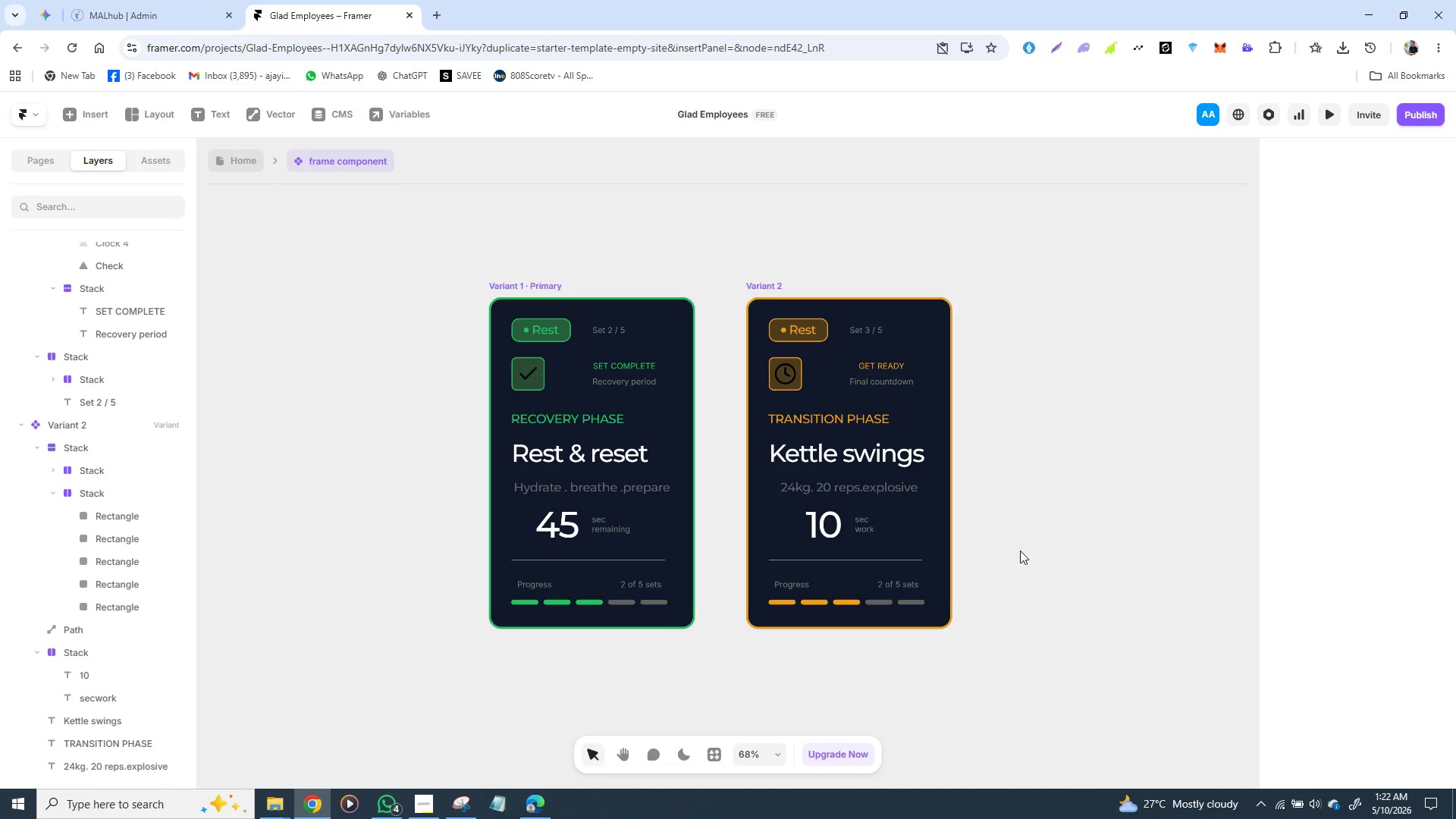 
left_click([529, 372])
 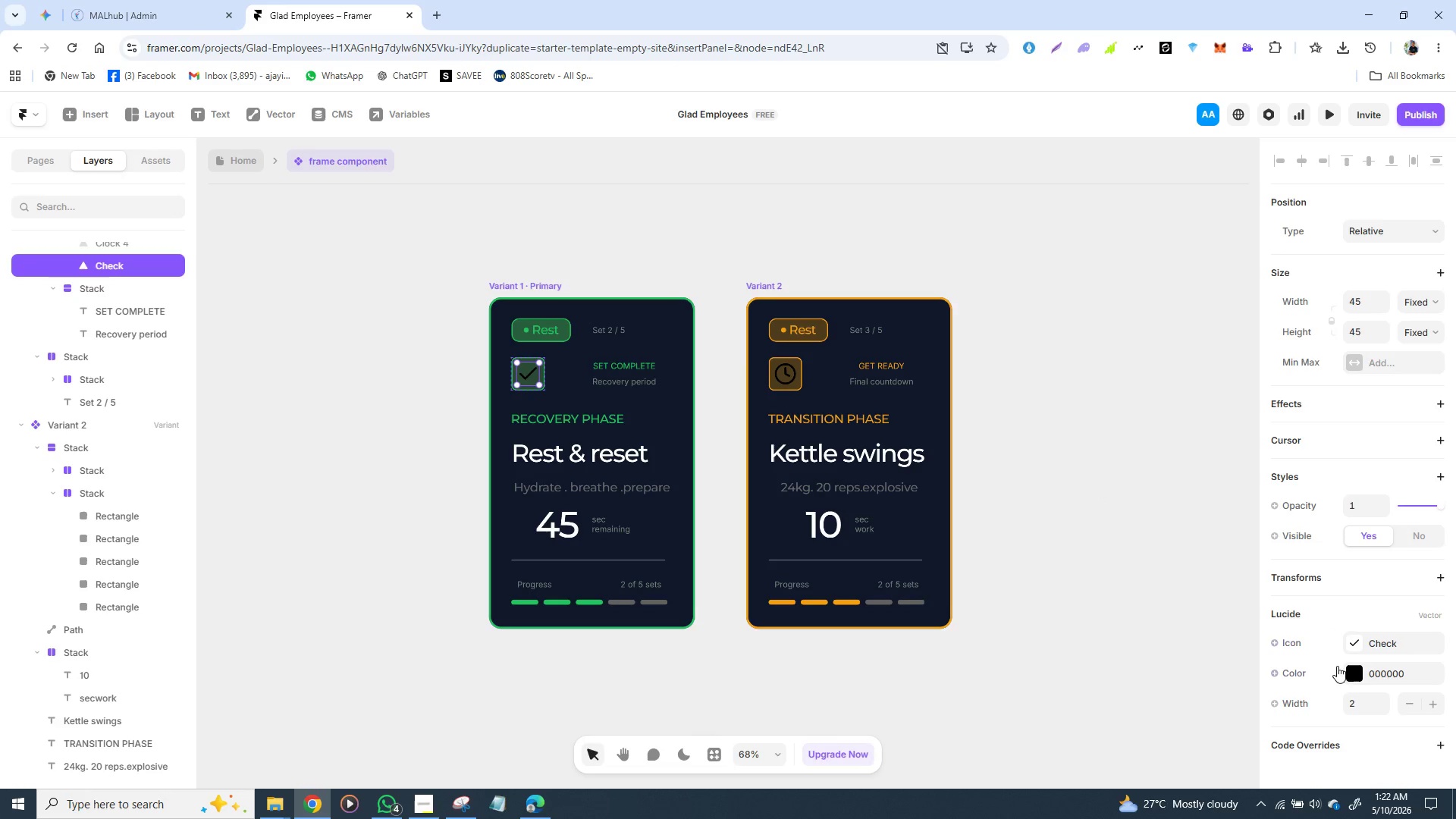 
left_click([1353, 670])
 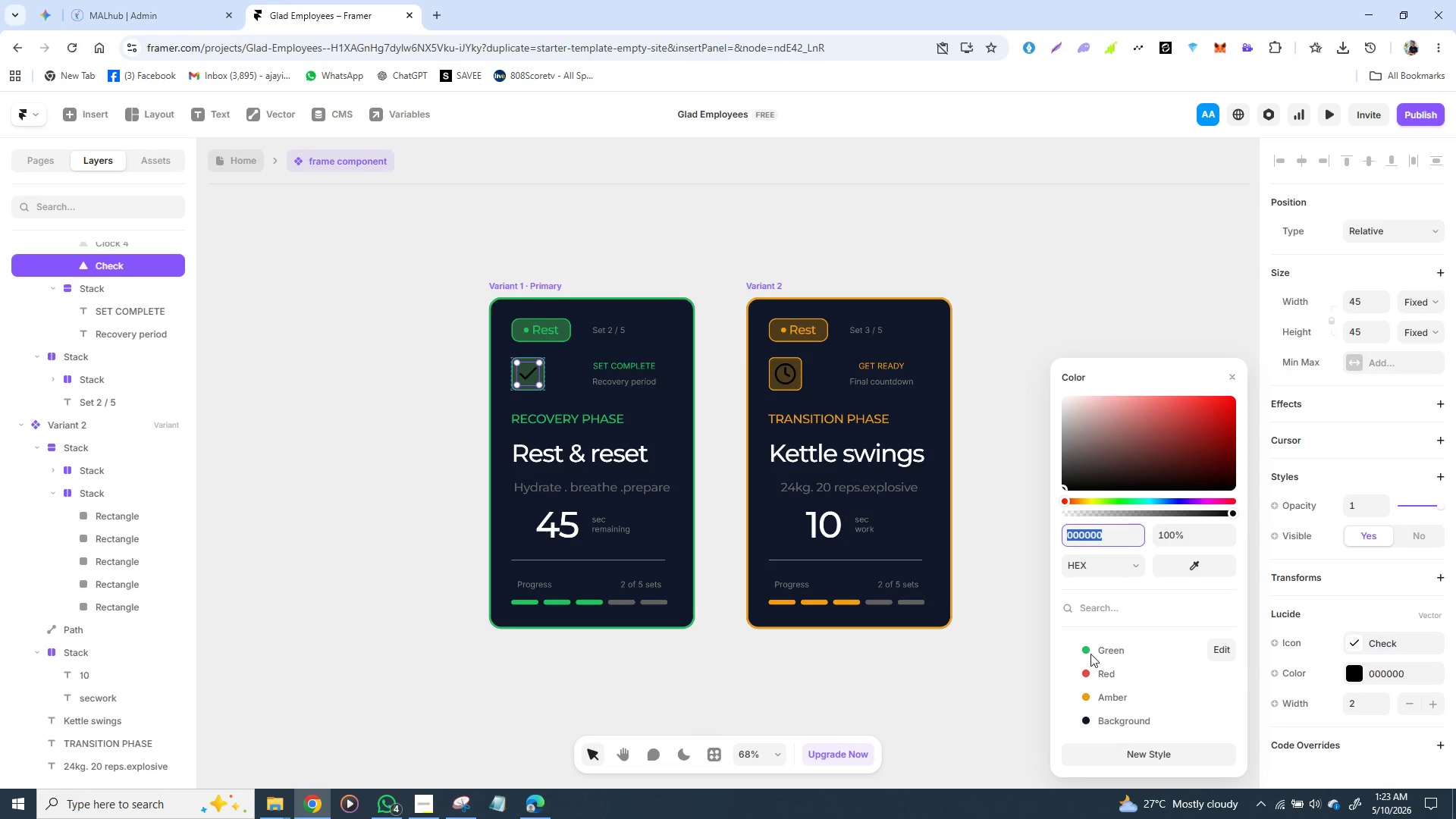 
left_click([1084, 651])
 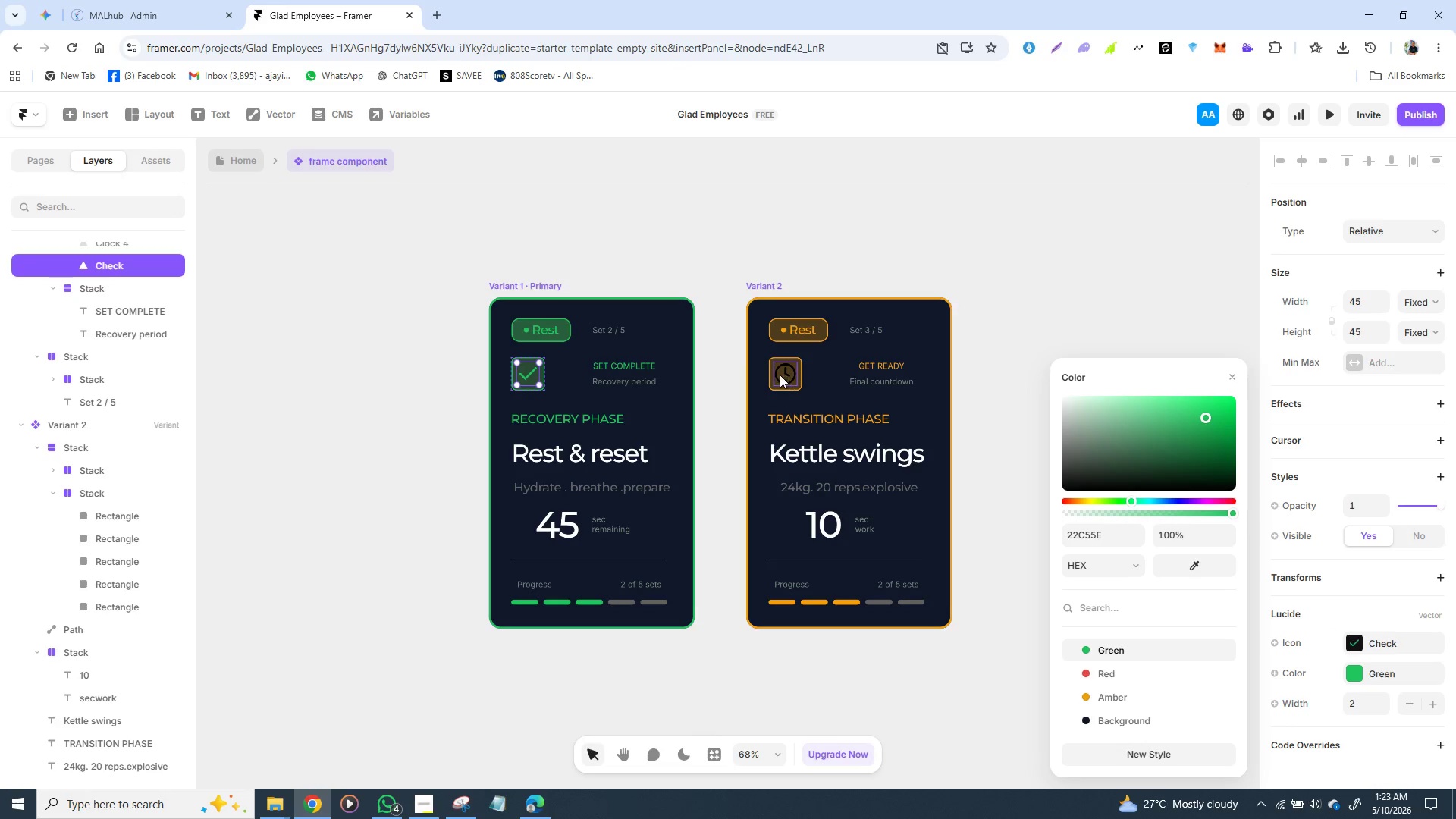 
left_click([779, 373])
 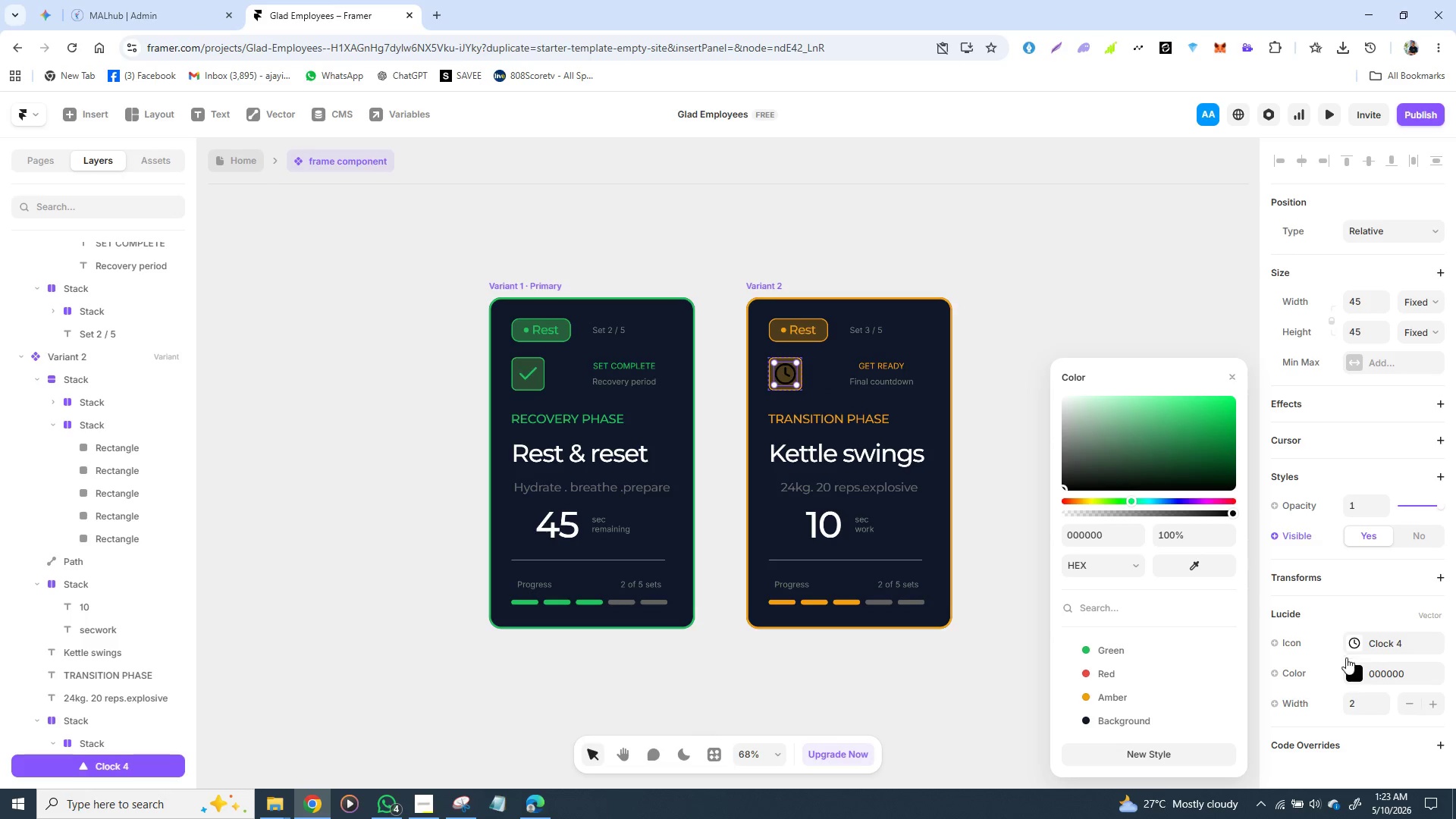 
left_click([1359, 669])
 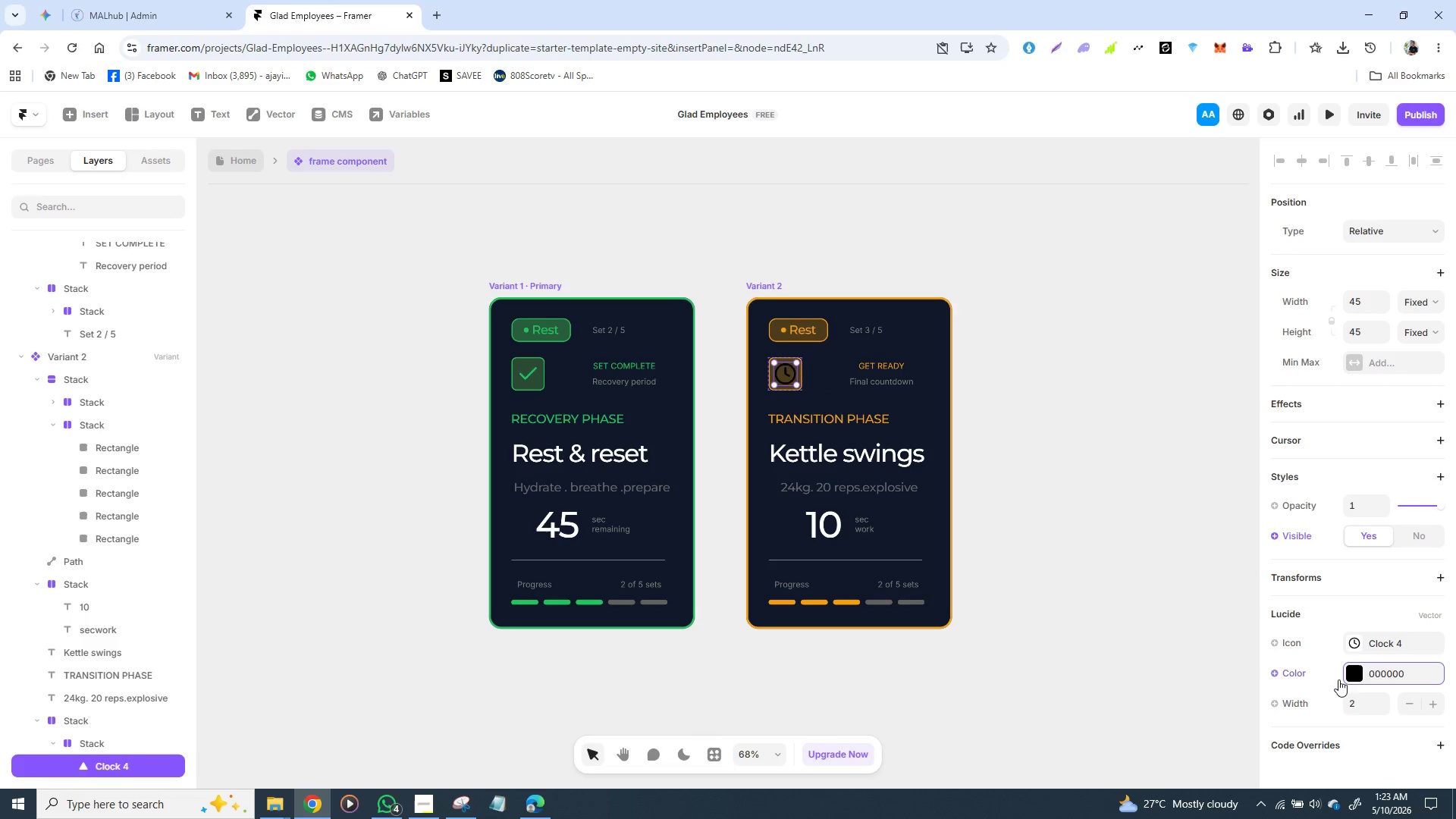 
left_click([1351, 676])
 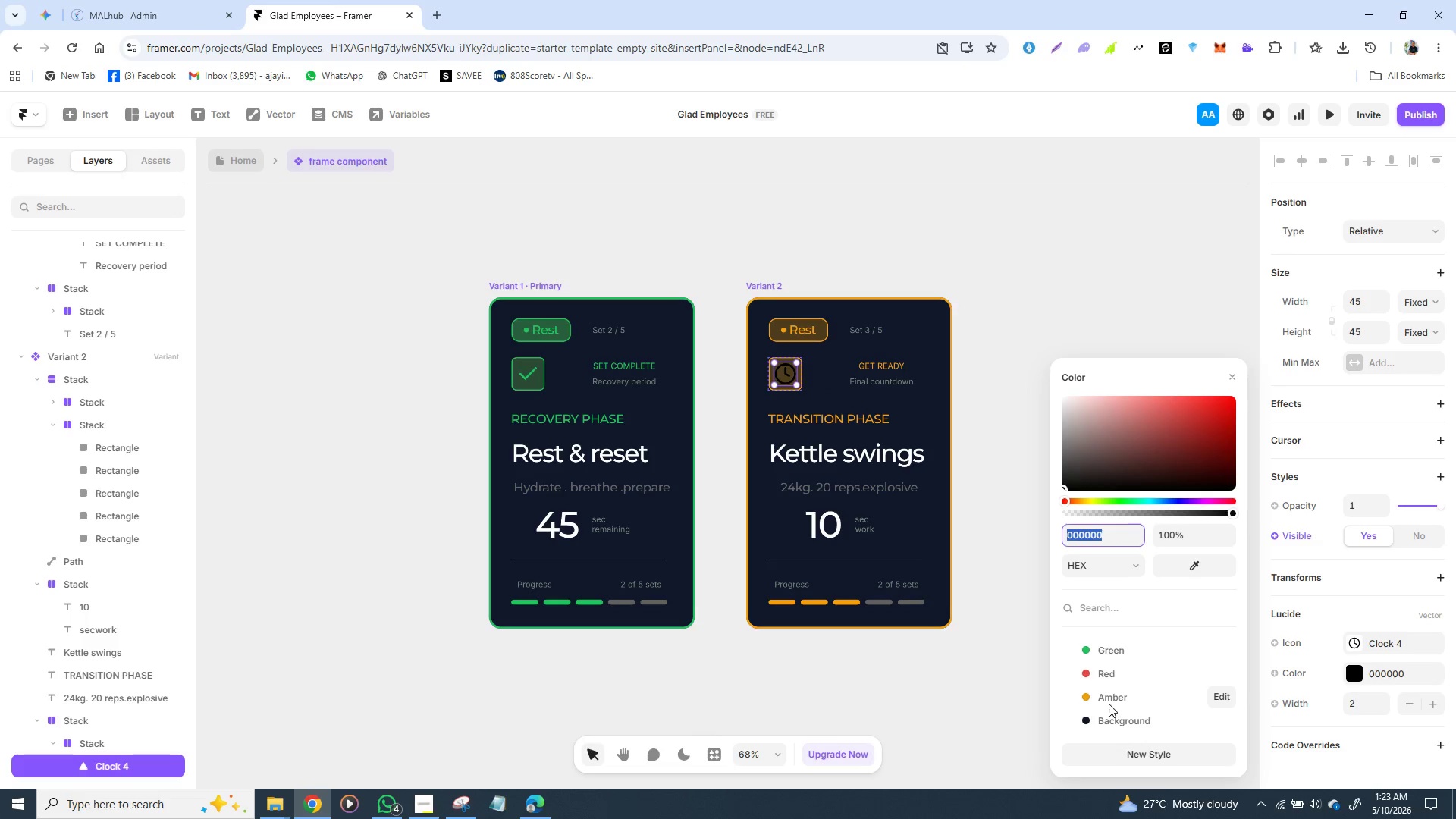 
left_click([1097, 693])
 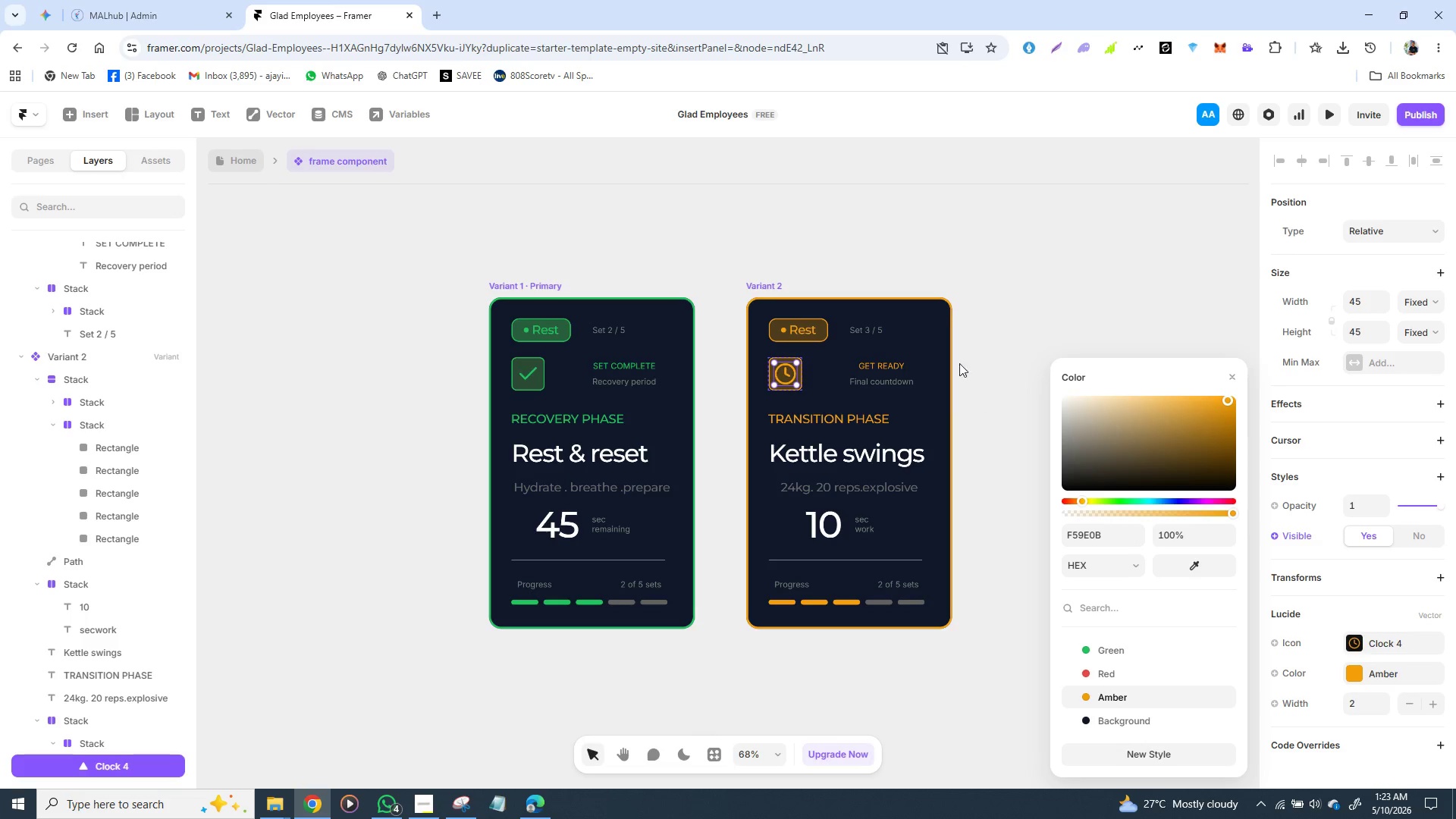 
left_click_drag(start_coordinate=[956, 270], to_coordinate=[961, 268])
 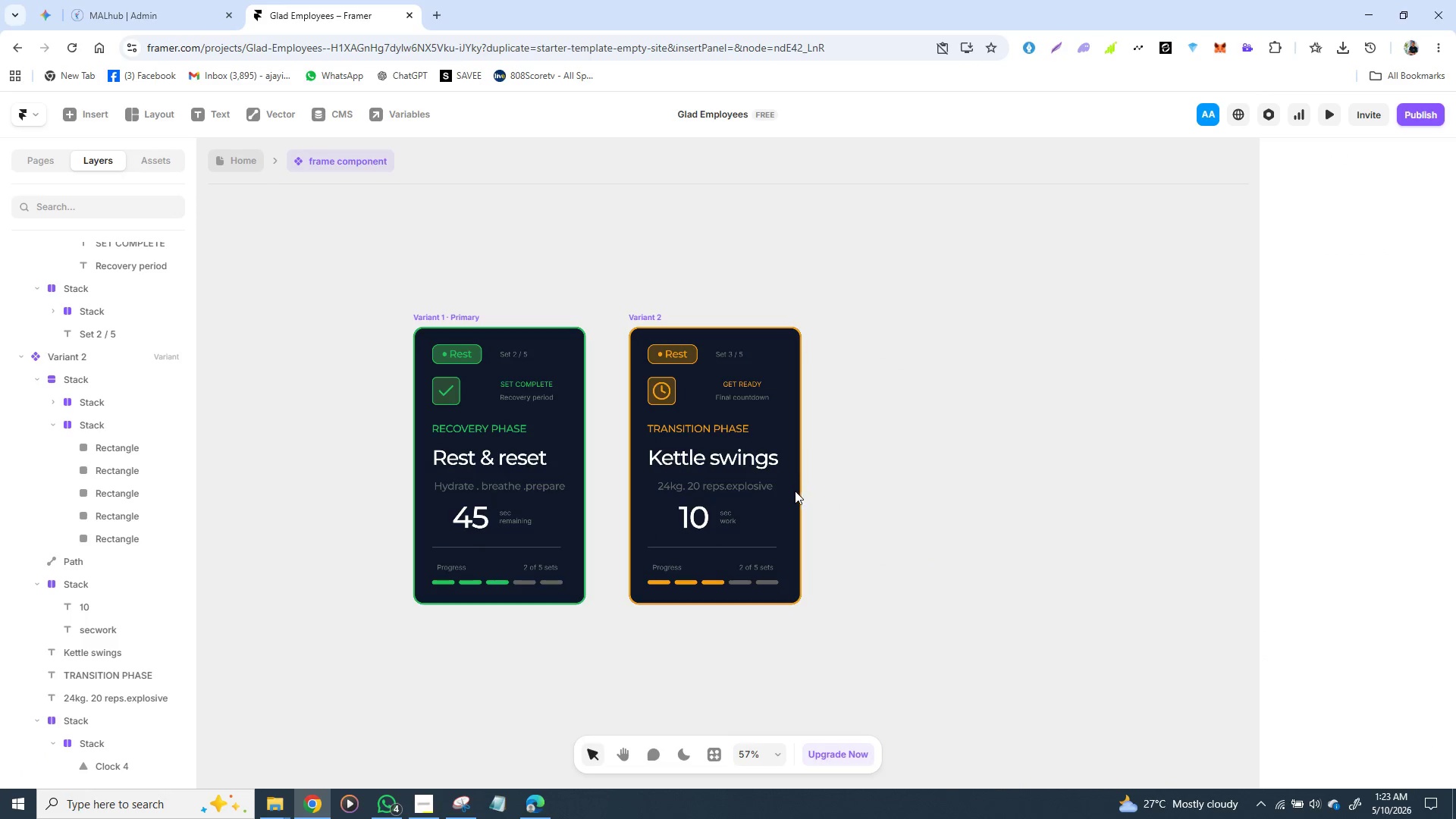 
wait(6.22)
 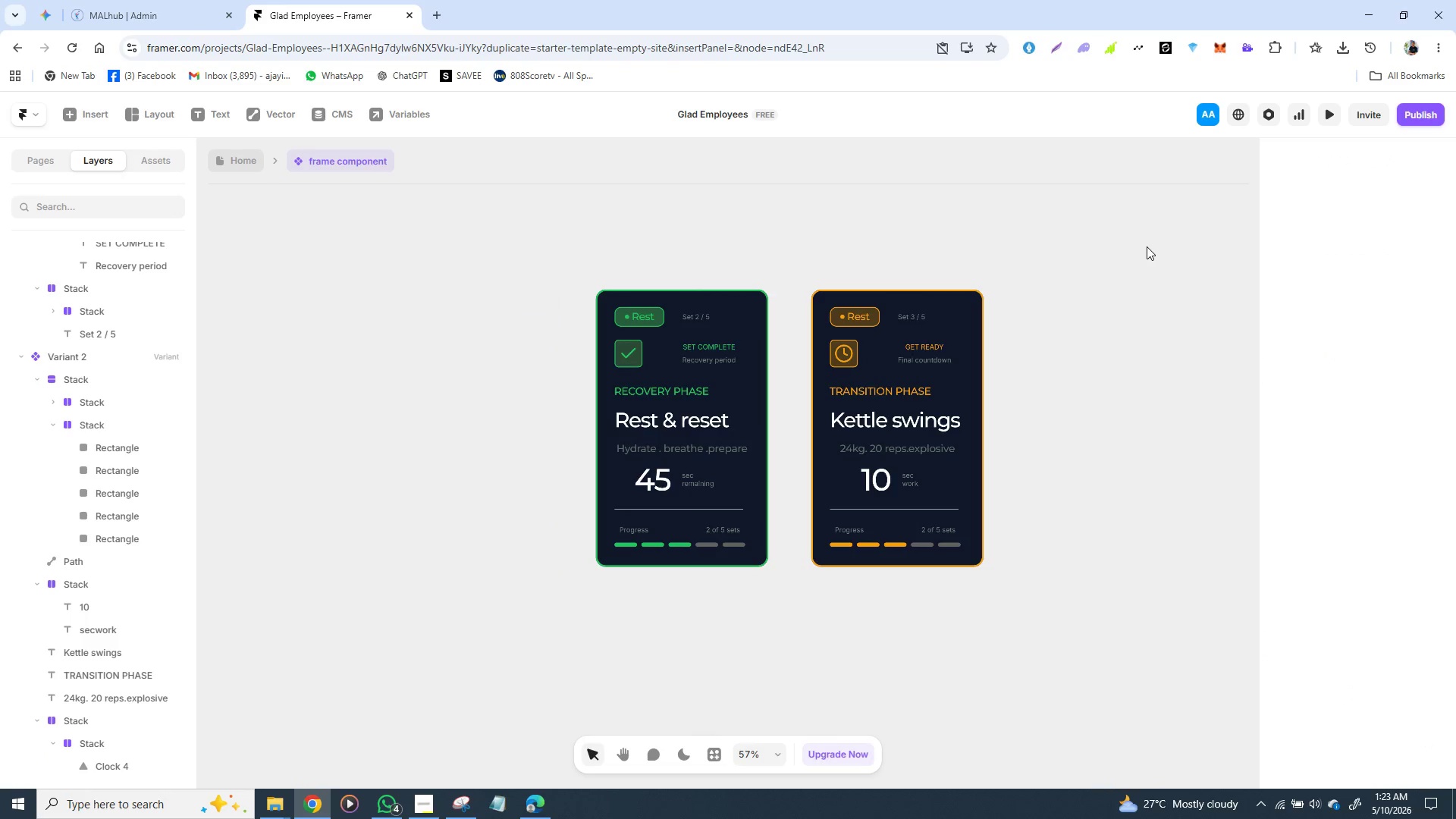 
left_click([767, 360])
 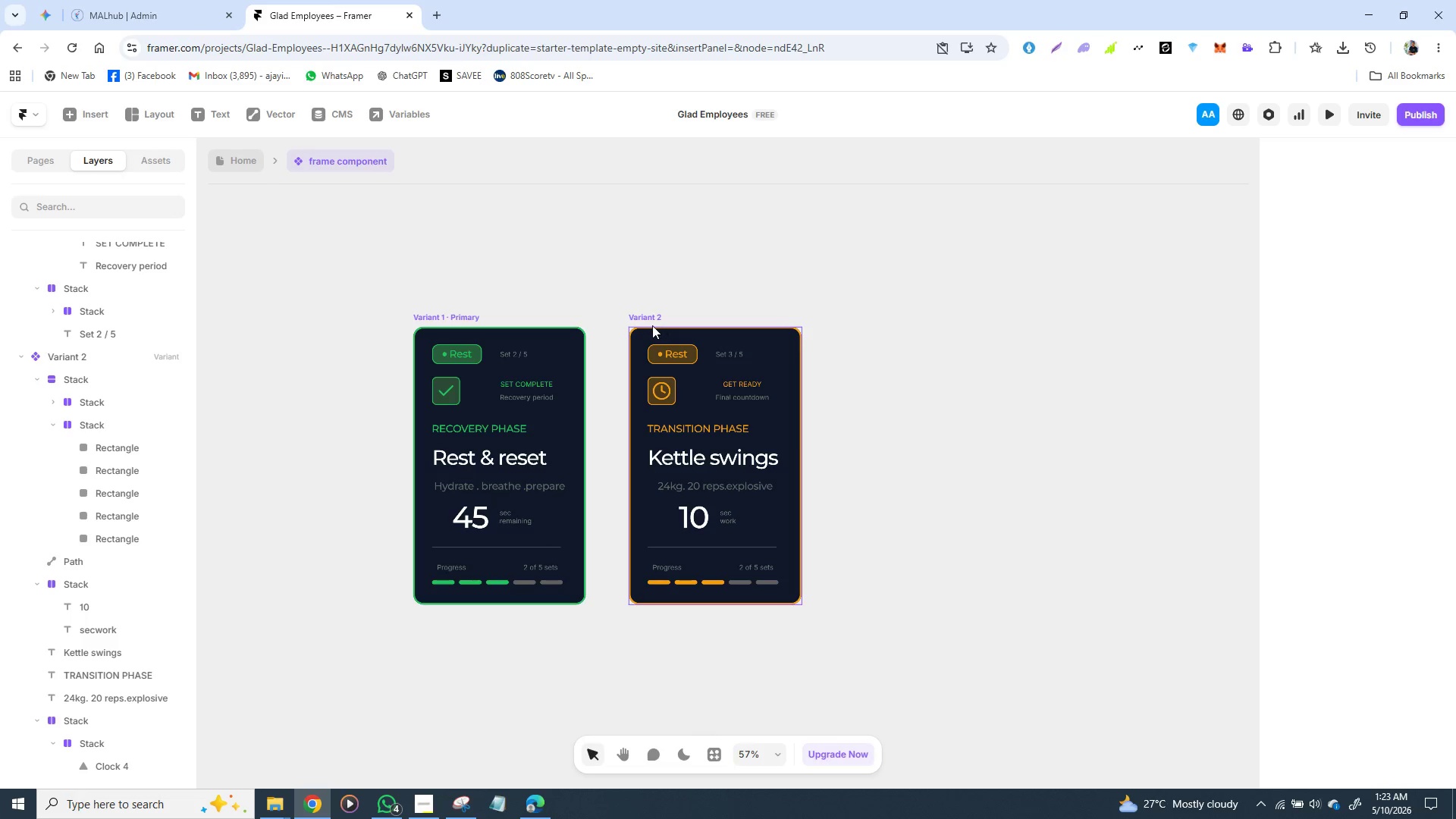 
left_click([642, 314])
 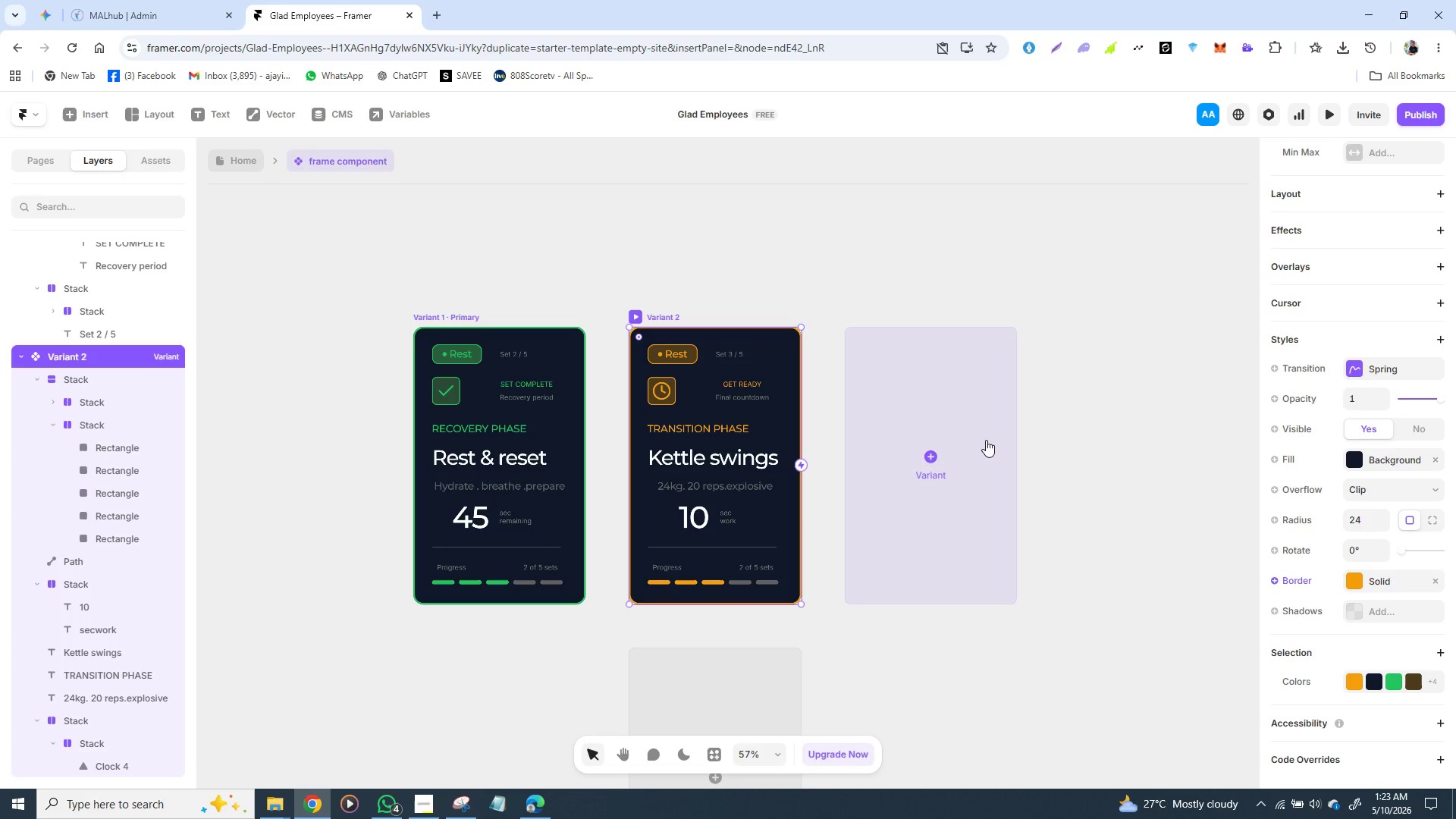 
left_click([951, 431])
 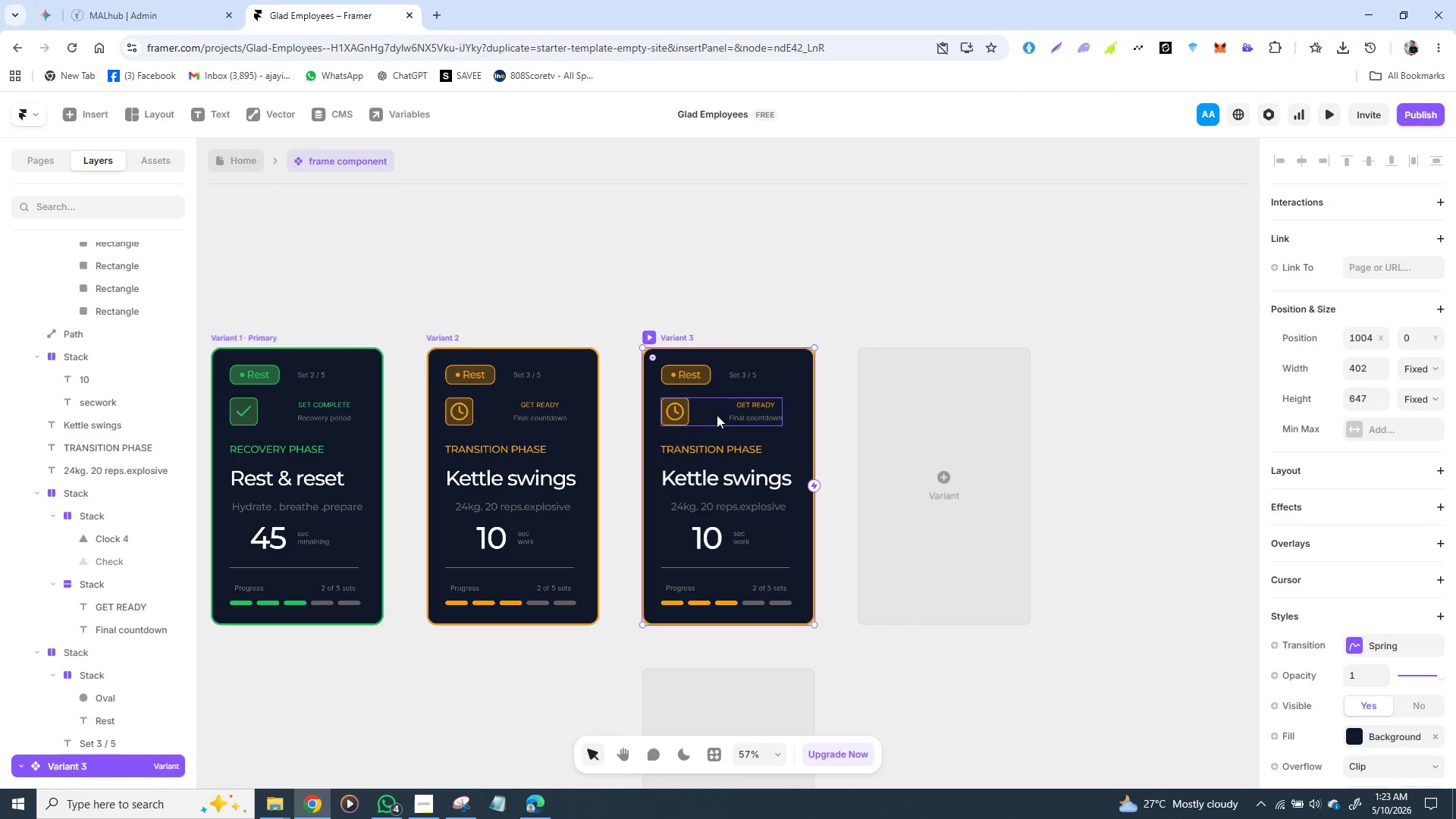 
wait(9.41)
 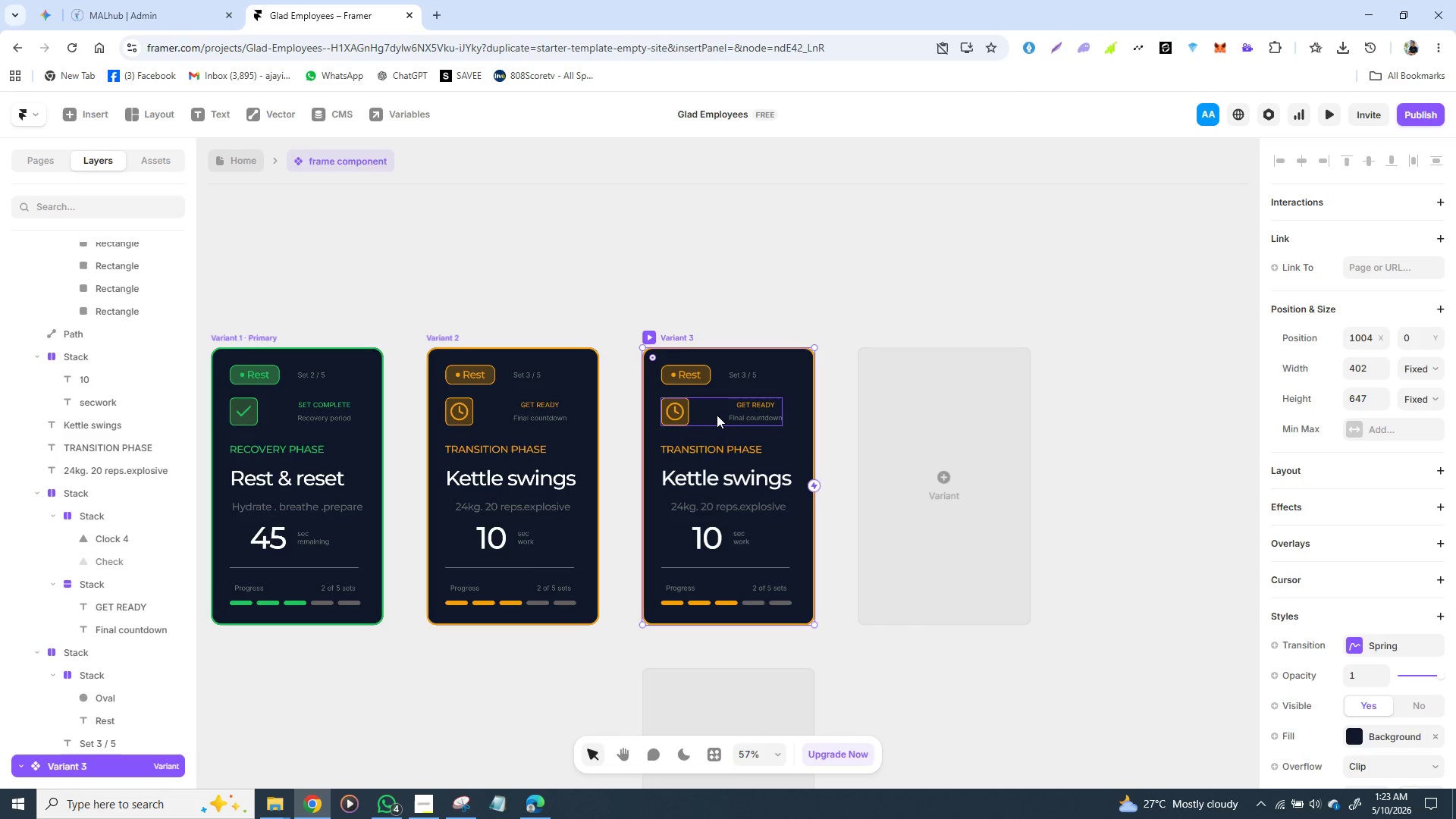 
double_click([476, 374])
 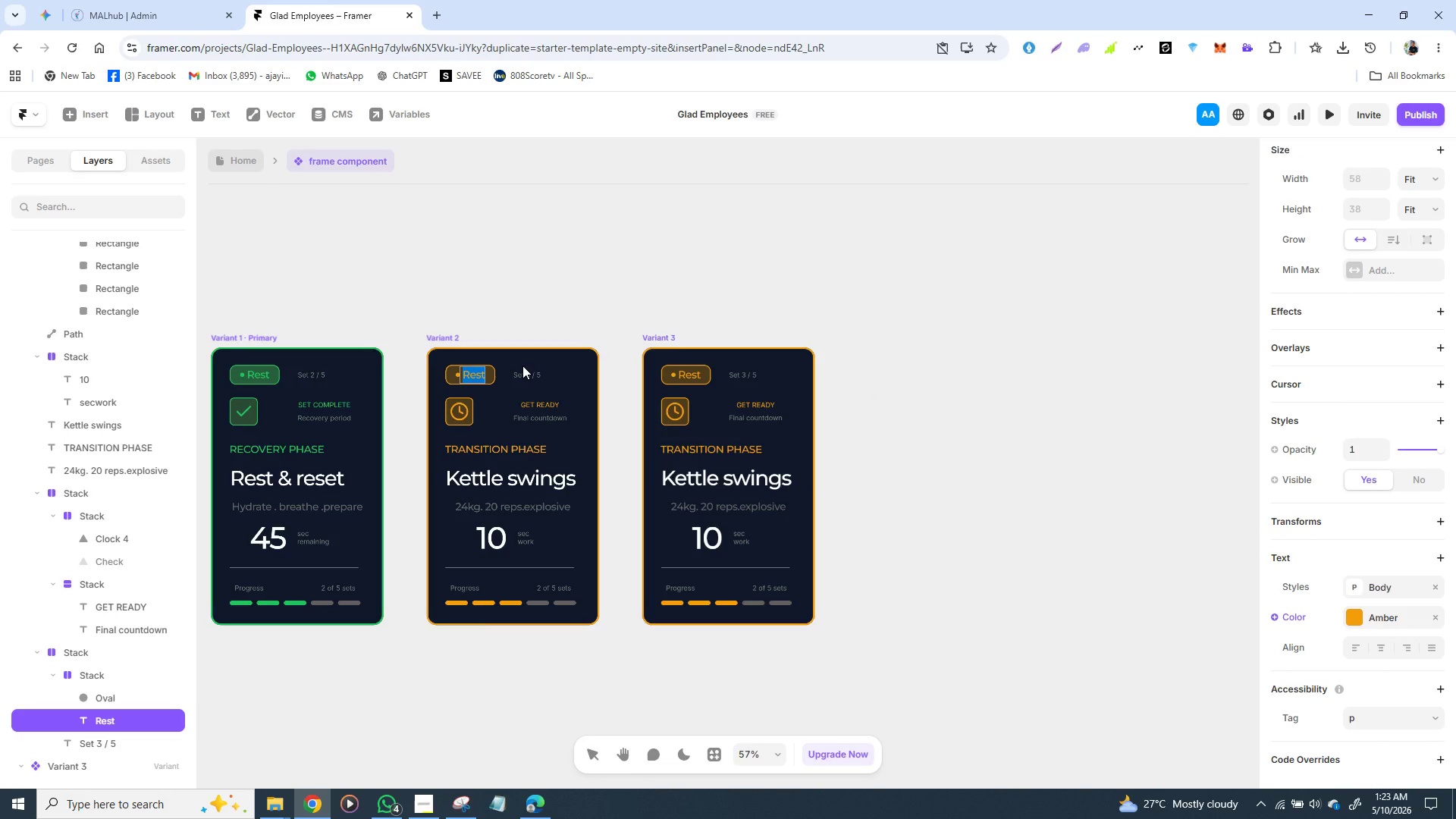 
type(read)
 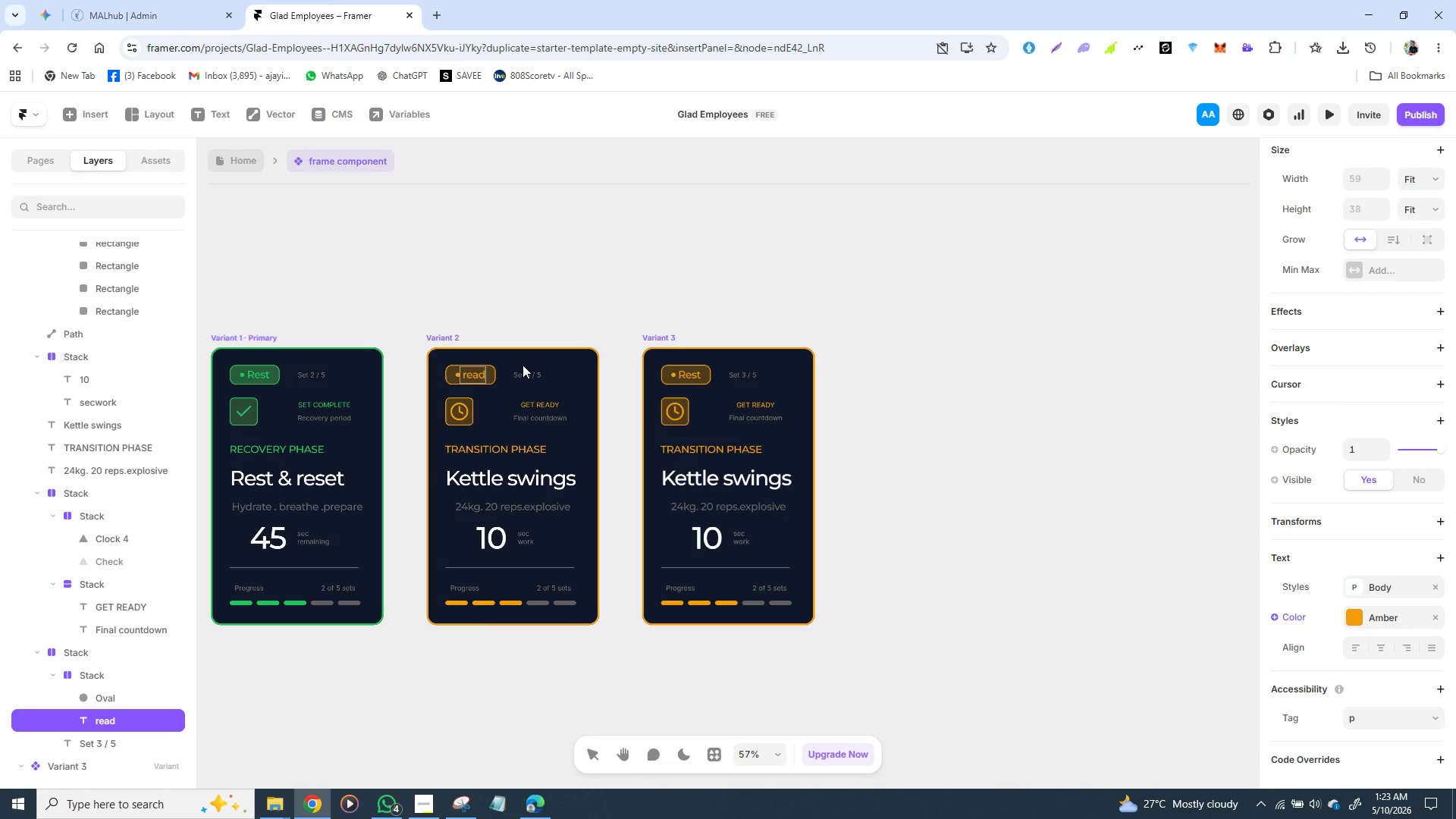 
key(Backspace)
key(Backspace)
key(Backspace)
key(Backspace)
type(Read)
 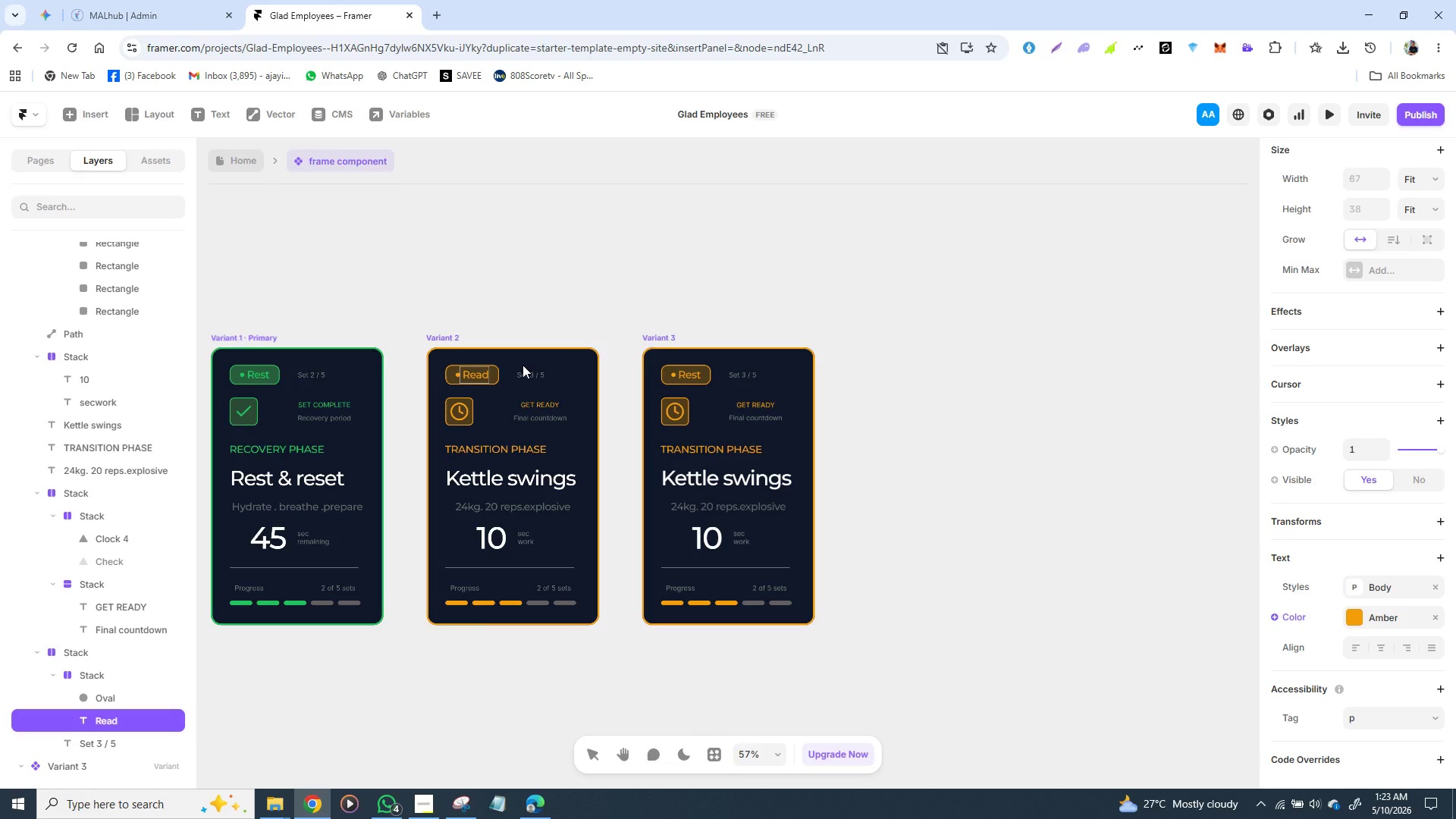 
key(Y)
 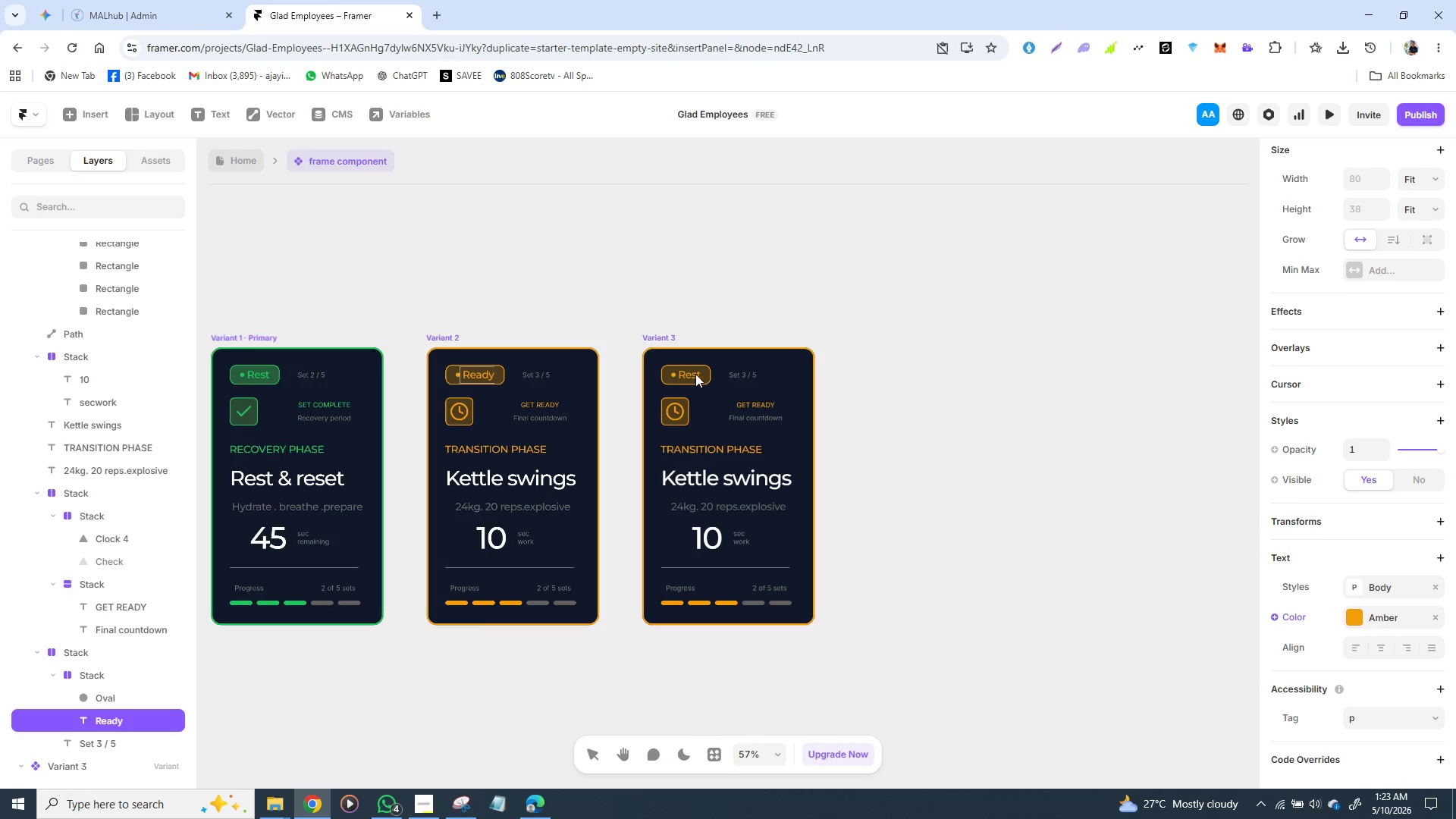 
left_click([693, 368])
 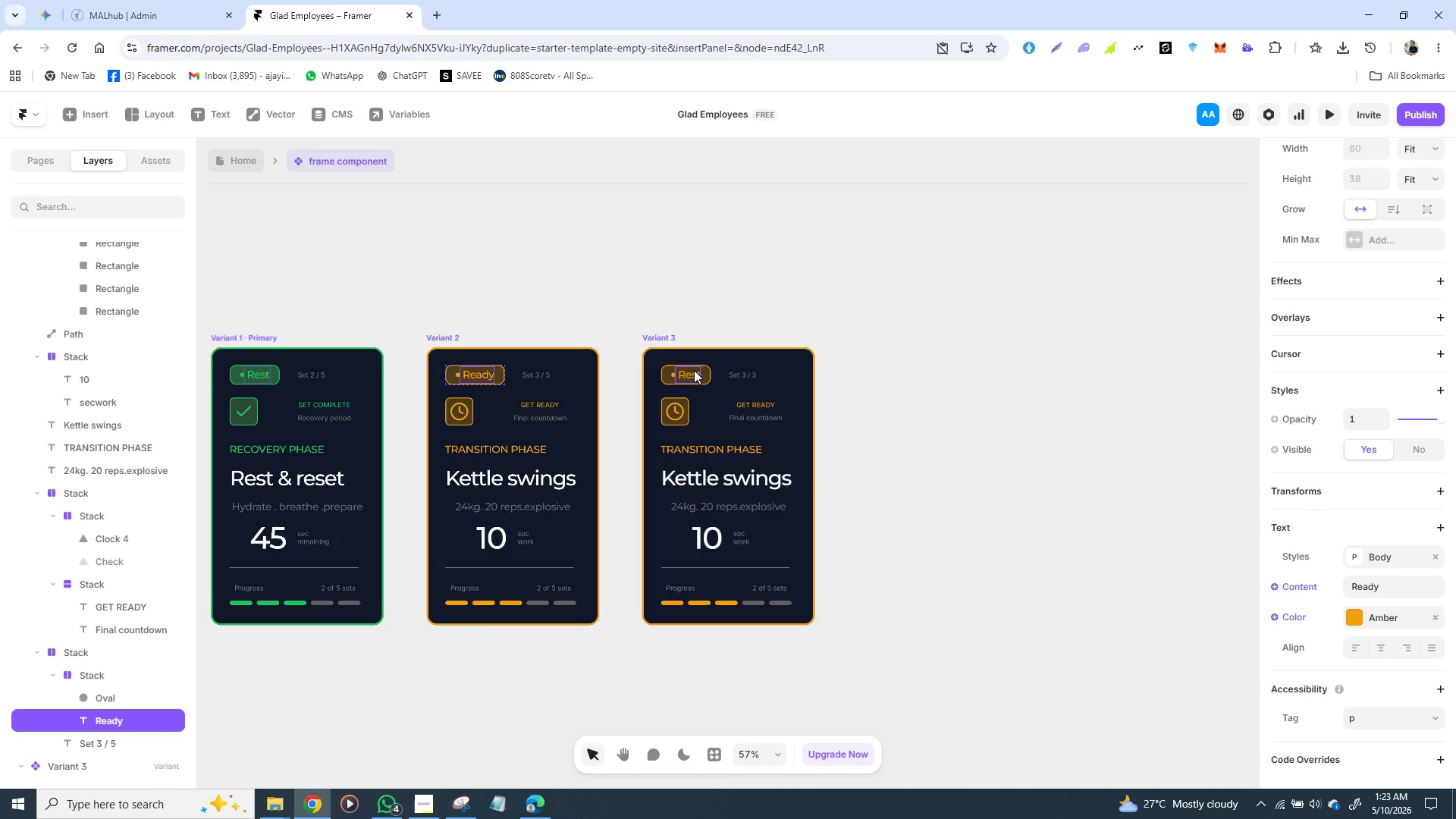 
left_click([693, 371])
 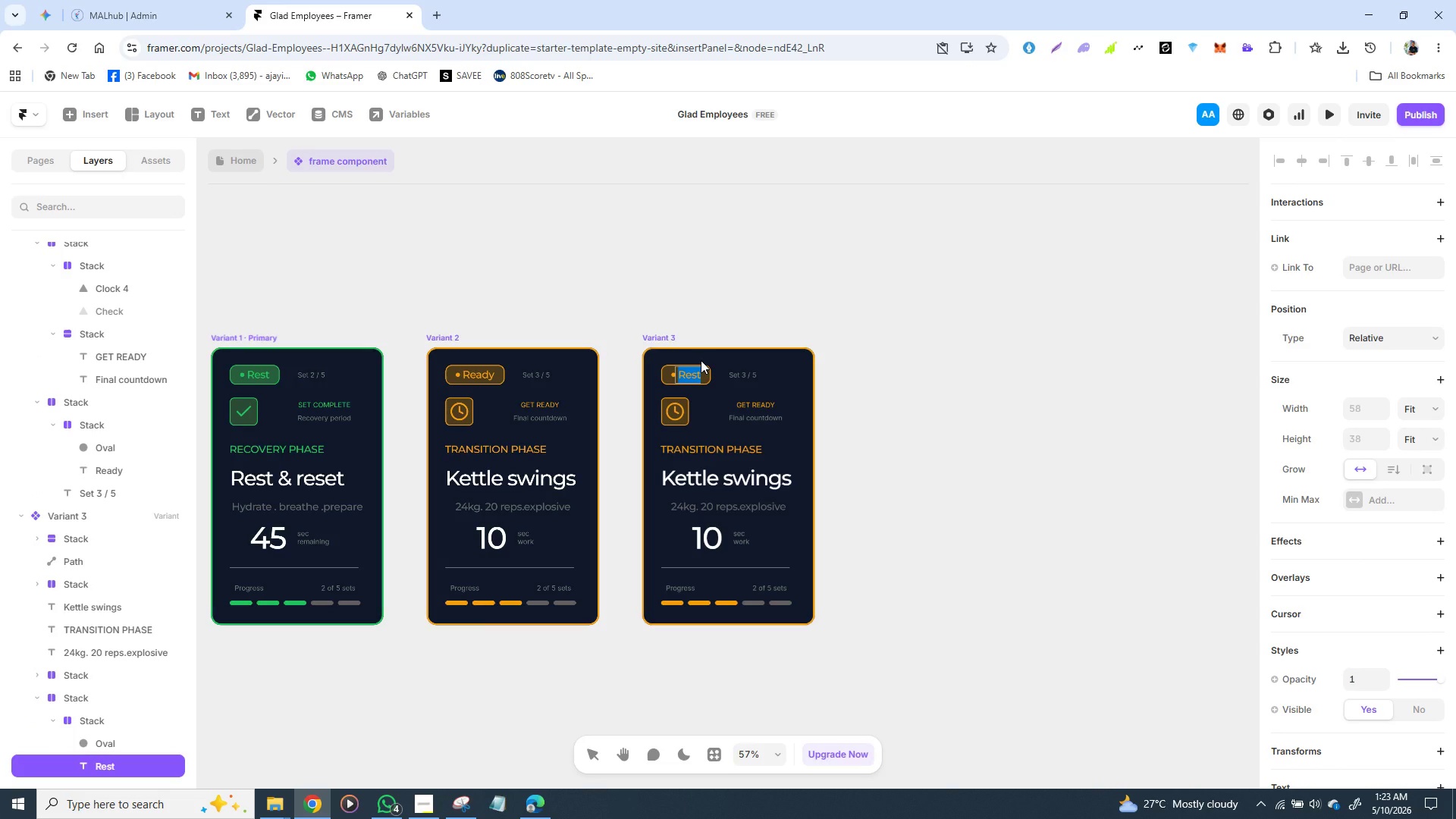 
wait(8.67)
 